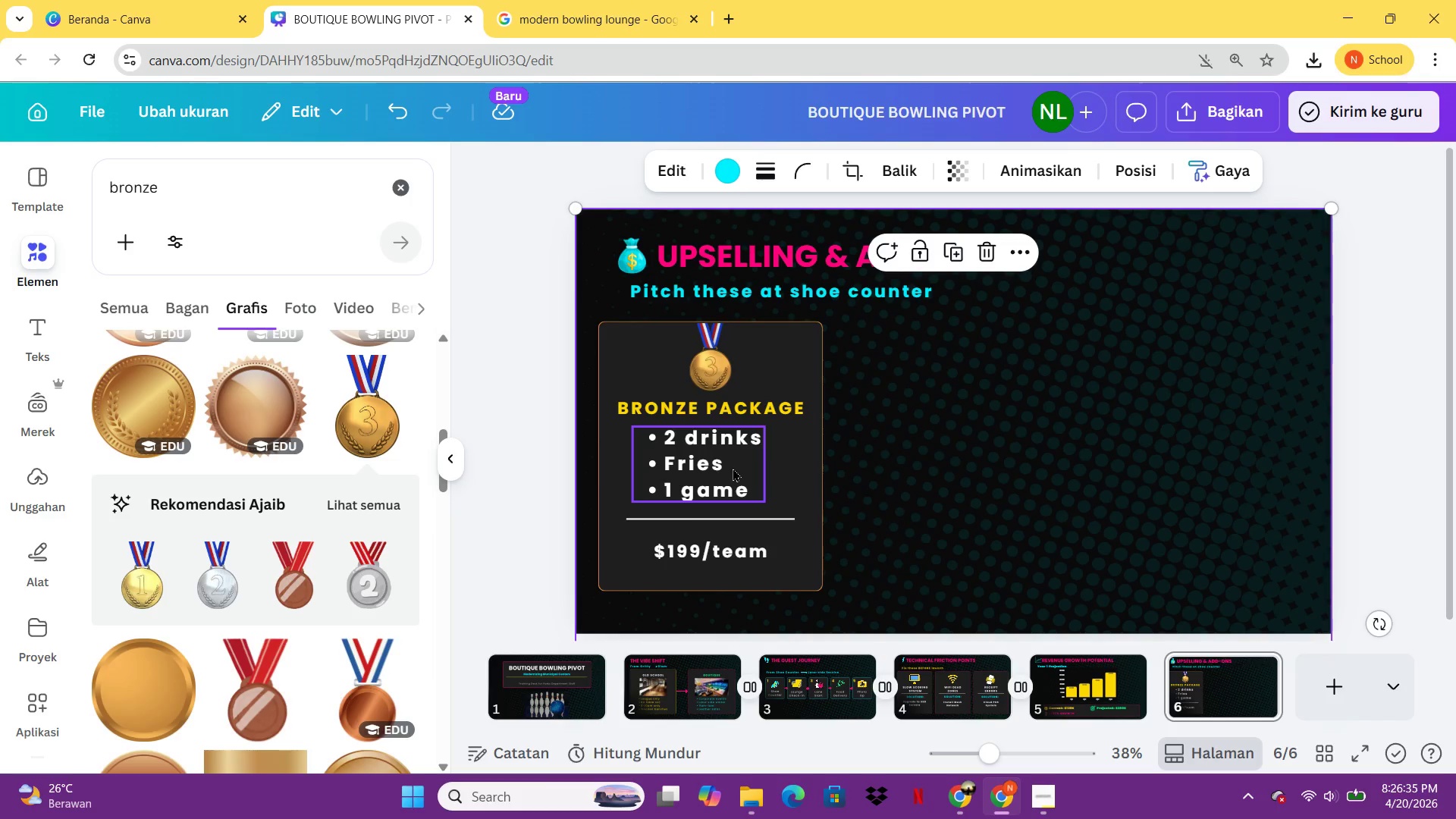 
left_click([927, 483])
 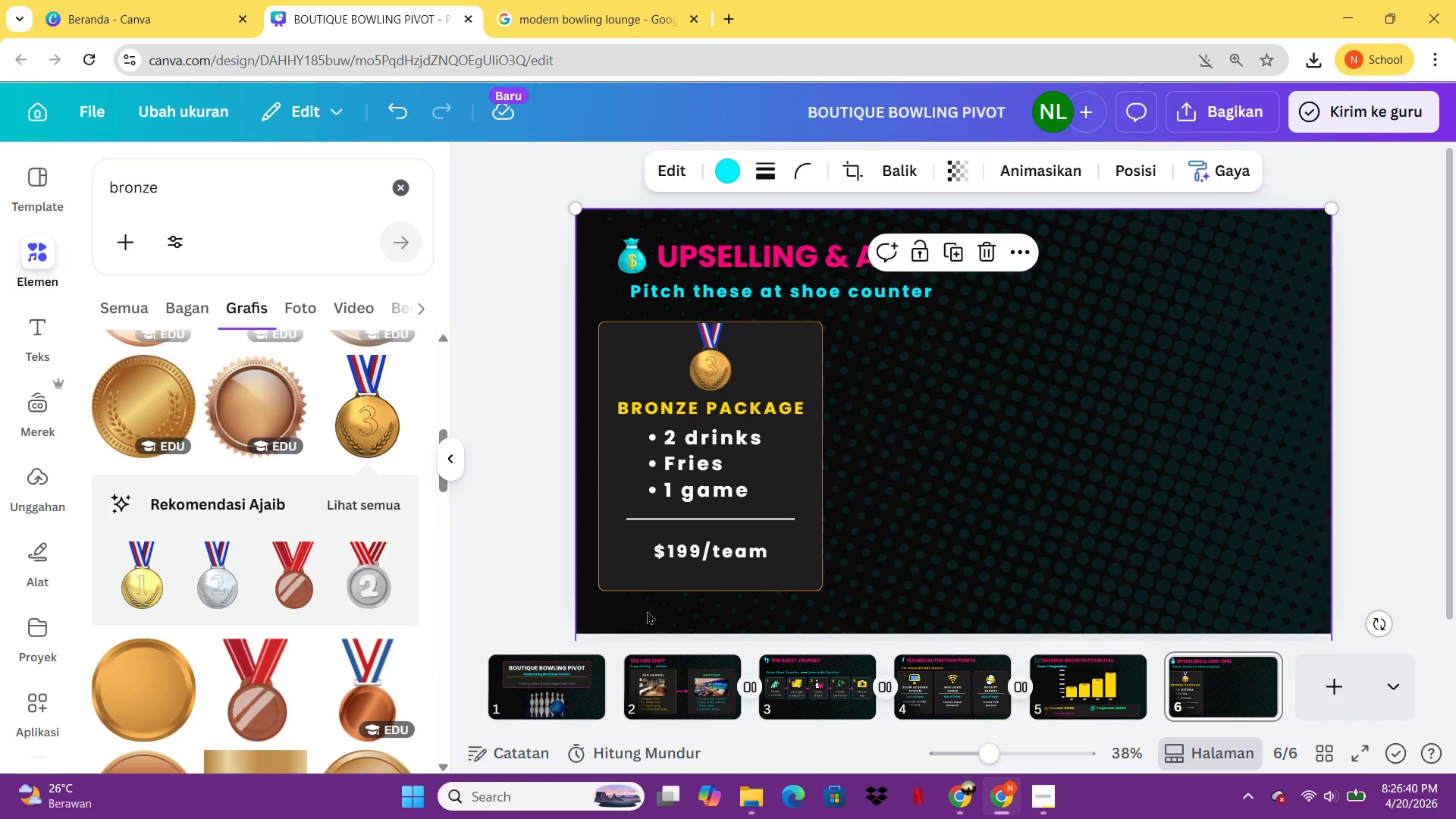 
wait(6.02)
 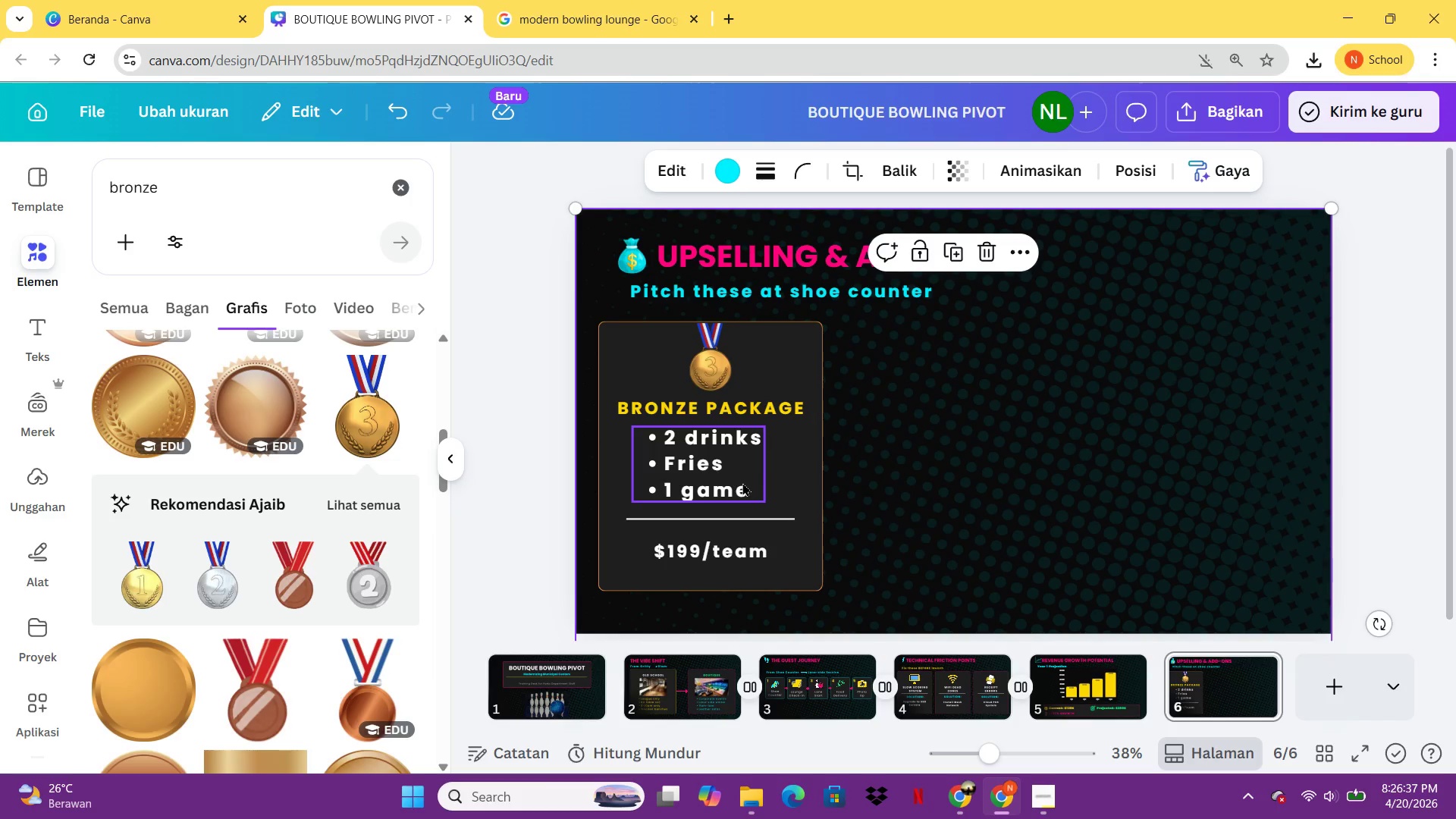 
left_click_drag(start_coordinate=[680, 490], to_coordinate=[692, 488])
 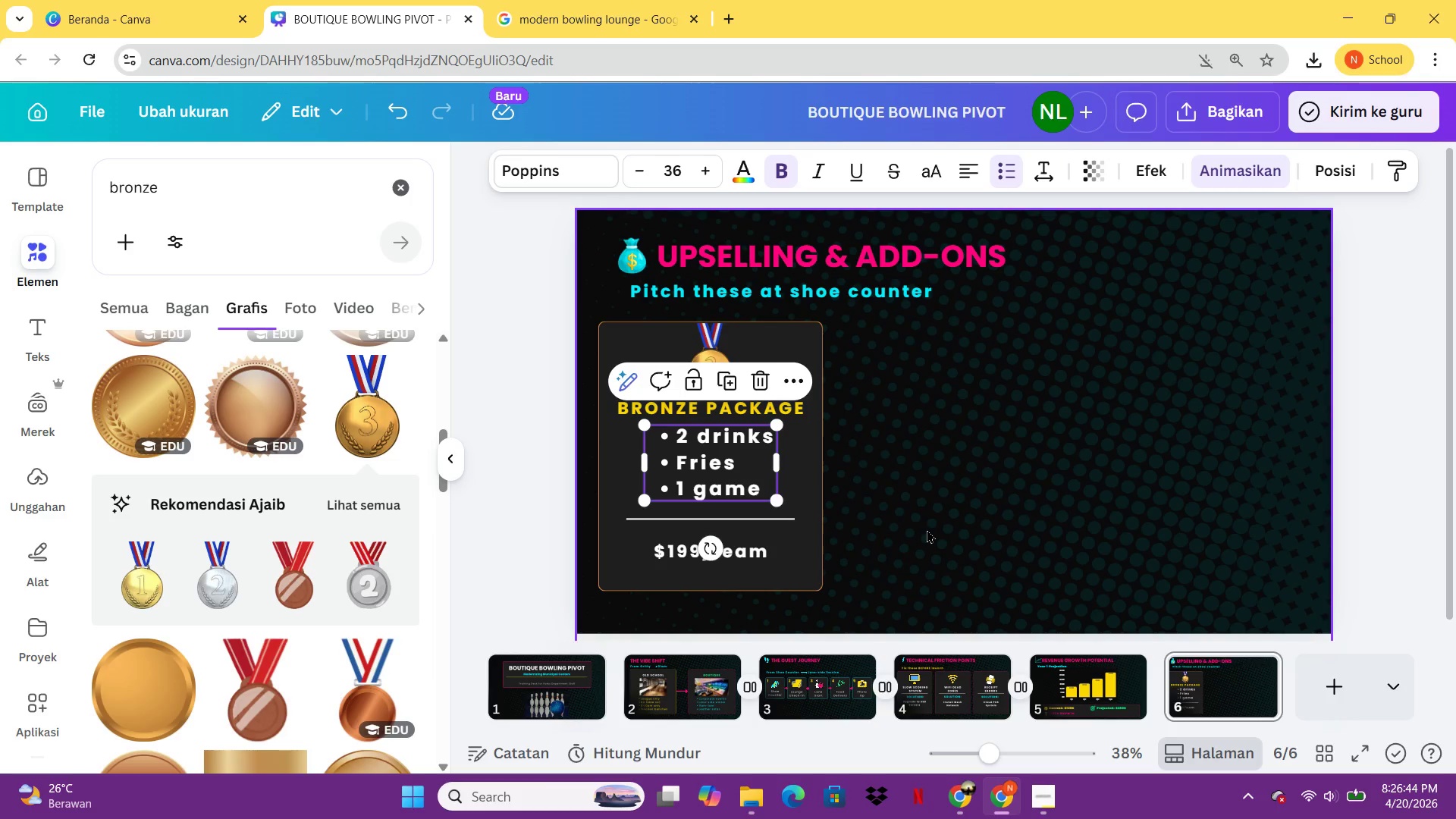 
left_click([927, 529])
 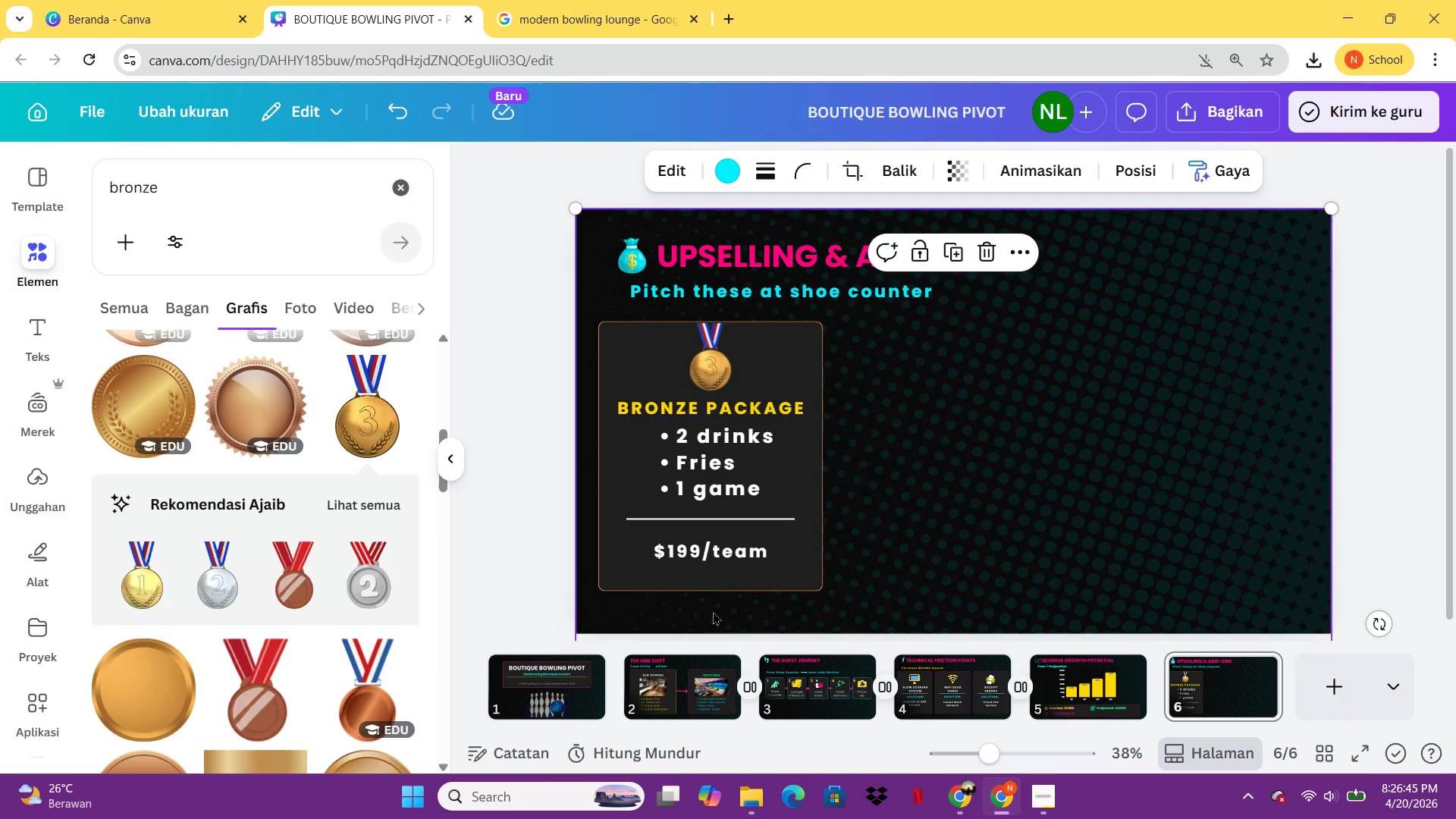 
left_click_drag(start_coordinate=[675, 625], to_coordinate=[743, 445])
 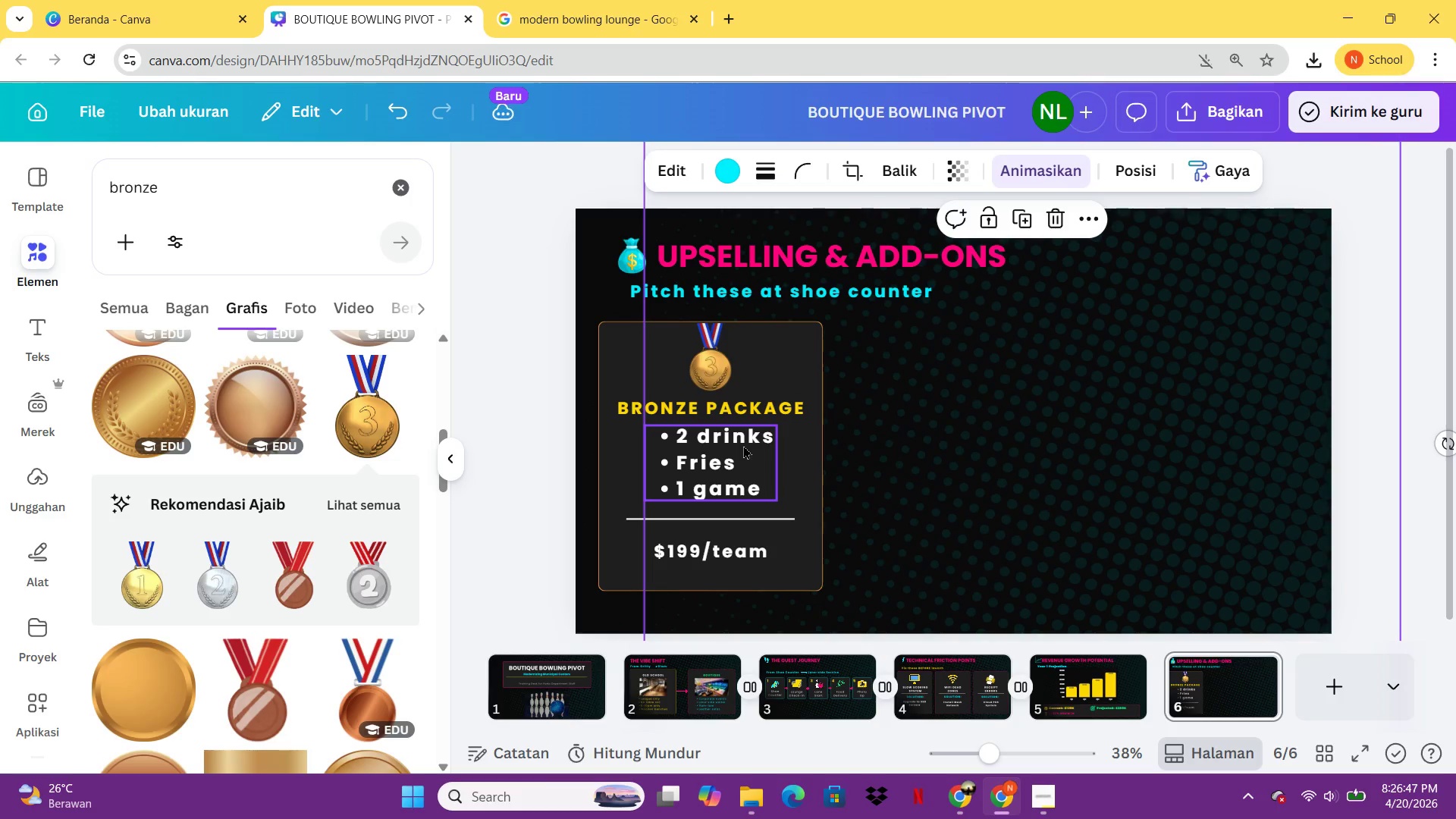 
key(Control+Z)
 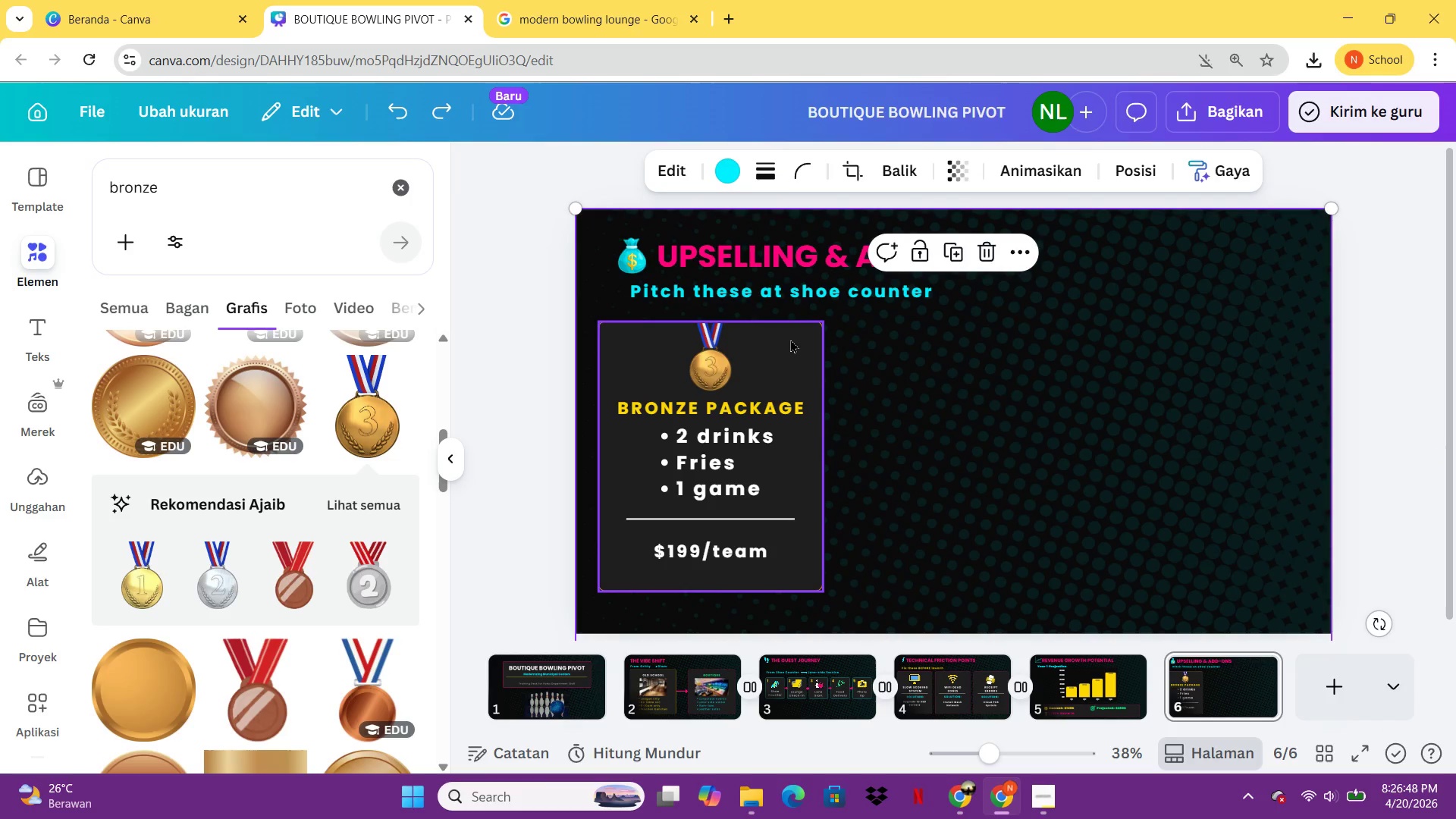 
left_click([790, 339])
 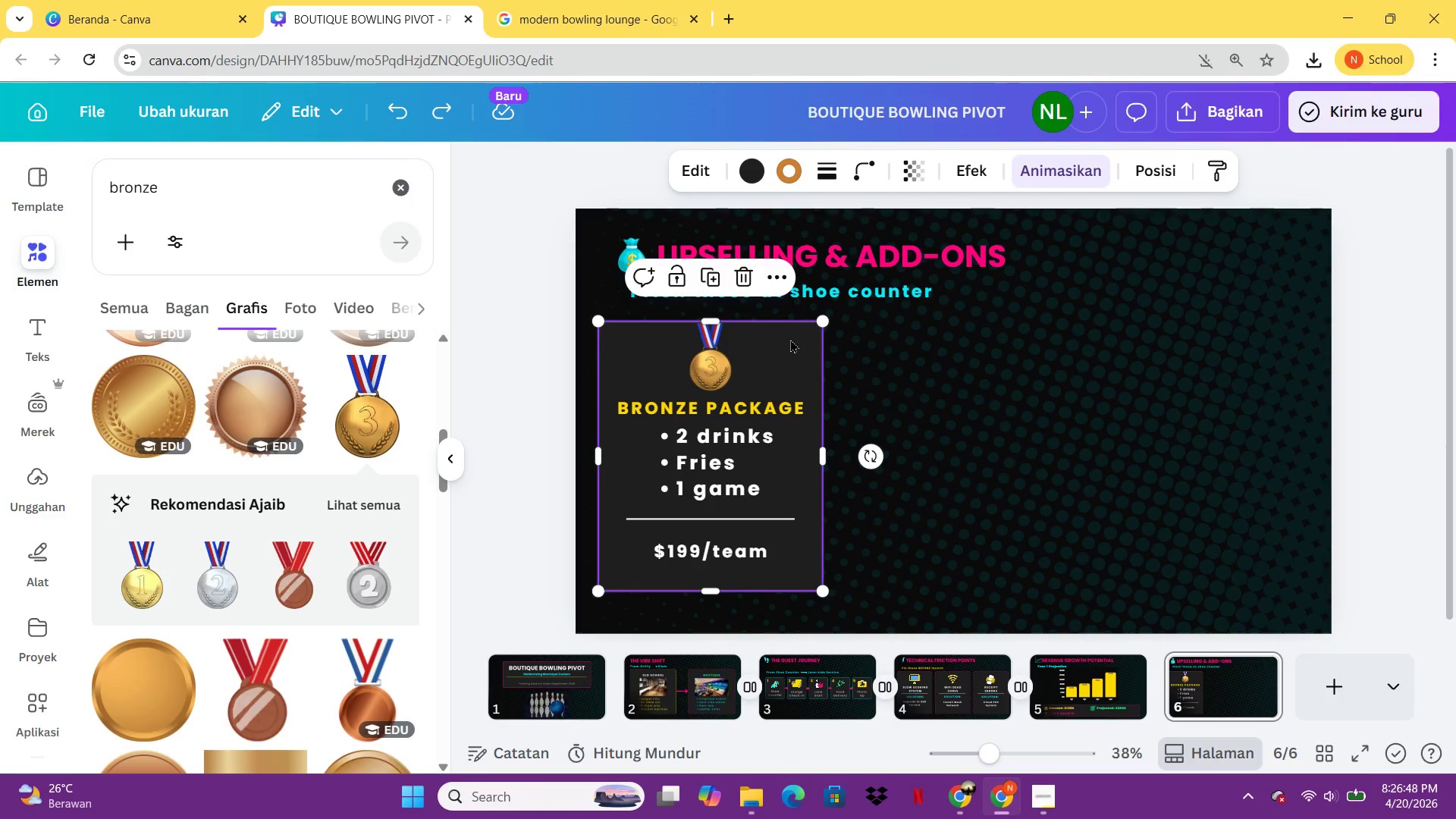 
key(Control+C)
 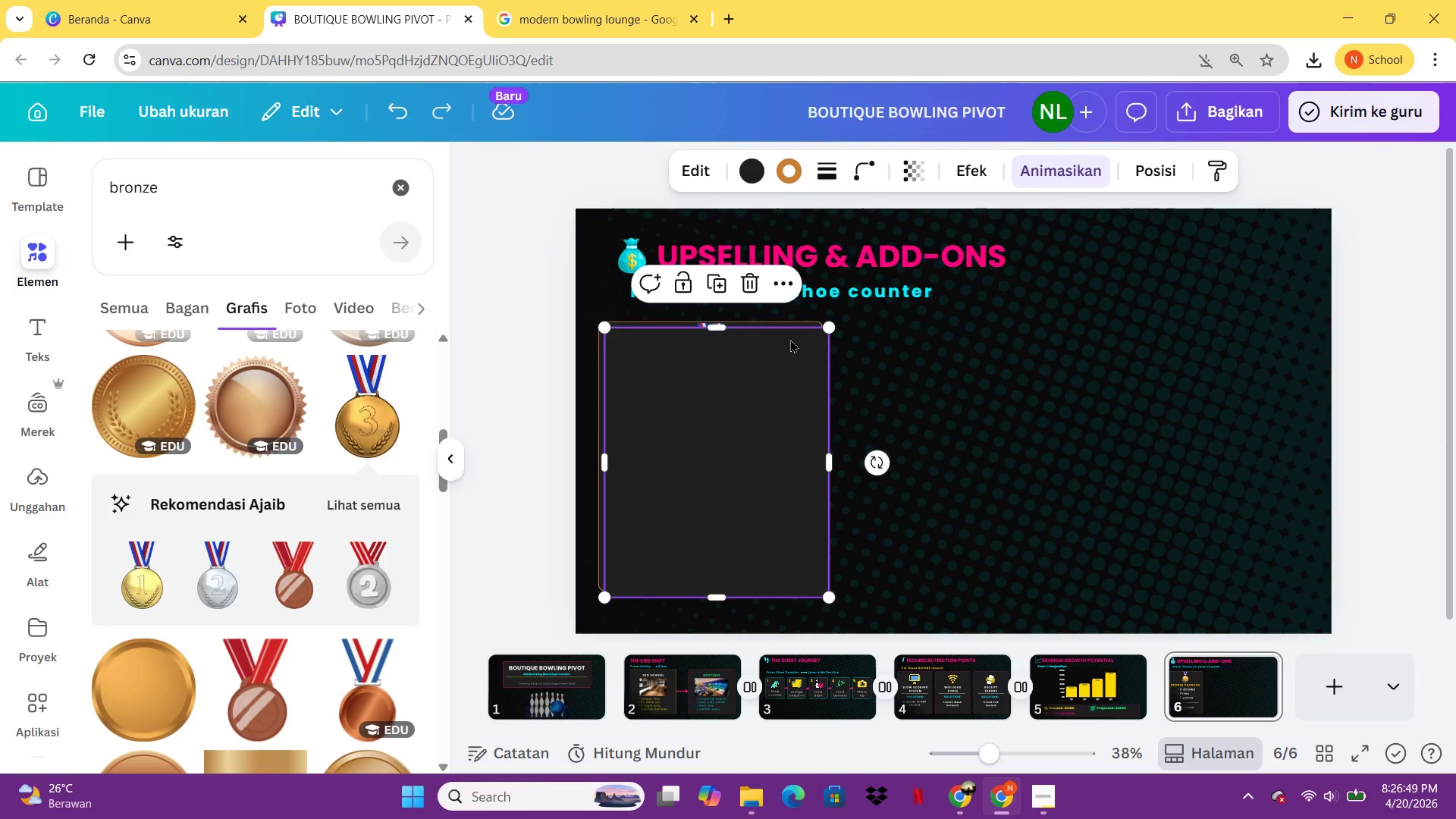 
key(Control+V)
 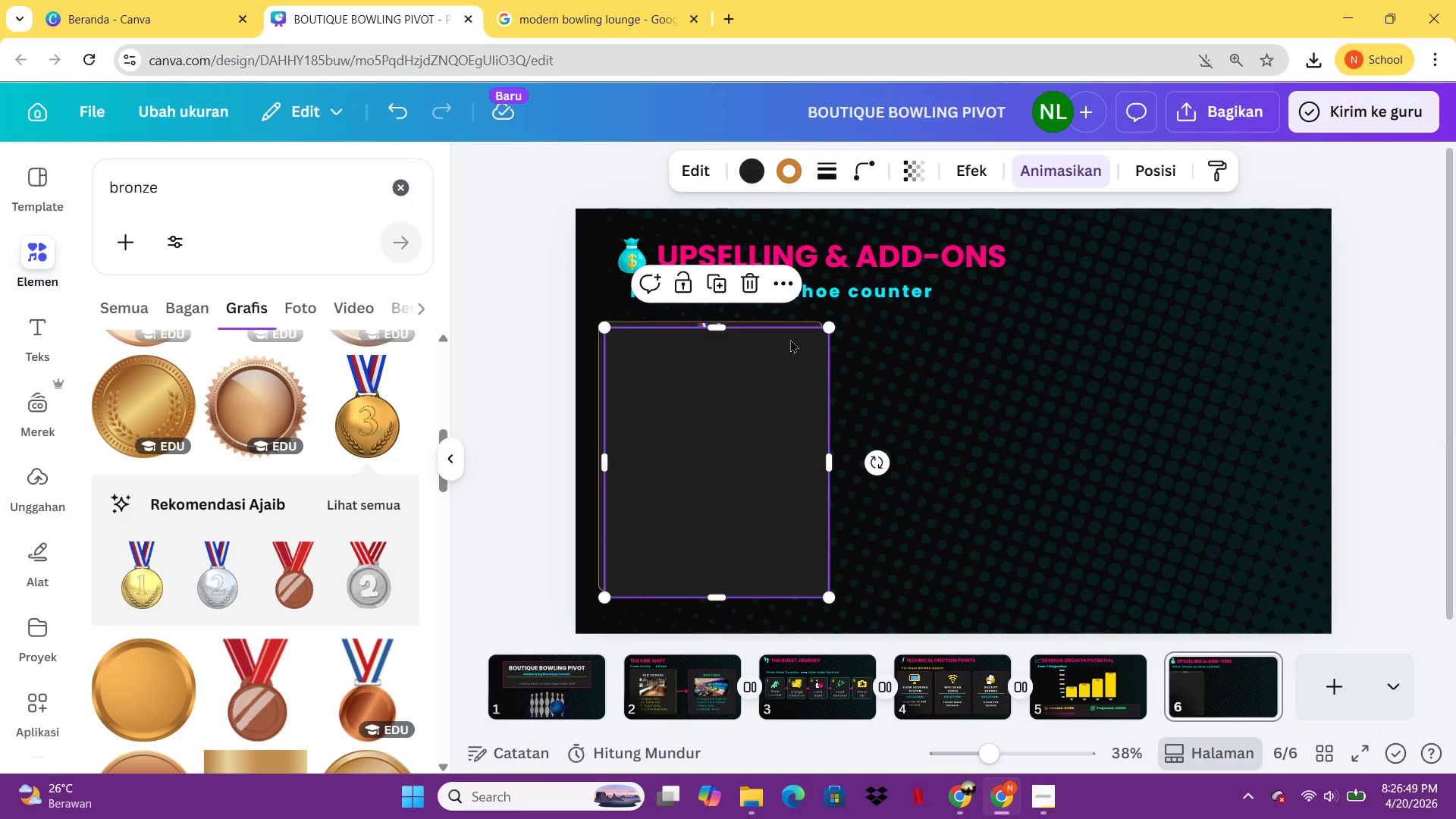 
left_click_drag(start_coordinate=[790, 339], to_coordinate=[1029, 329])
 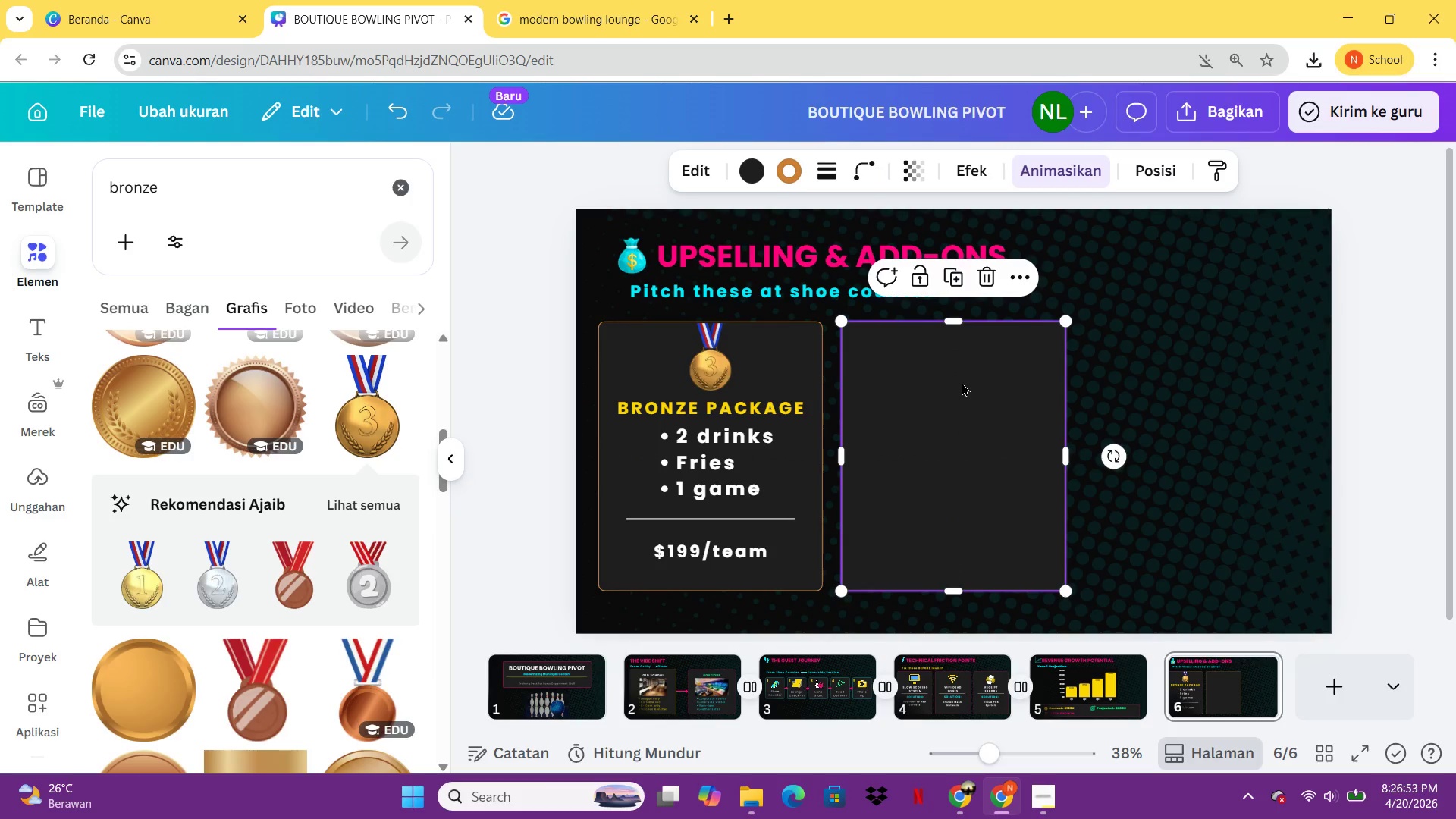 
key(Control+C)
 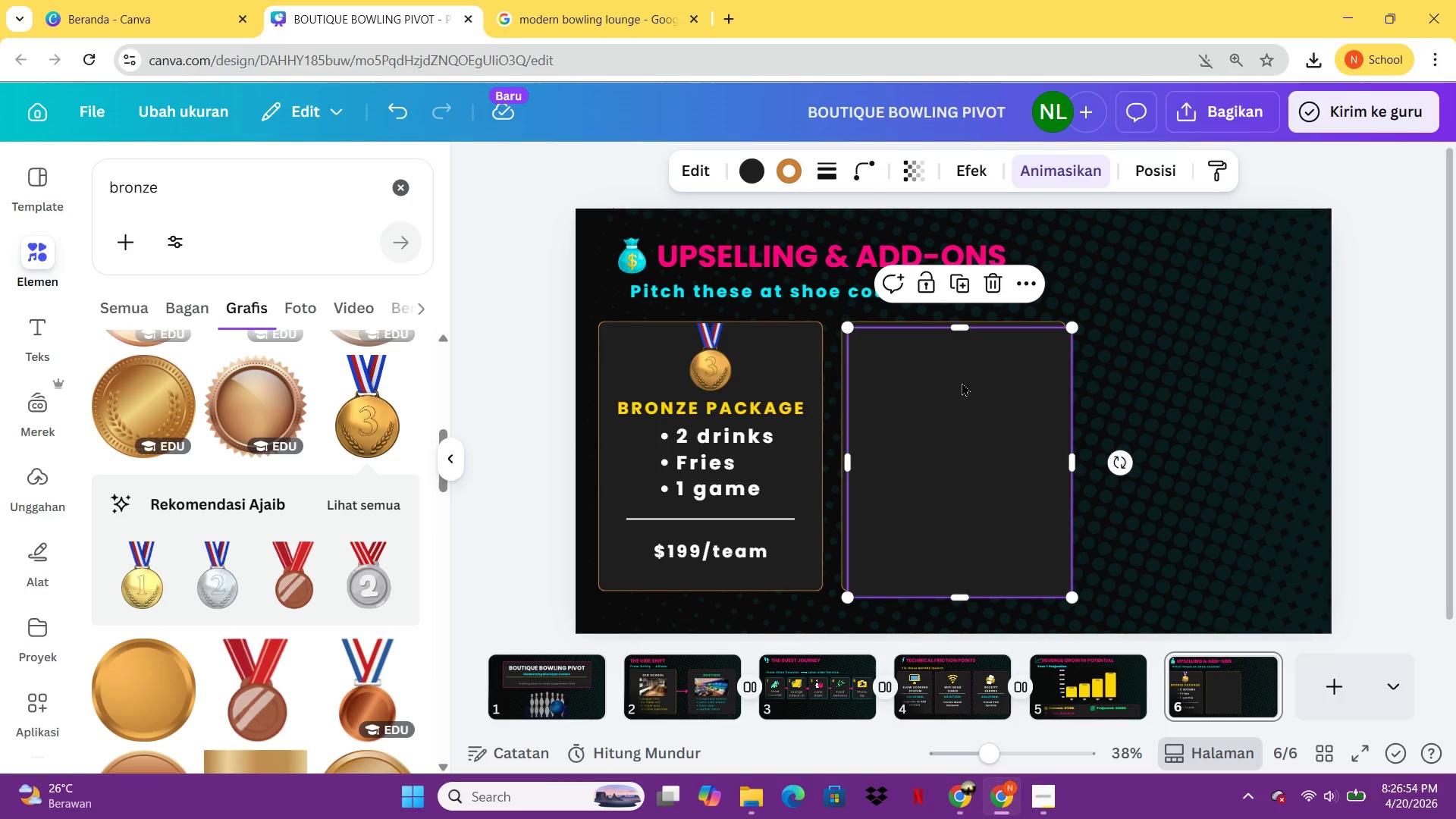 
key(Control+V)
 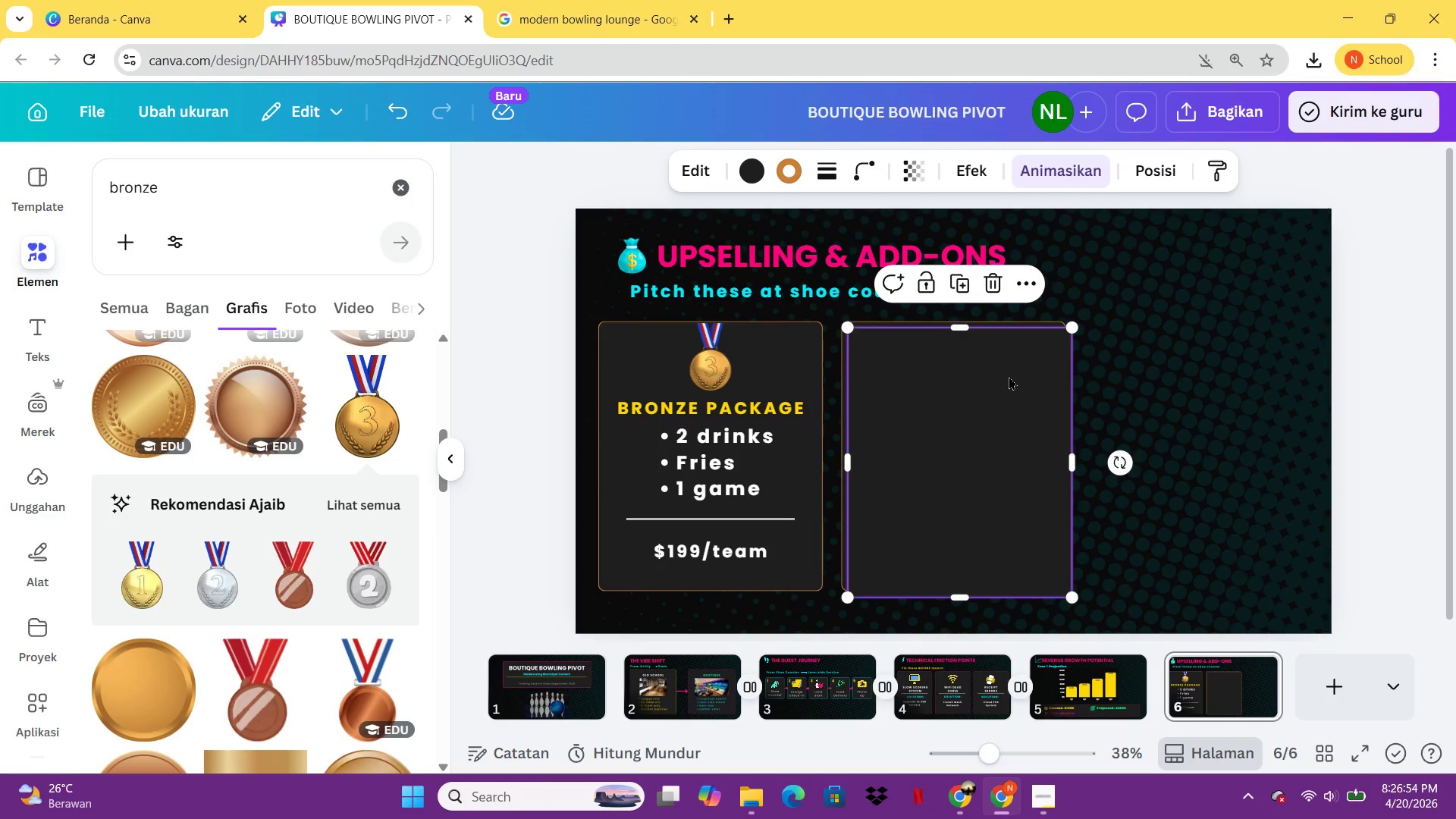 
left_click_drag(start_coordinate=[962, 382], to_coordinate=[1197, 372])
 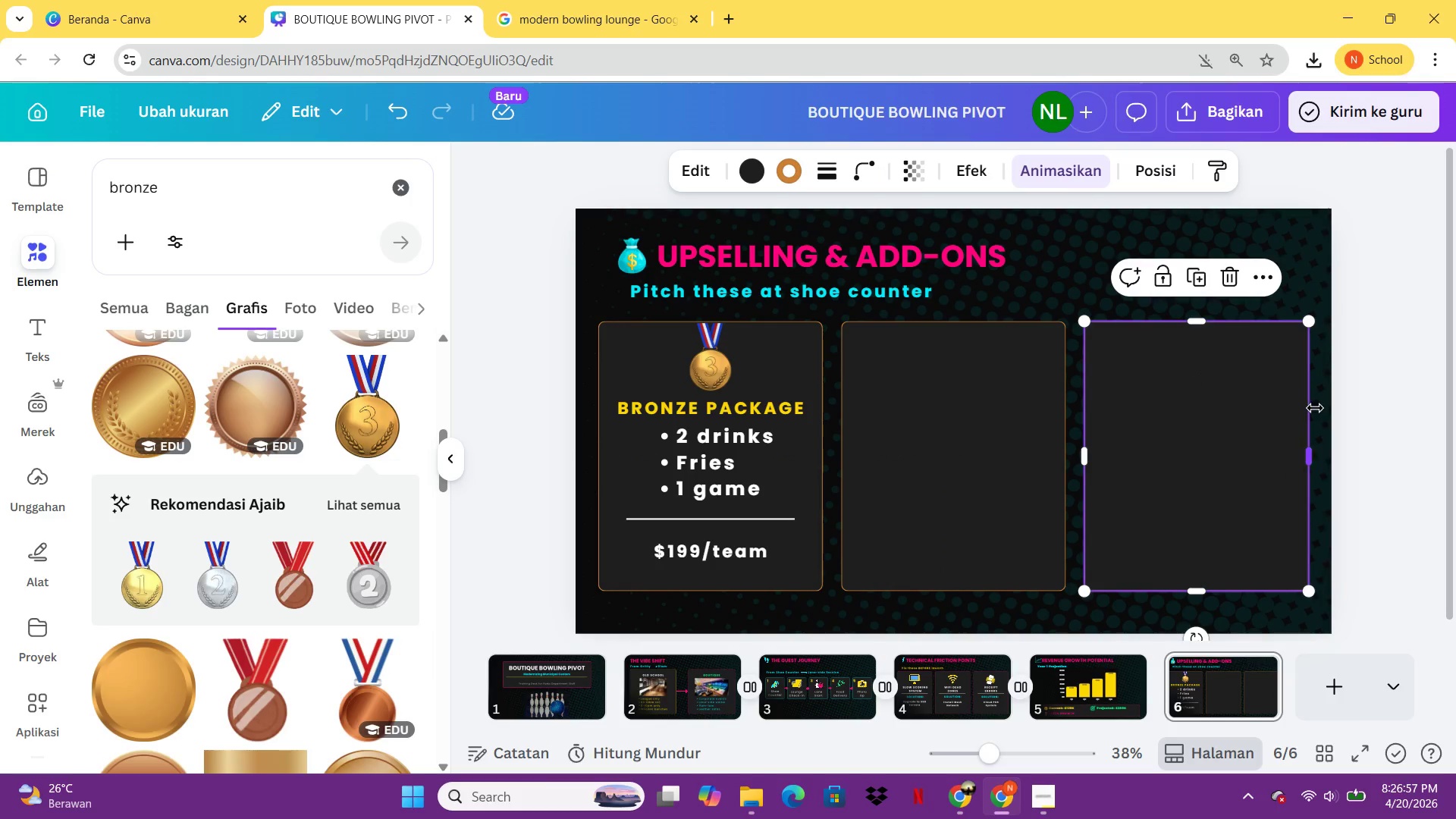 
left_click([1315, 408])
 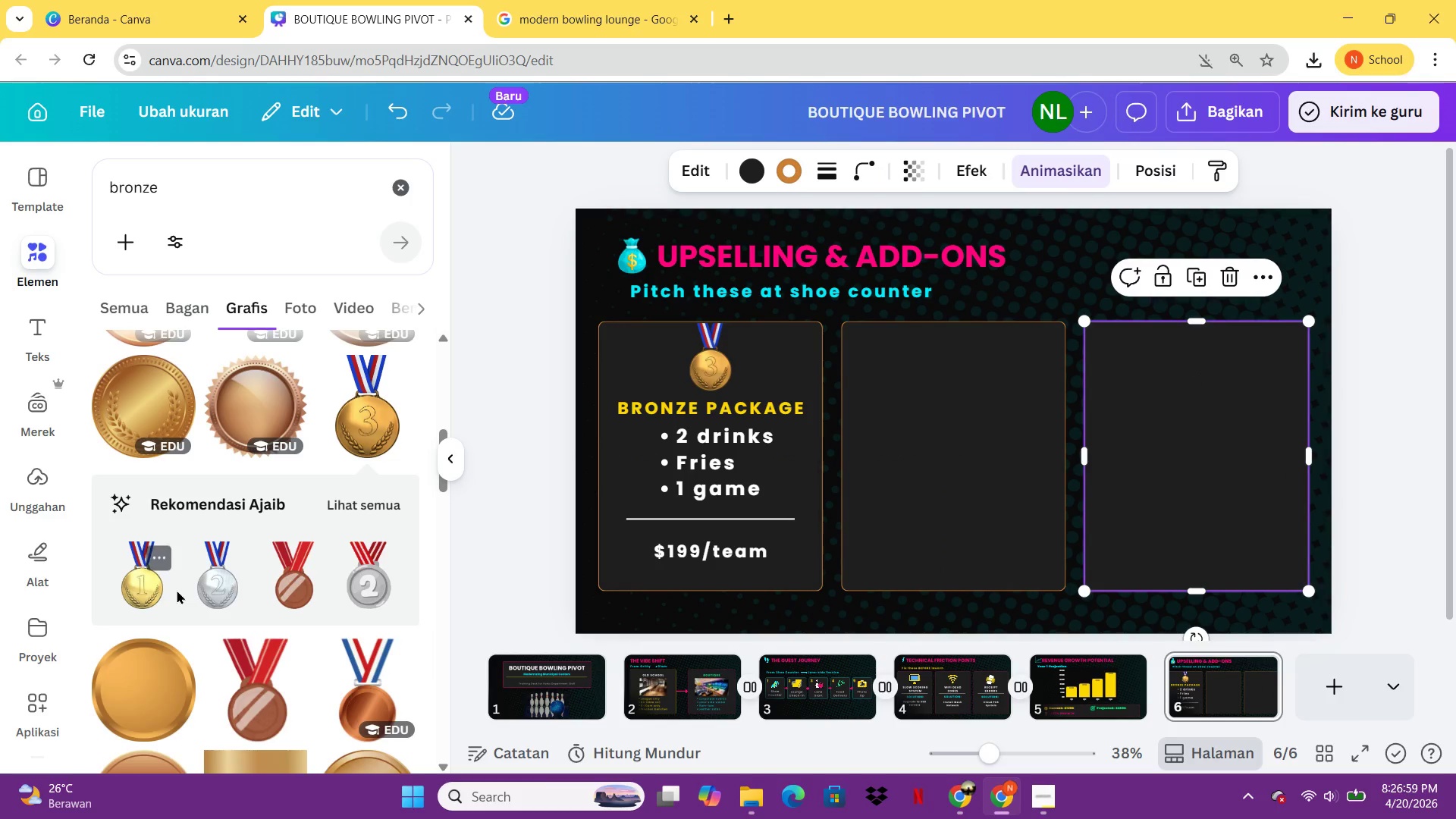 
left_click([134, 588])
 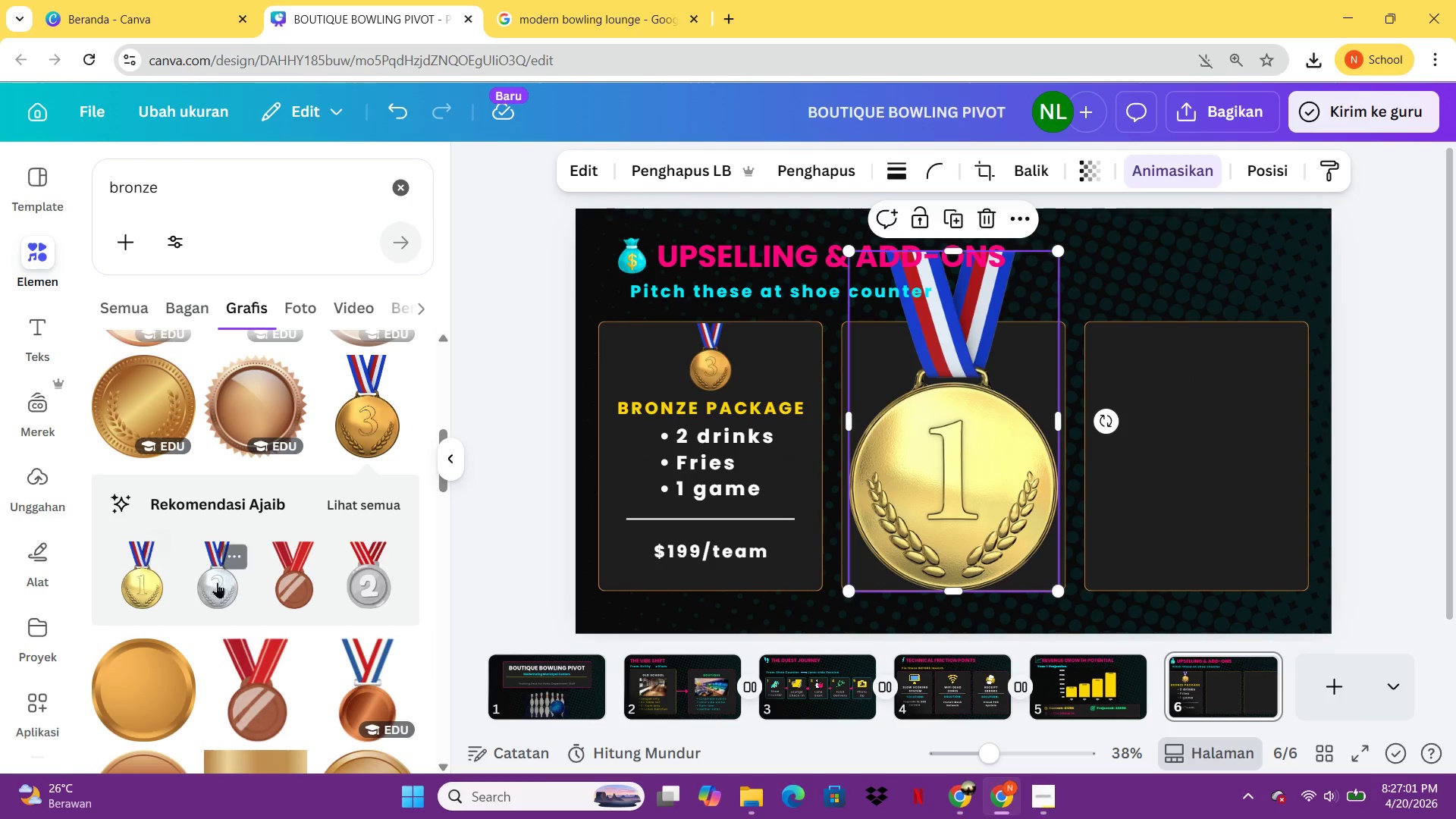 
left_click([218, 582])
 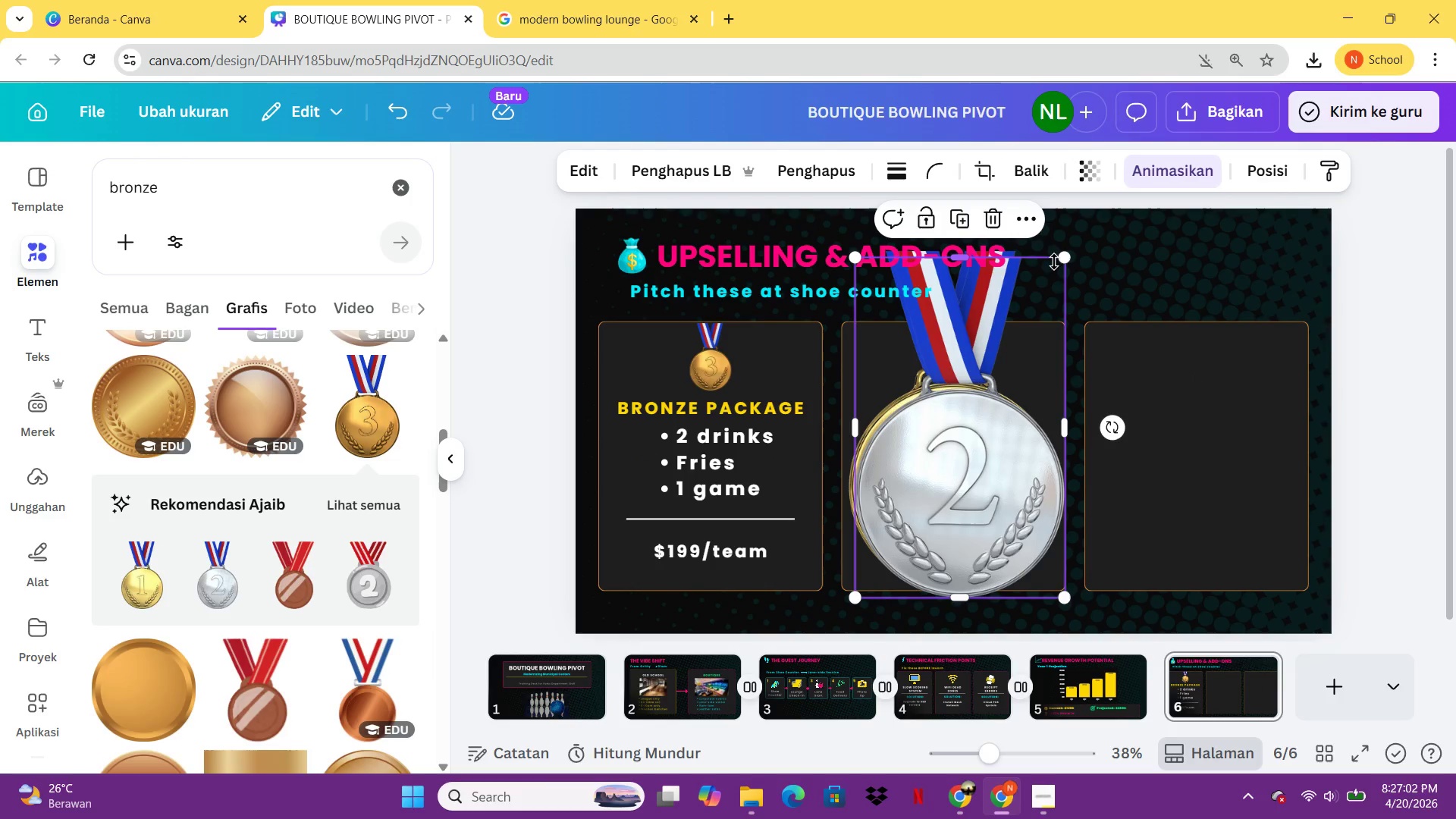 
left_click_drag(start_coordinate=[1061, 260], to_coordinate=[928, 464])
 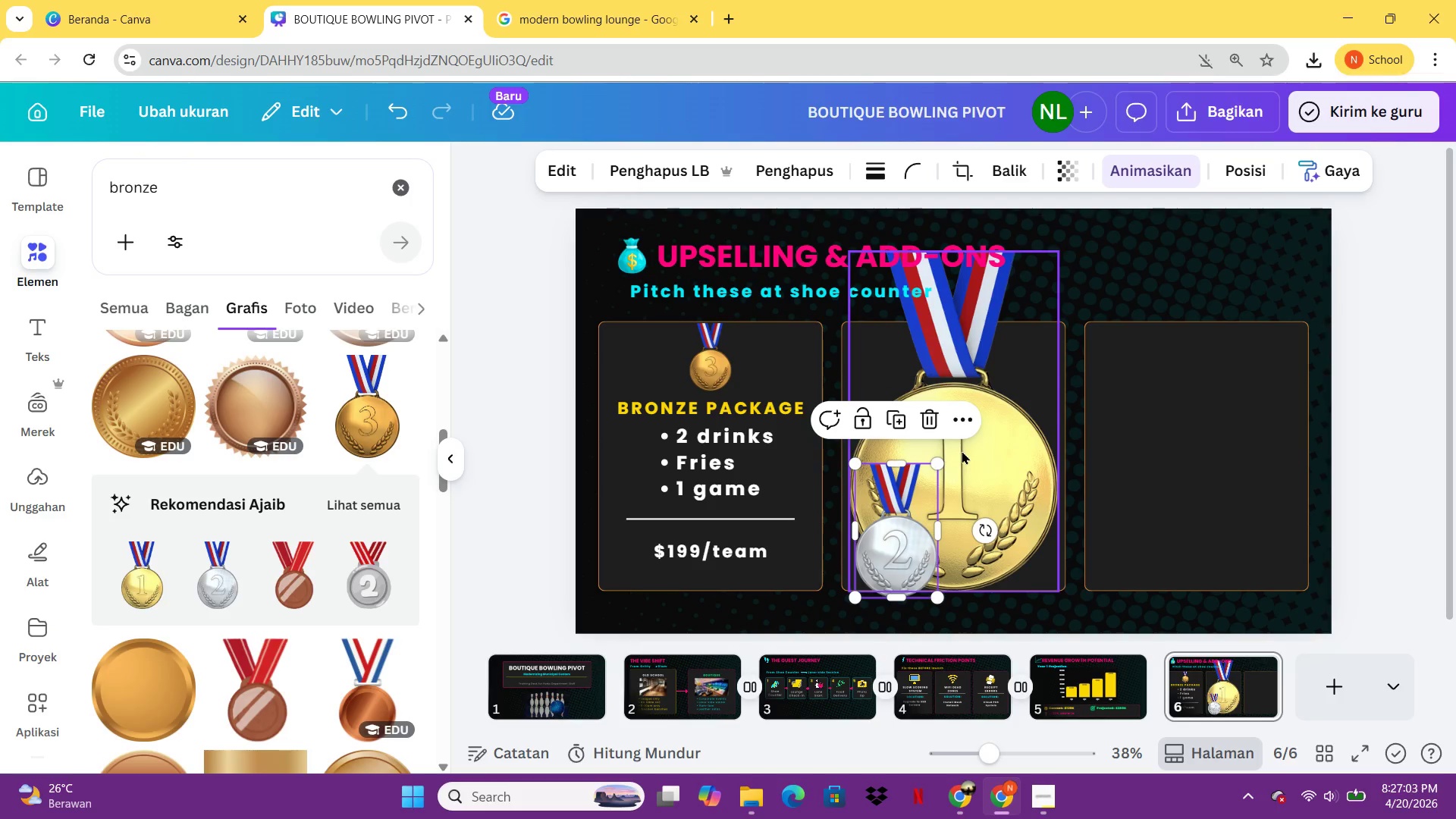 
left_click([968, 448])
 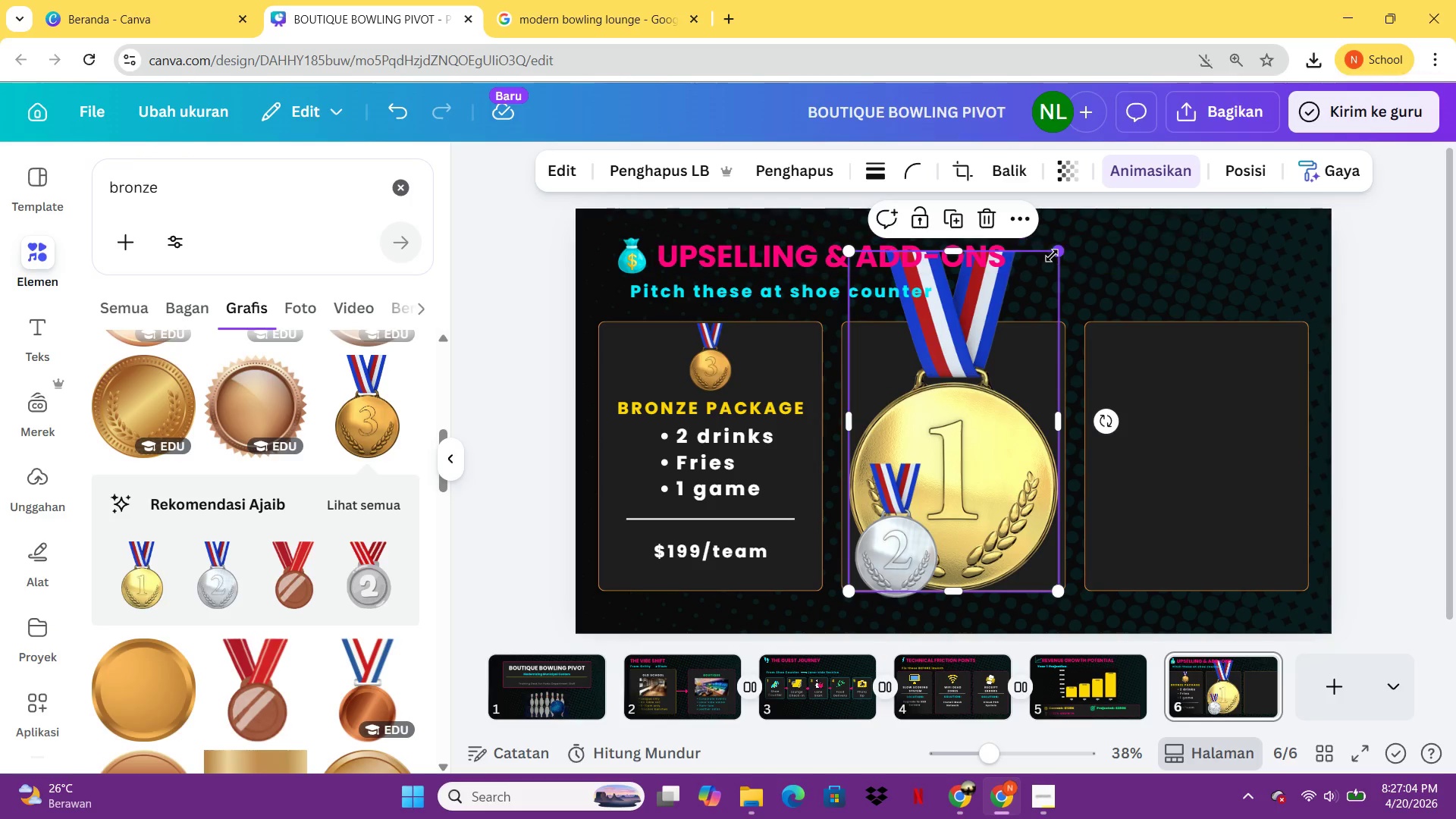 
left_click_drag(start_coordinate=[1052, 256], to_coordinate=[927, 510])
 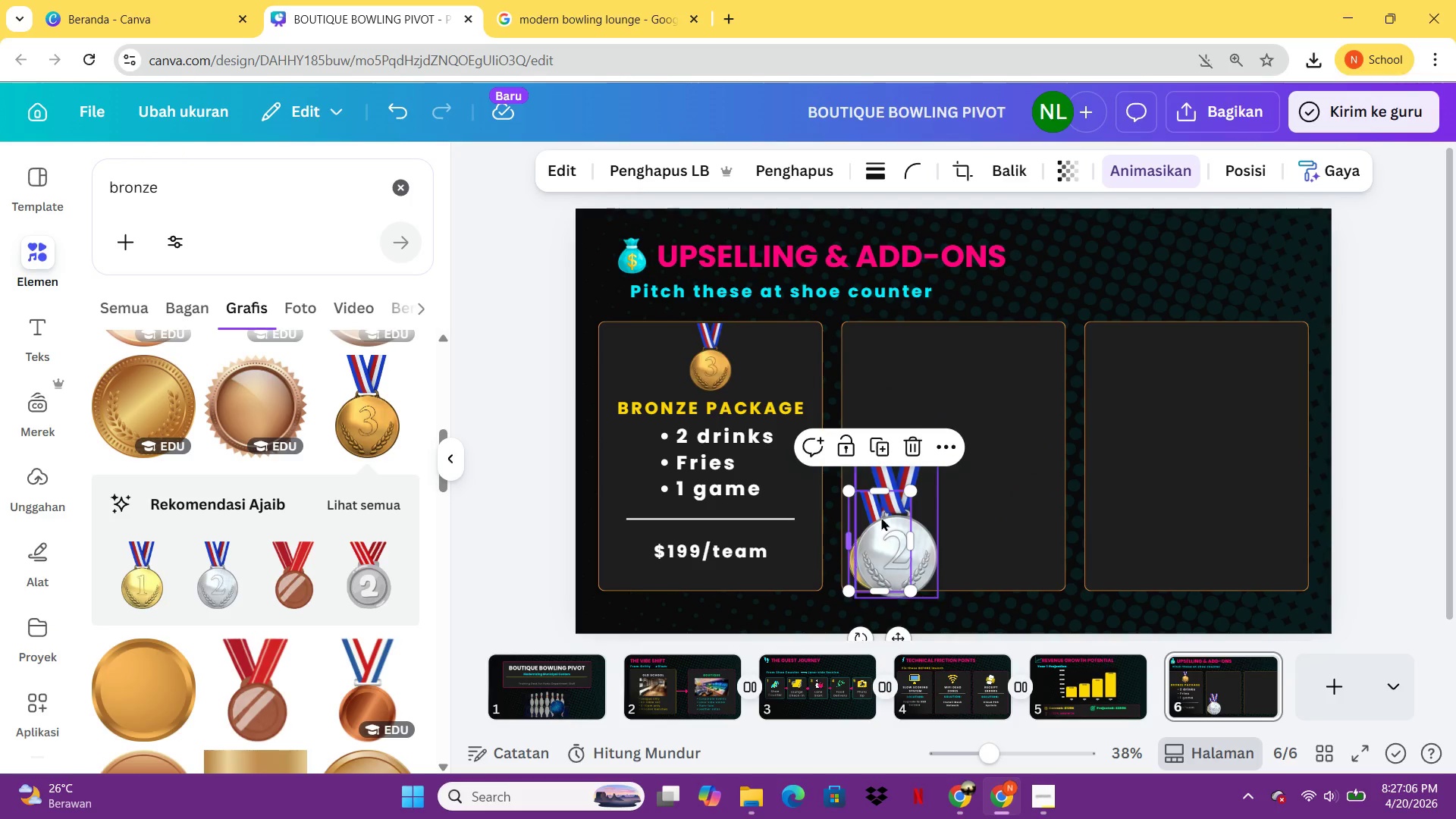 
left_click_drag(start_coordinate=[886, 517], to_coordinate=[989, 380])
 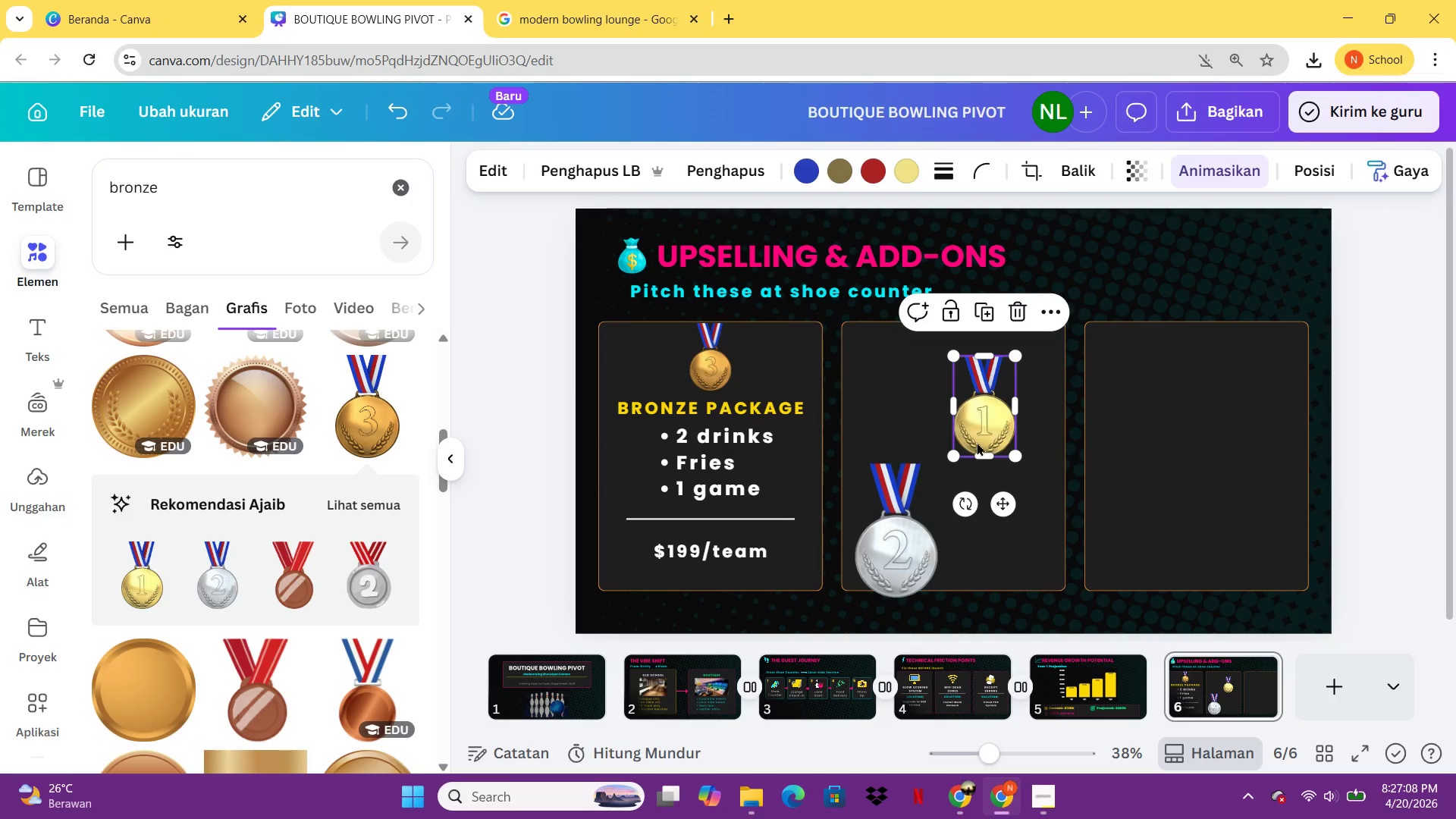 
left_click_drag(start_coordinate=[977, 443], to_coordinate=[1106, 388])
 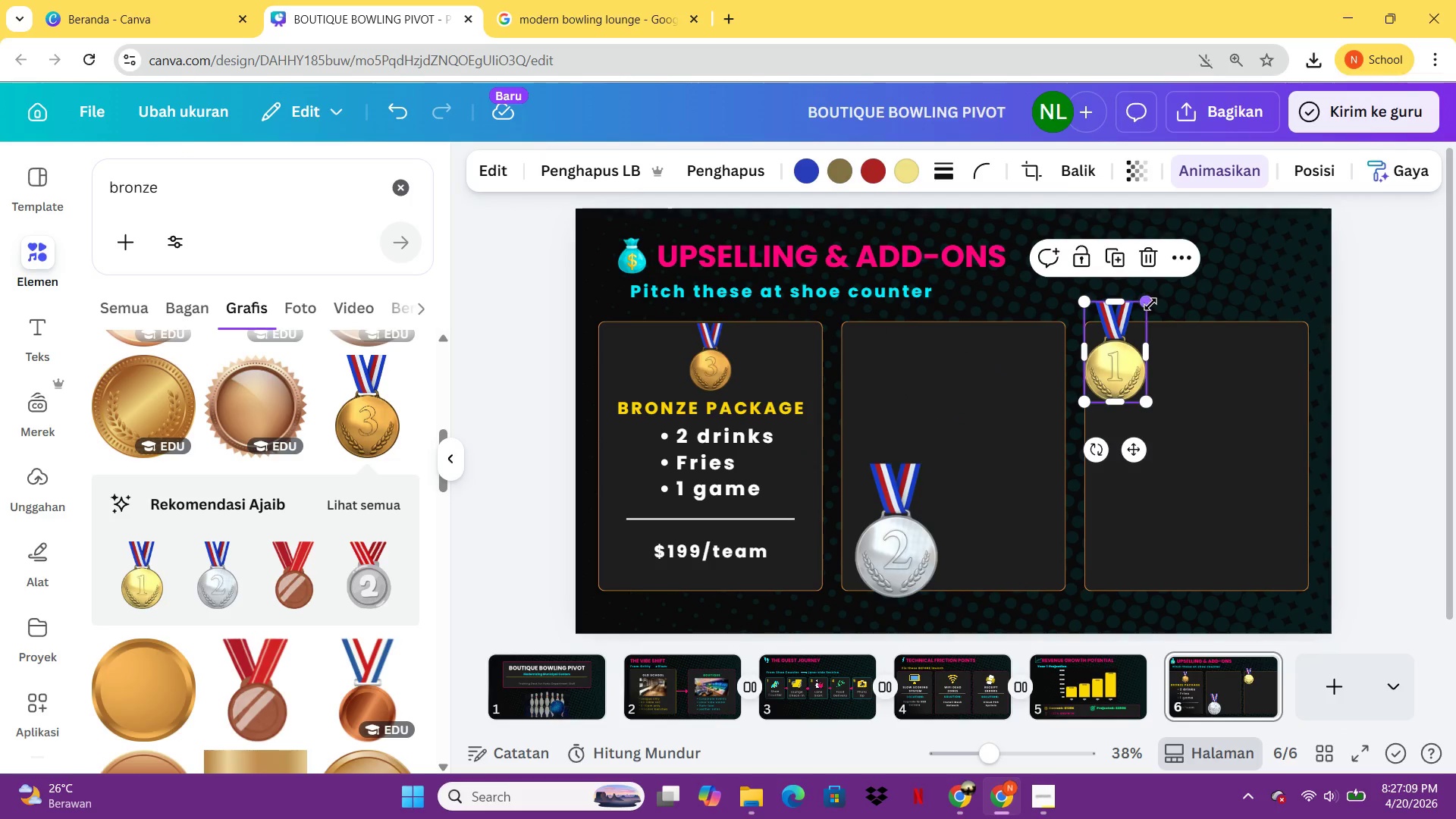 
left_click_drag(start_coordinate=[1150, 304], to_coordinate=[1130, 340])
 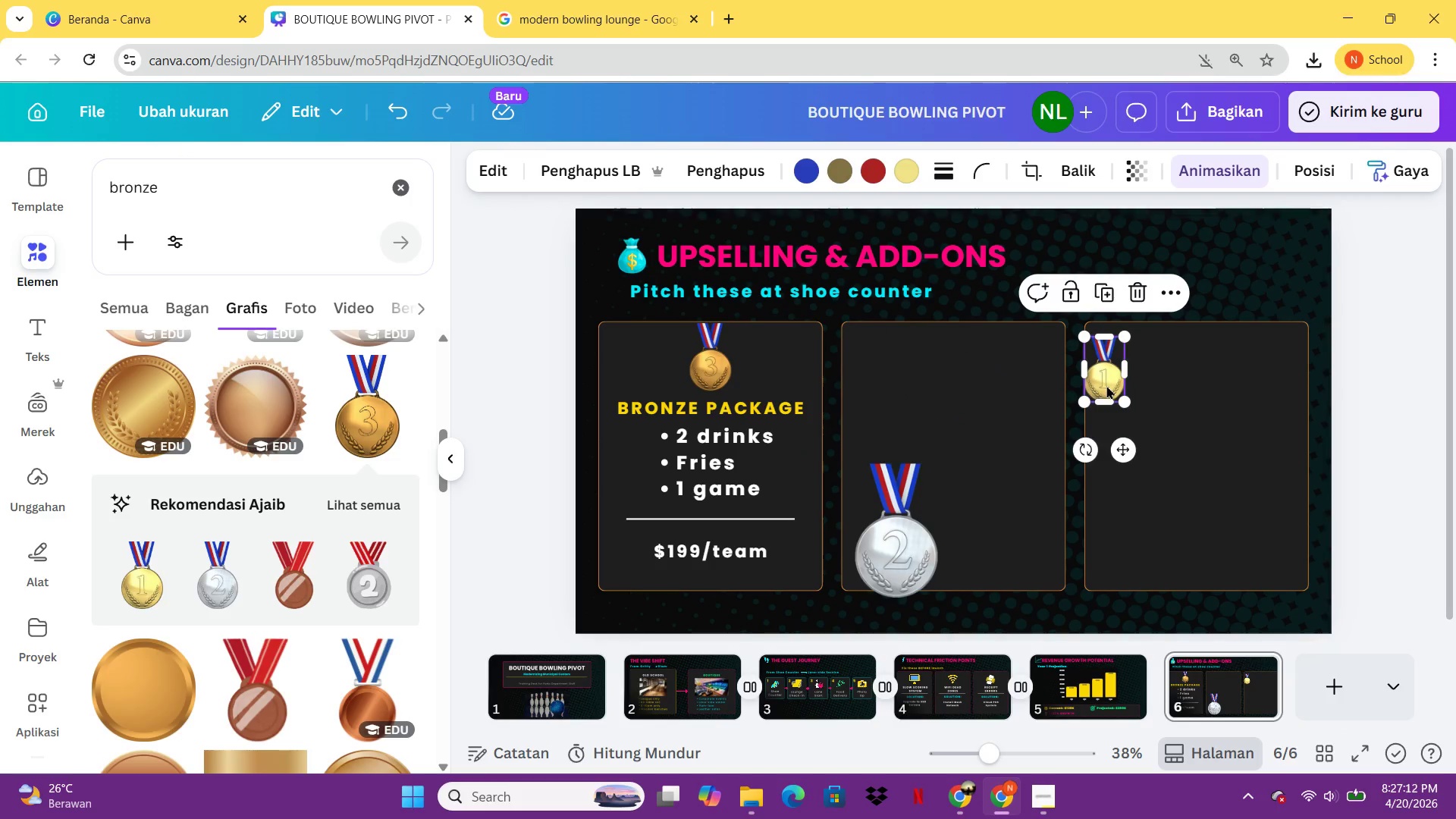 
left_click_drag(start_coordinate=[1106, 385], to_coordinate=[1198, 373])
 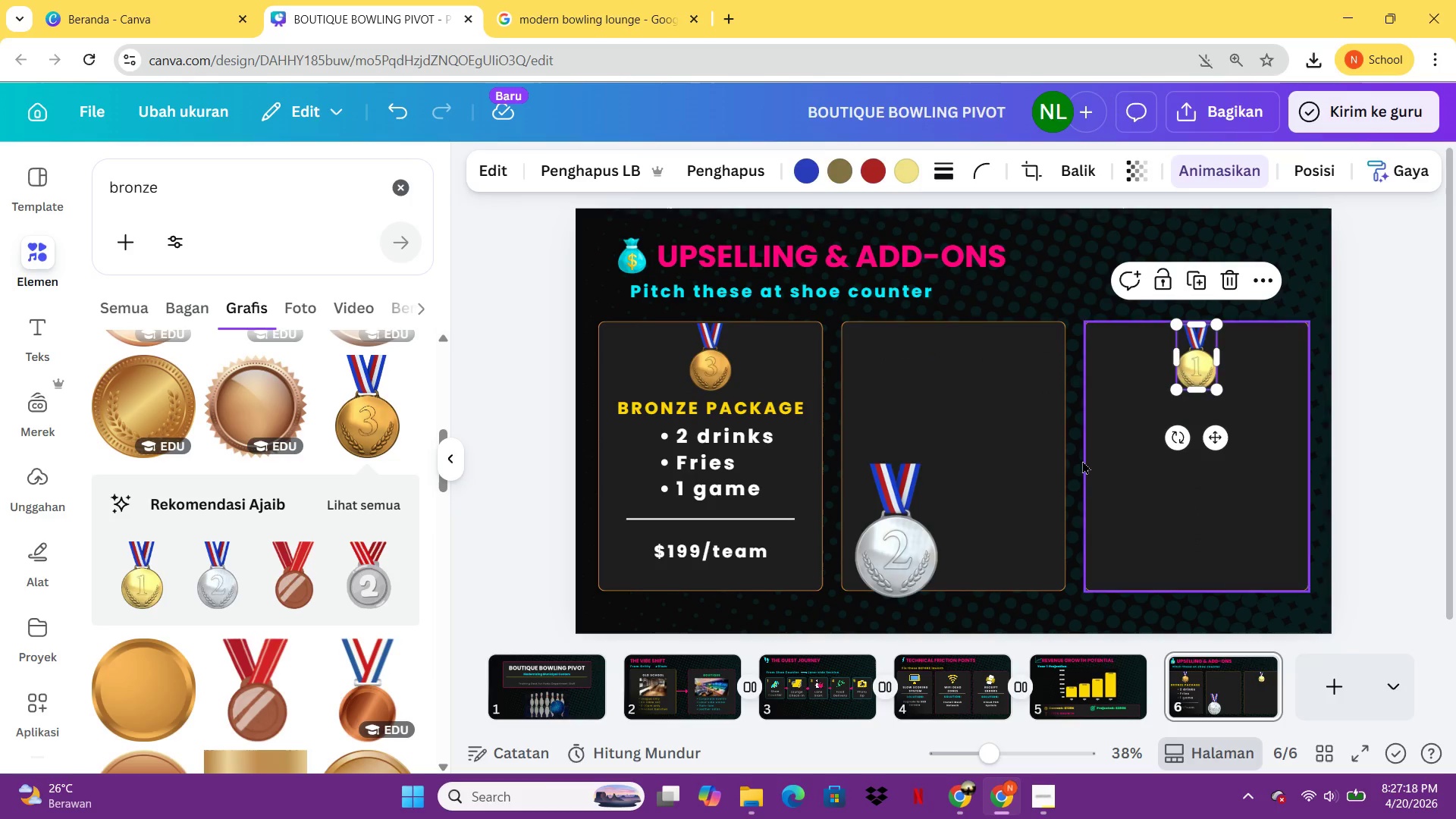 
left_click([1065, 469])
 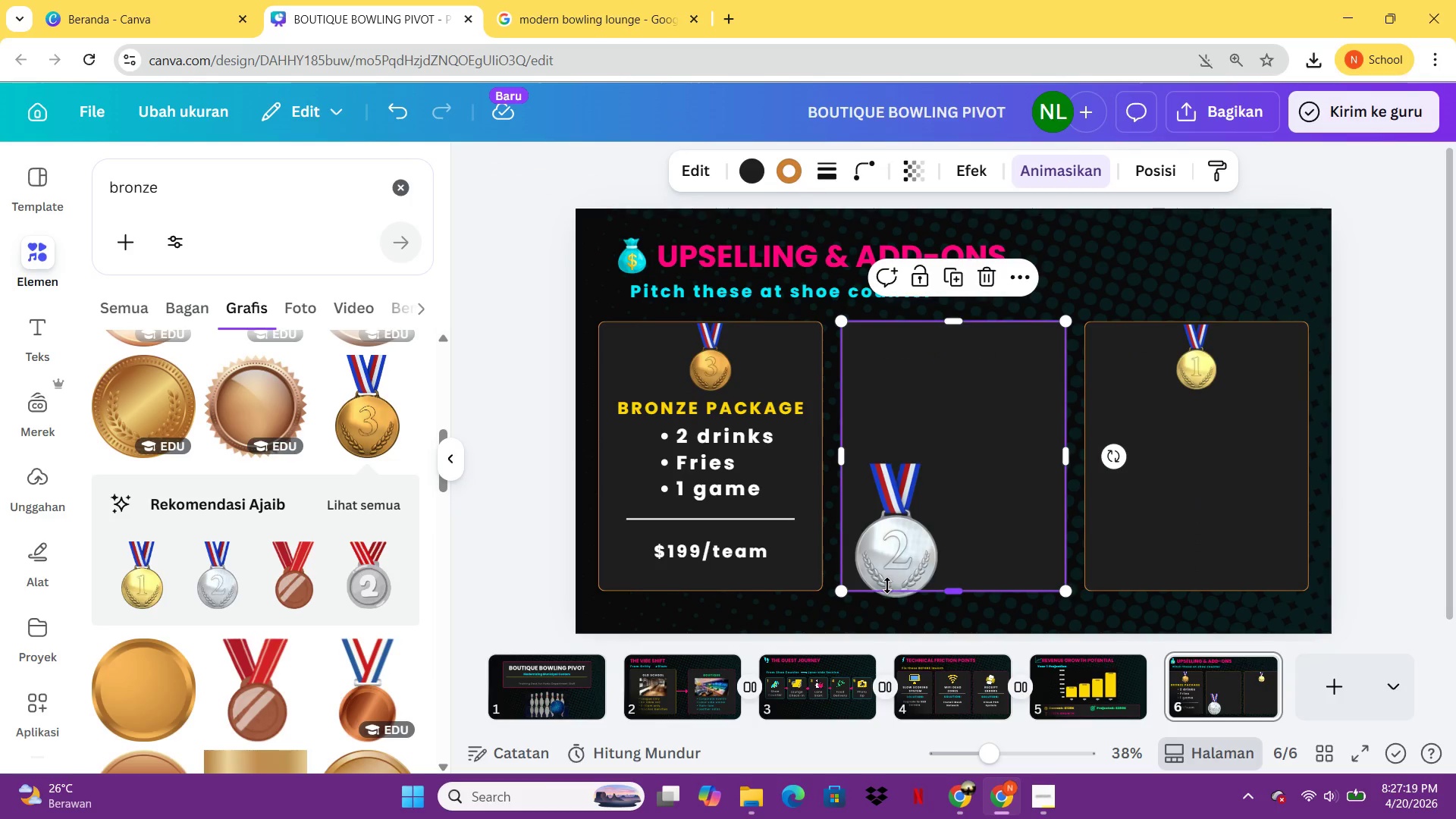 
left_click([893, 575])
 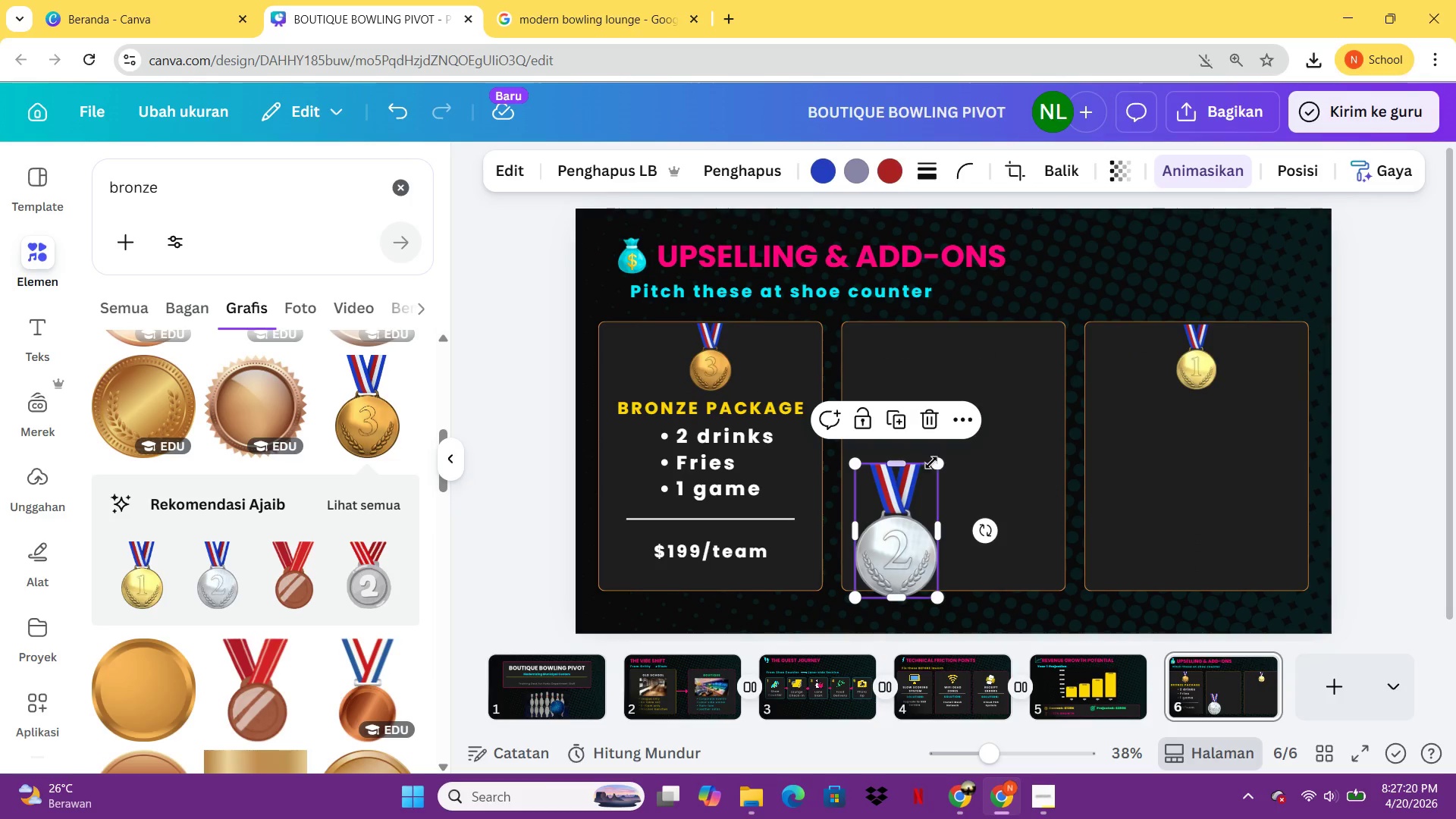 
left_click_drag(start_coordinate=[932, 463], to_coordinate=[898, 538])
 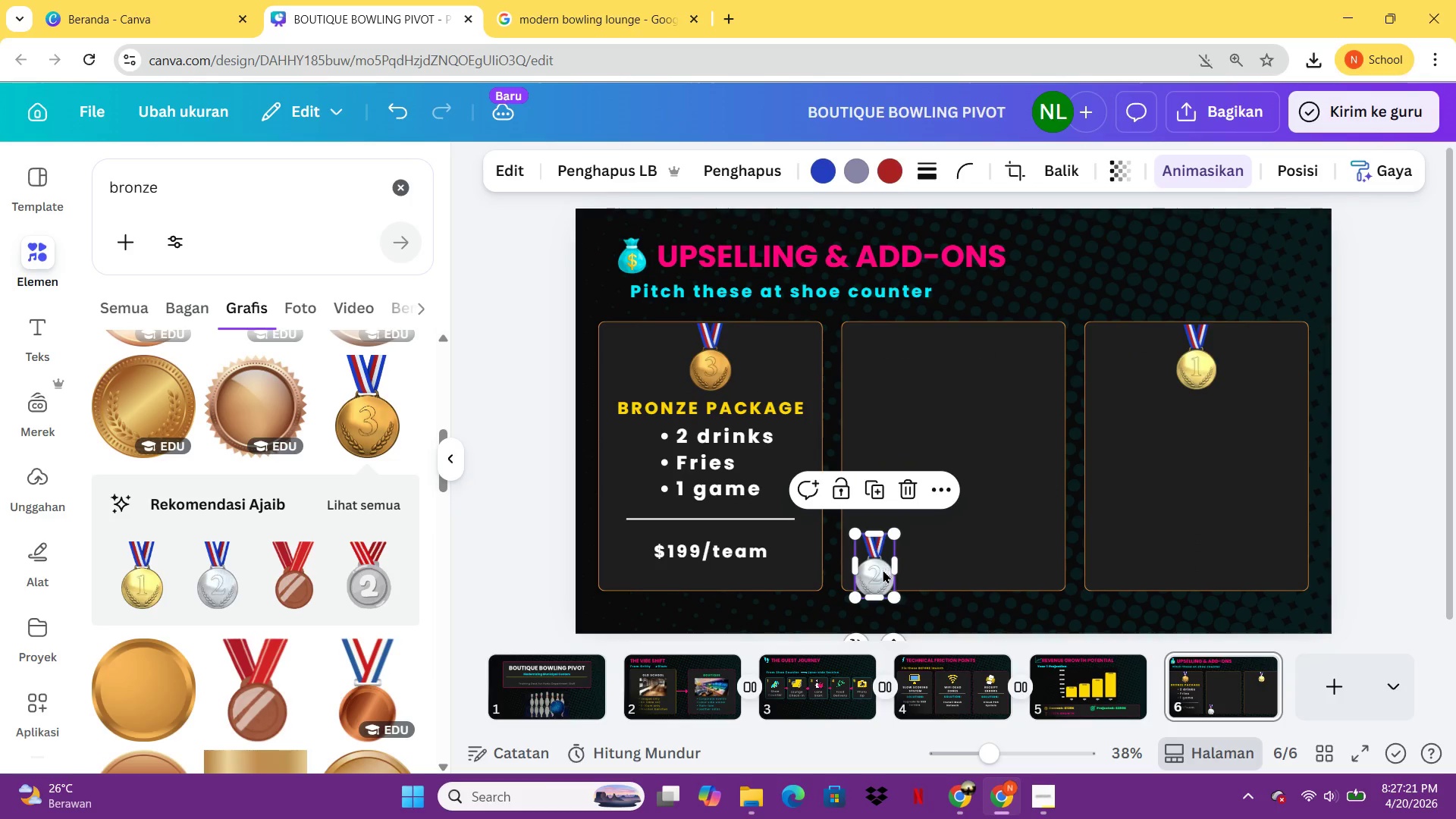 
left_click_drag(start_coordinate=[882, 570], to_coordinate=[763, 359])
 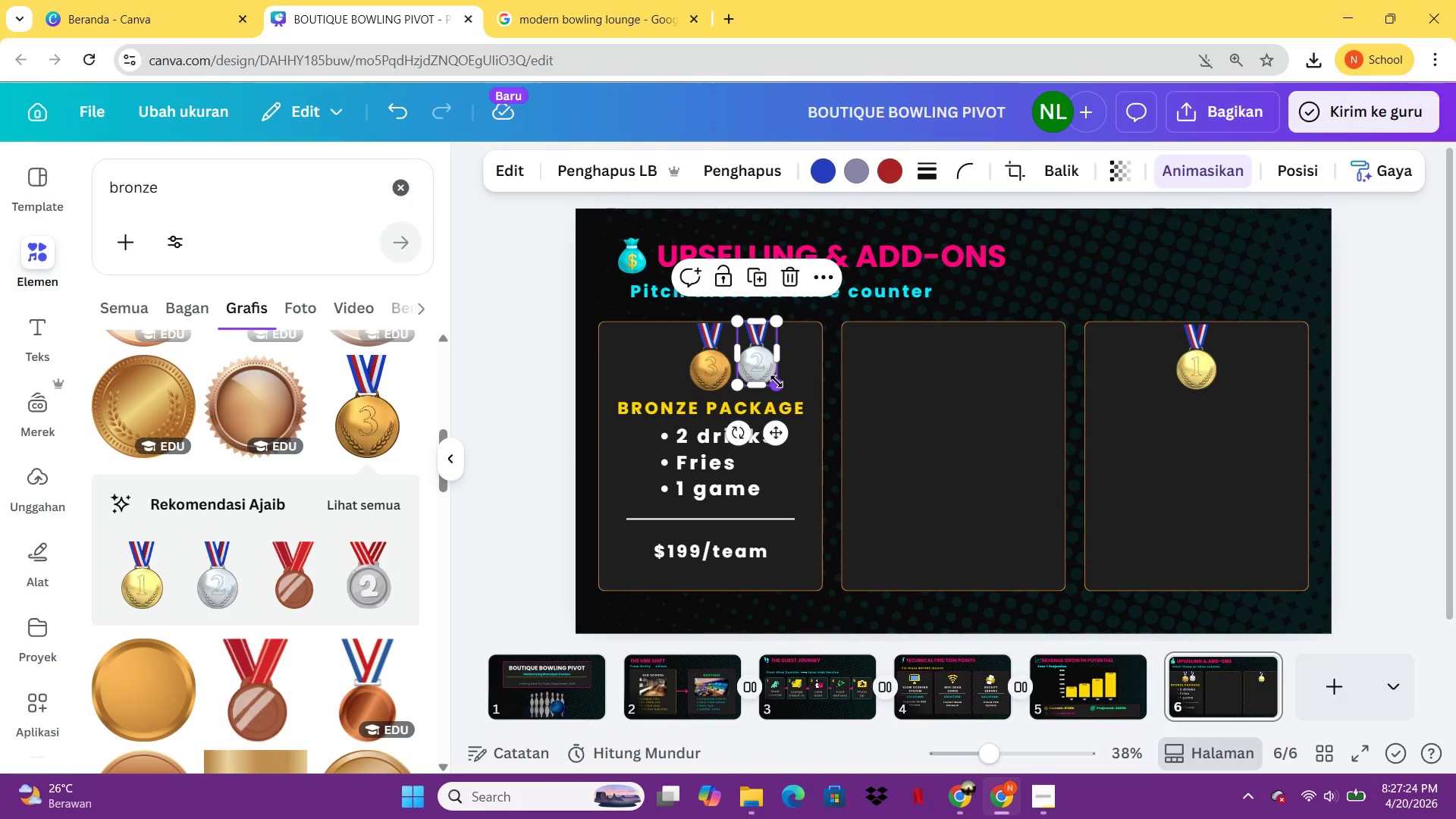 
left_click_drag(start_coordinate=[777, 381], to_coordinate=[782, 388])
 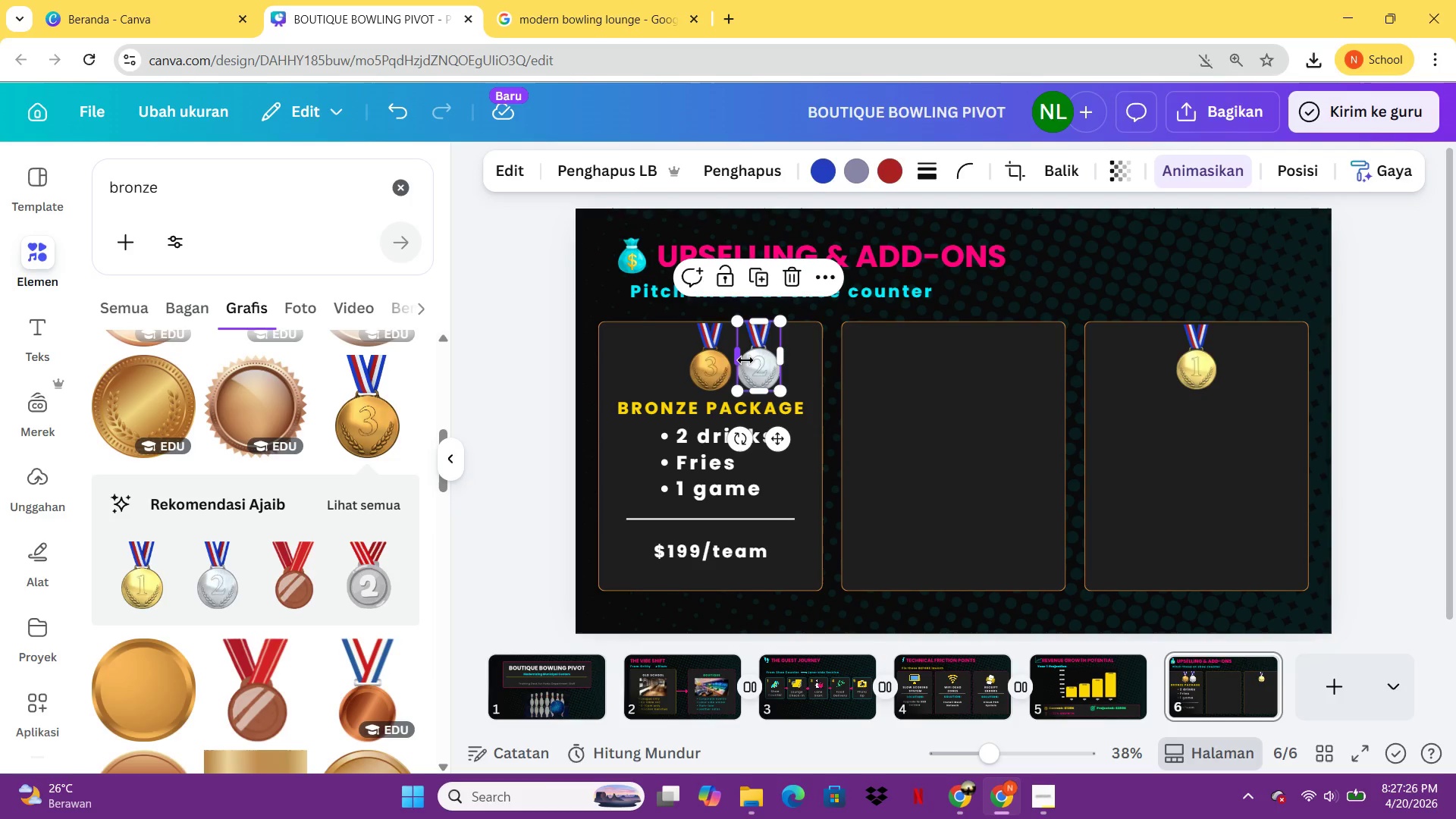 
left_click([745, 360])
 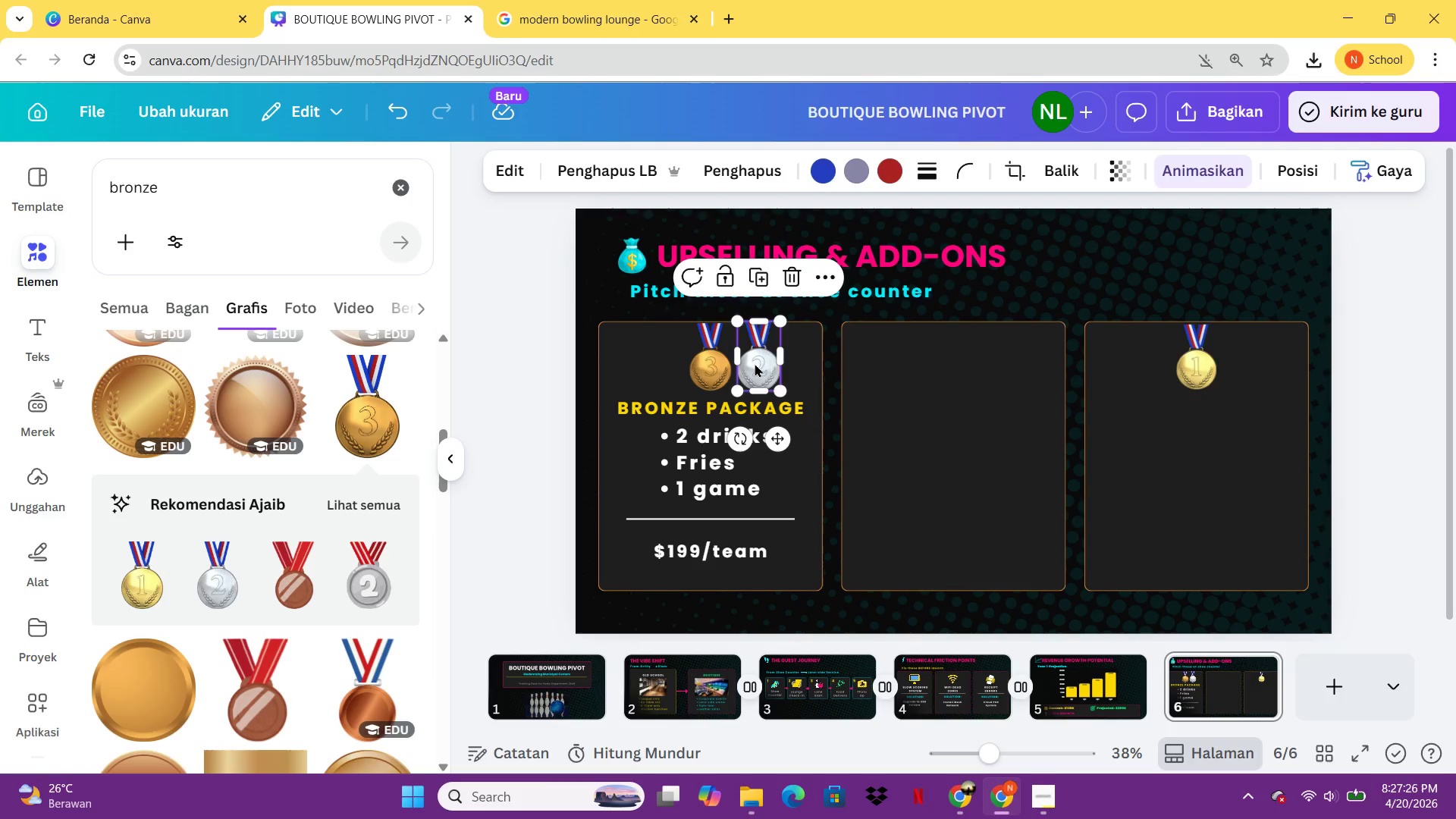 
left_click_drag(start_coordinate=[755, 363], to_coordinate=[945, 364])
 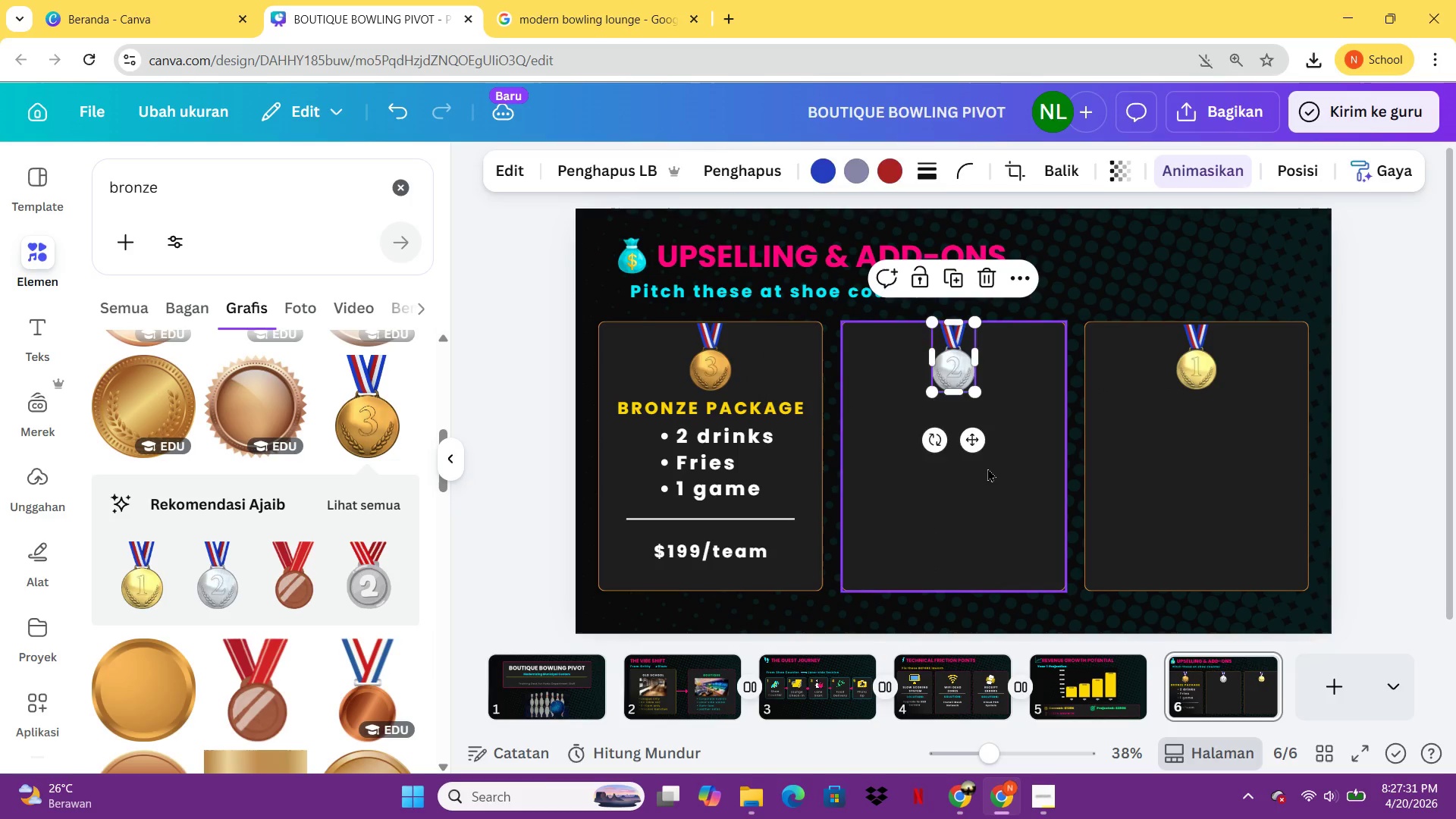 
left_click([987, 468])
 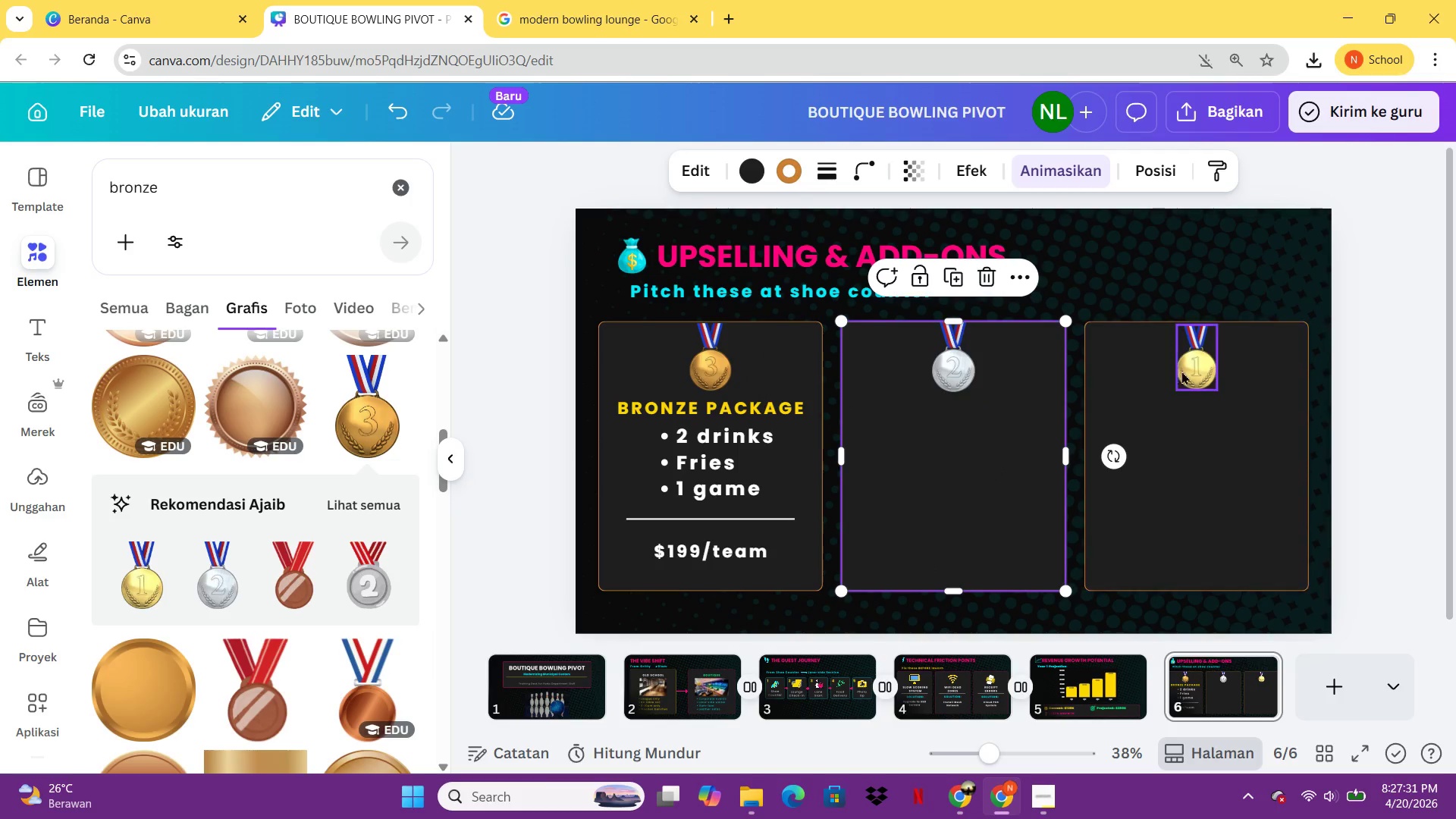 
left_click_drag(start_coordinate=[1194, 369], to_coordinate=[990, 366])
 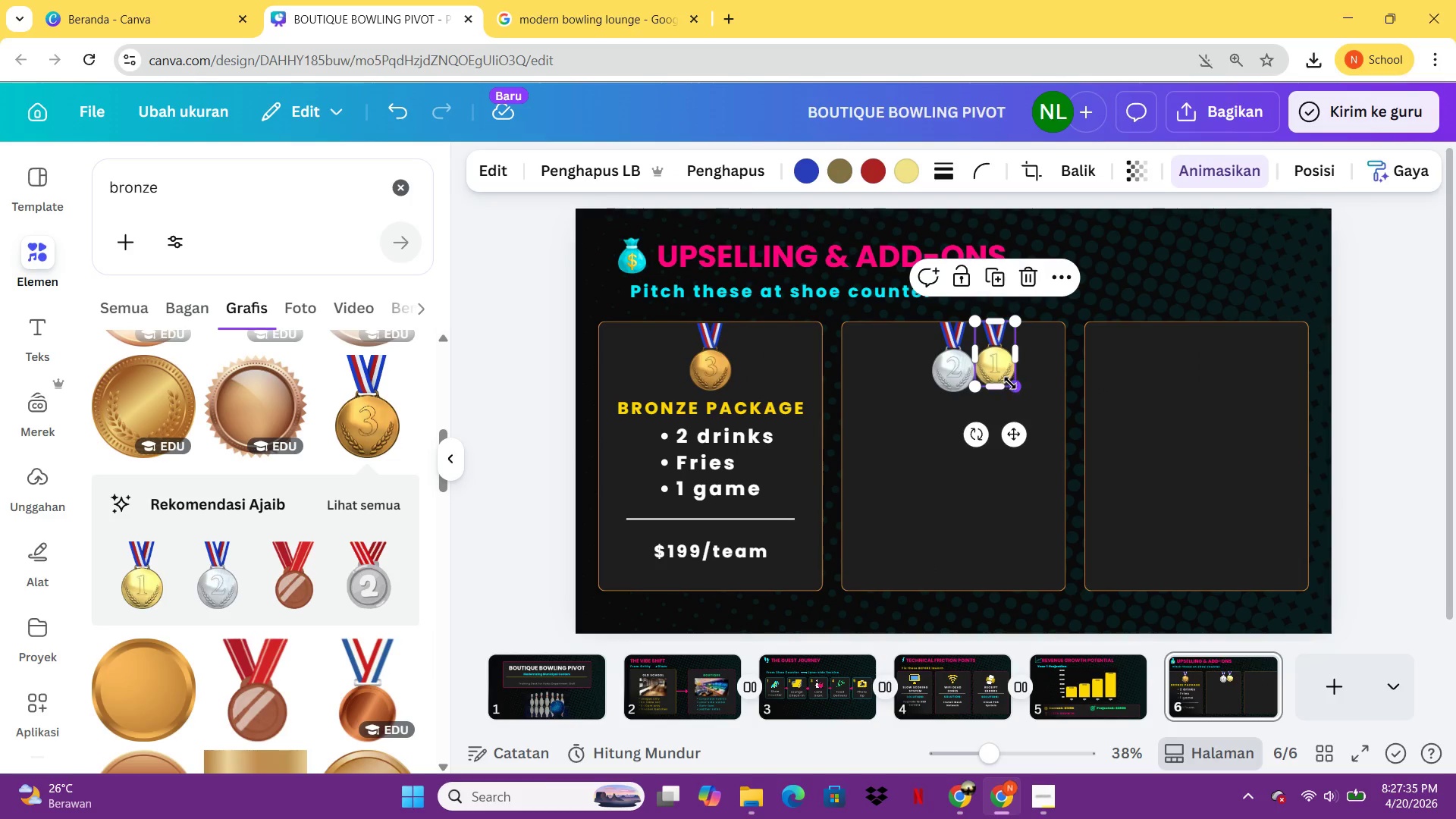 
left_click_drag(start_coordinate=[1012, 383], to_coordinate=[1018, 388])
 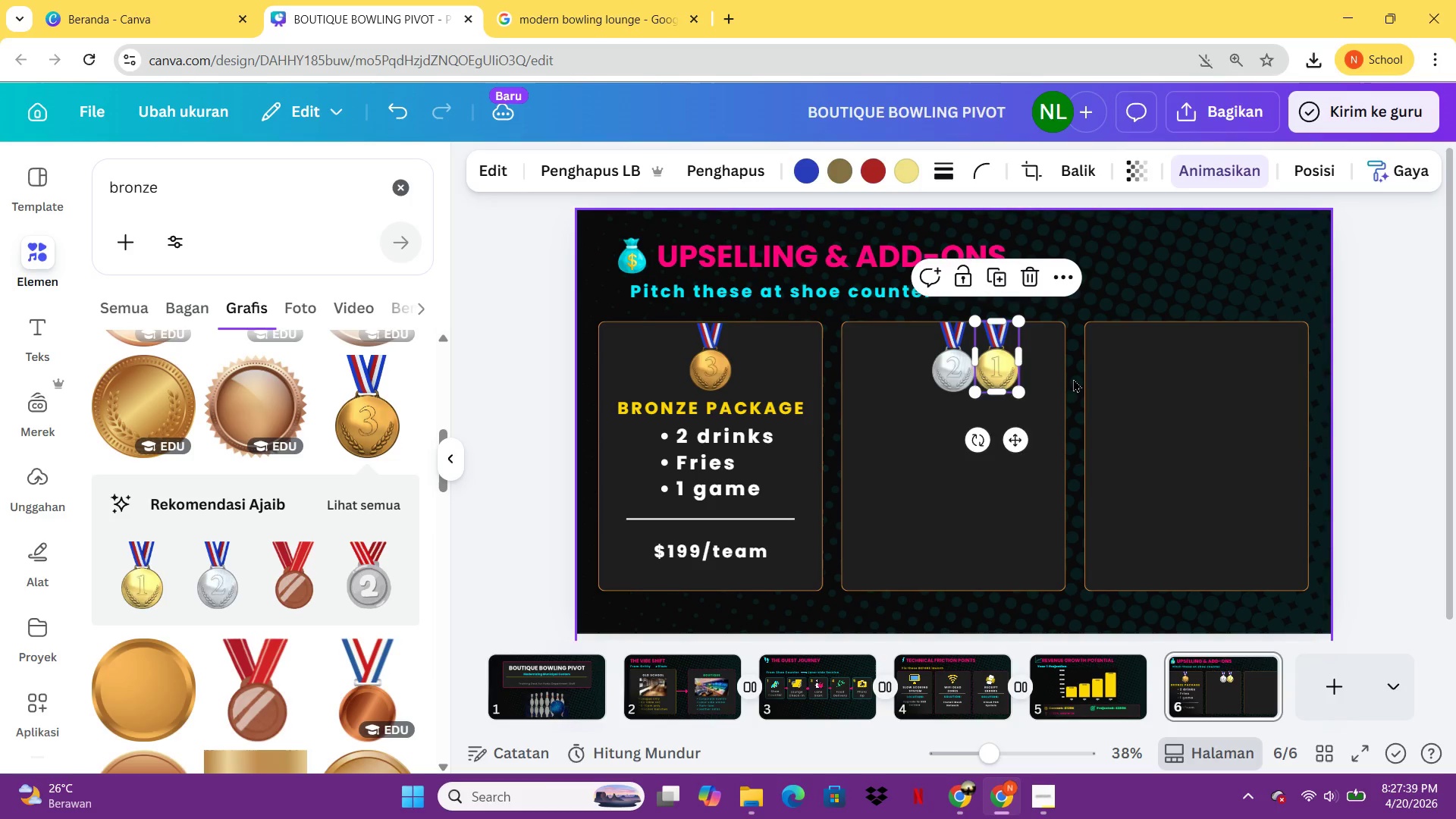 
left_click([1073, 378])
 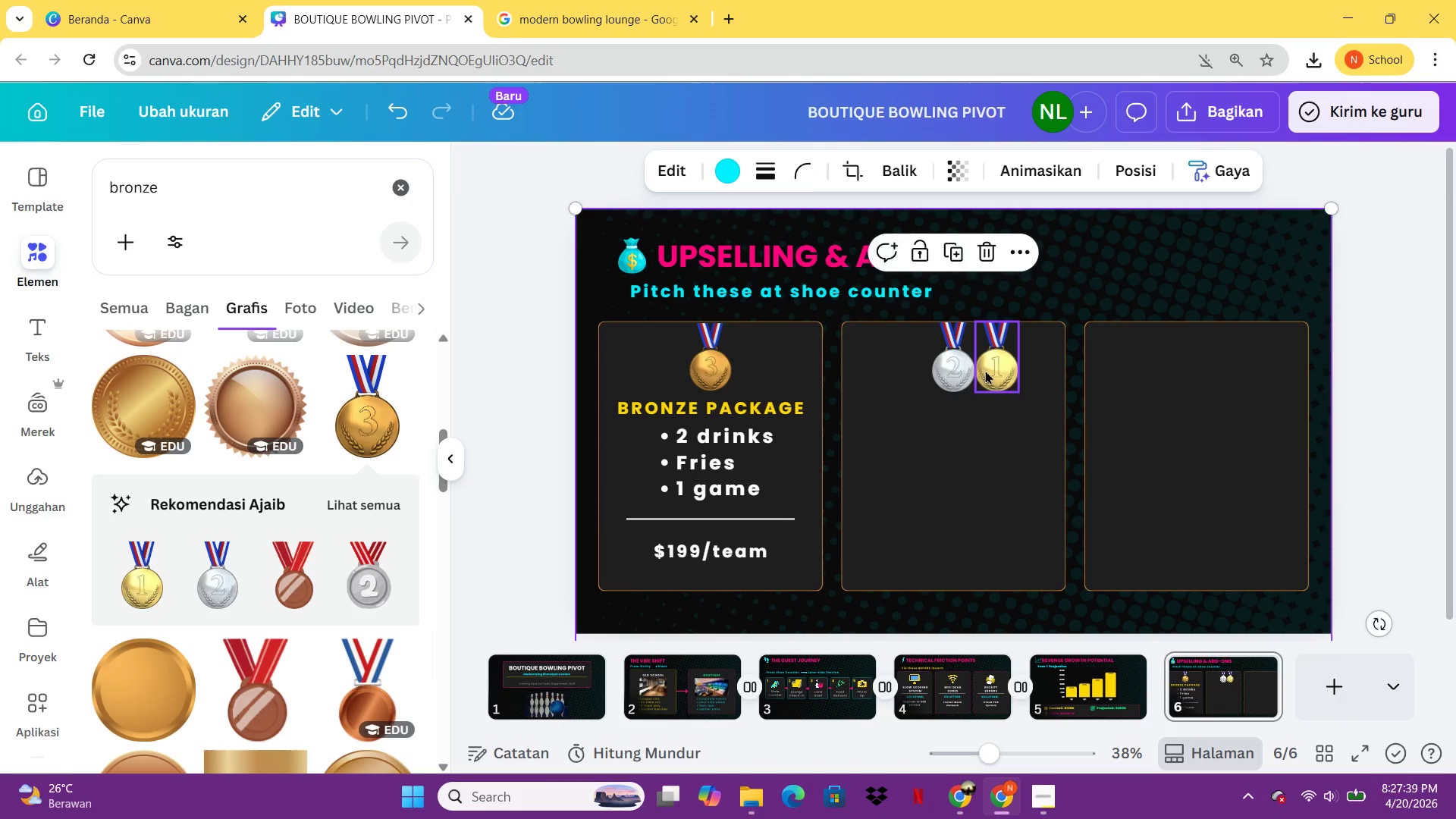 
left_click_drag(start_coordinate=[985, 370], to_coordinate=[1181, 372])
 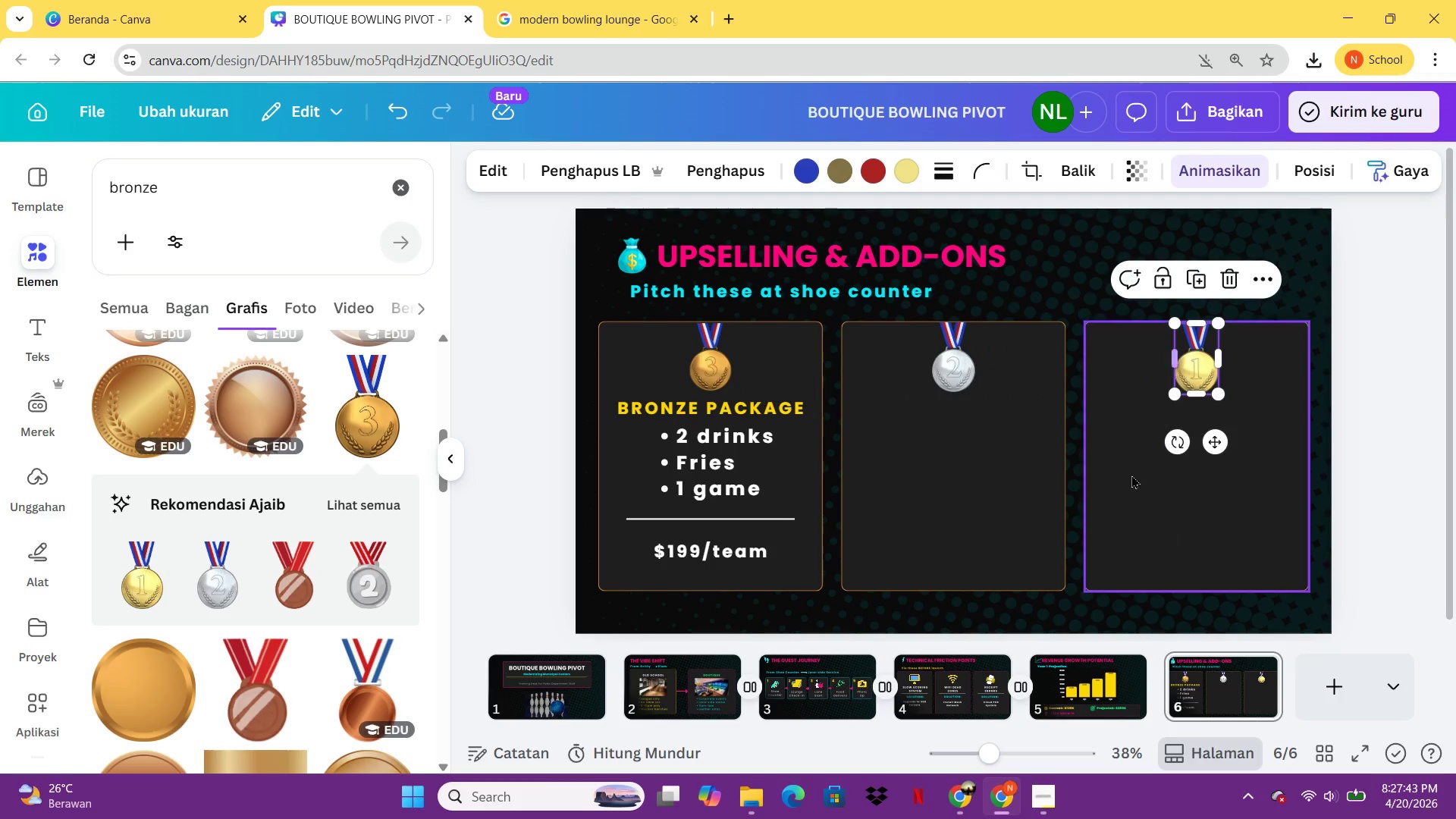 
left_click([1131, 476])
 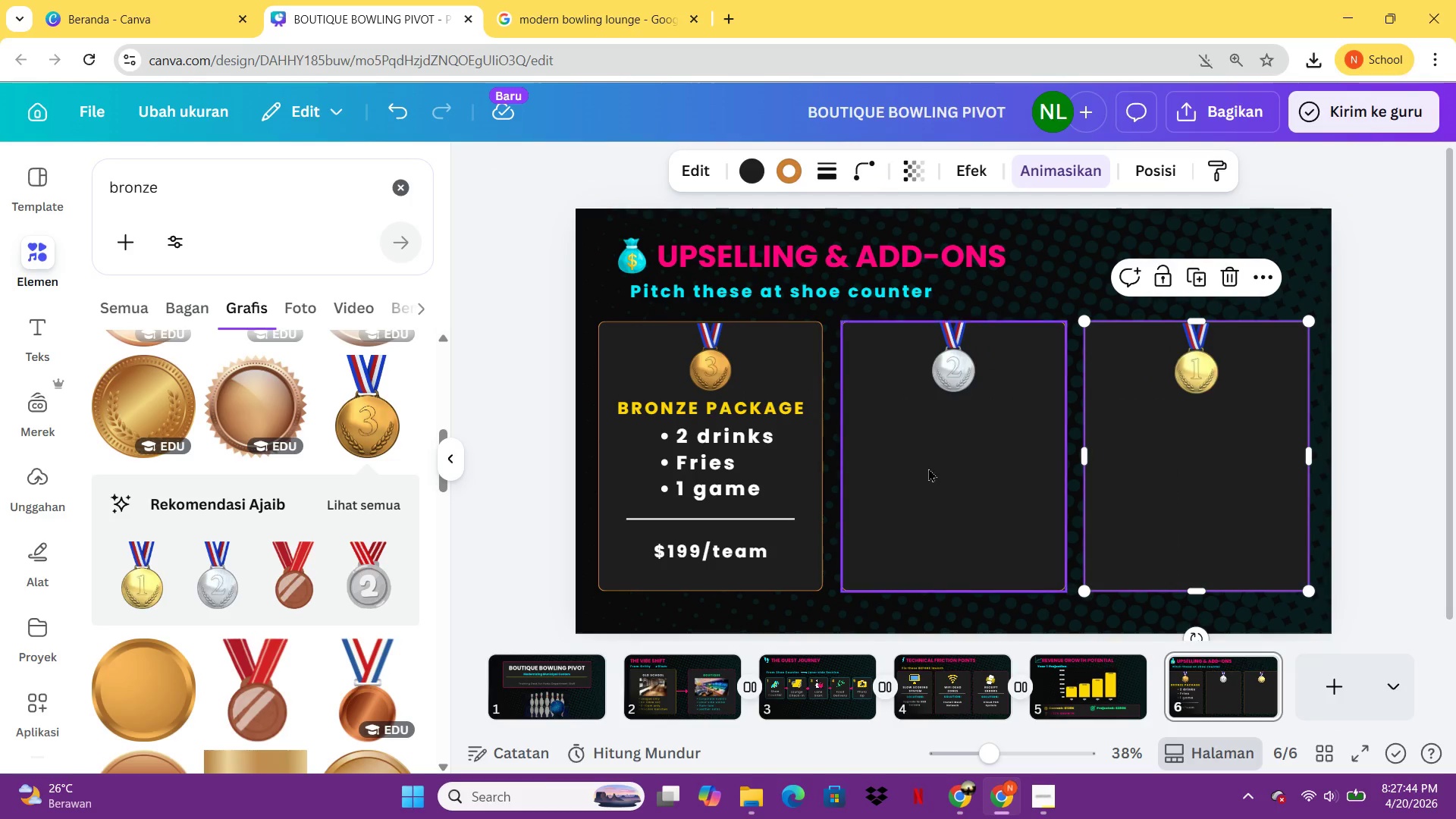 
left_click([892, 481])
 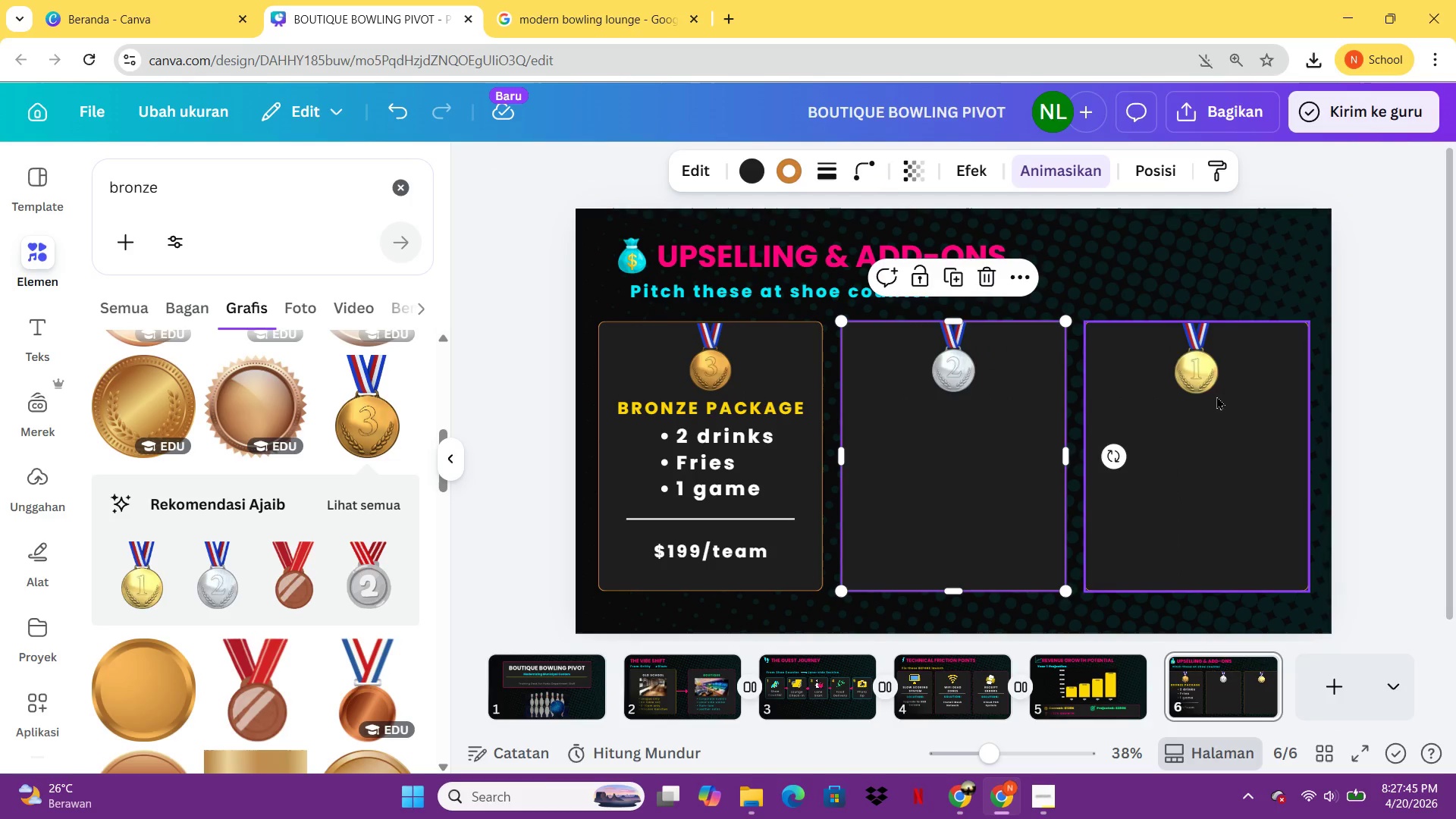 
left_click([960, 457])
 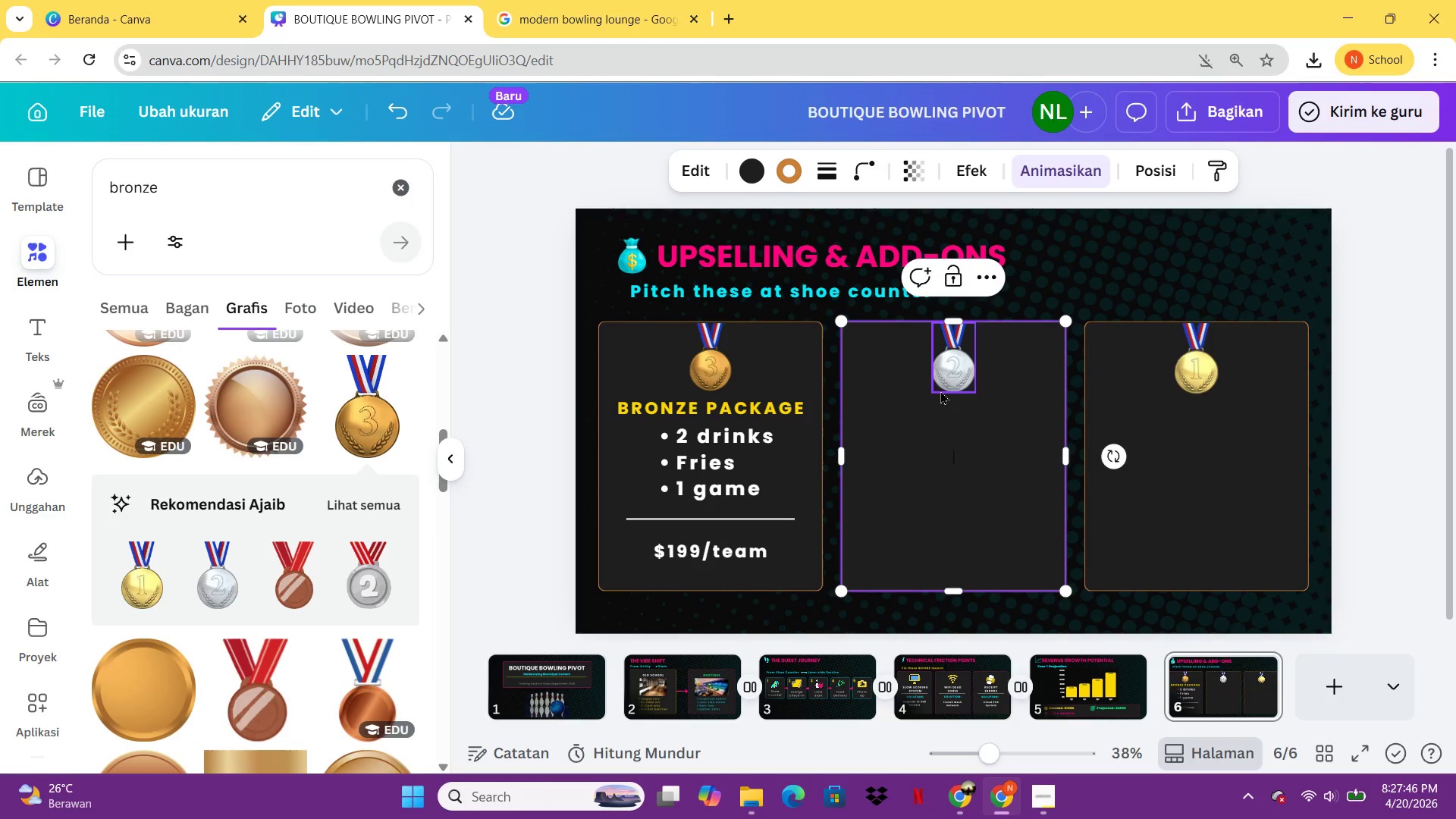 
left_click([940, 400])
 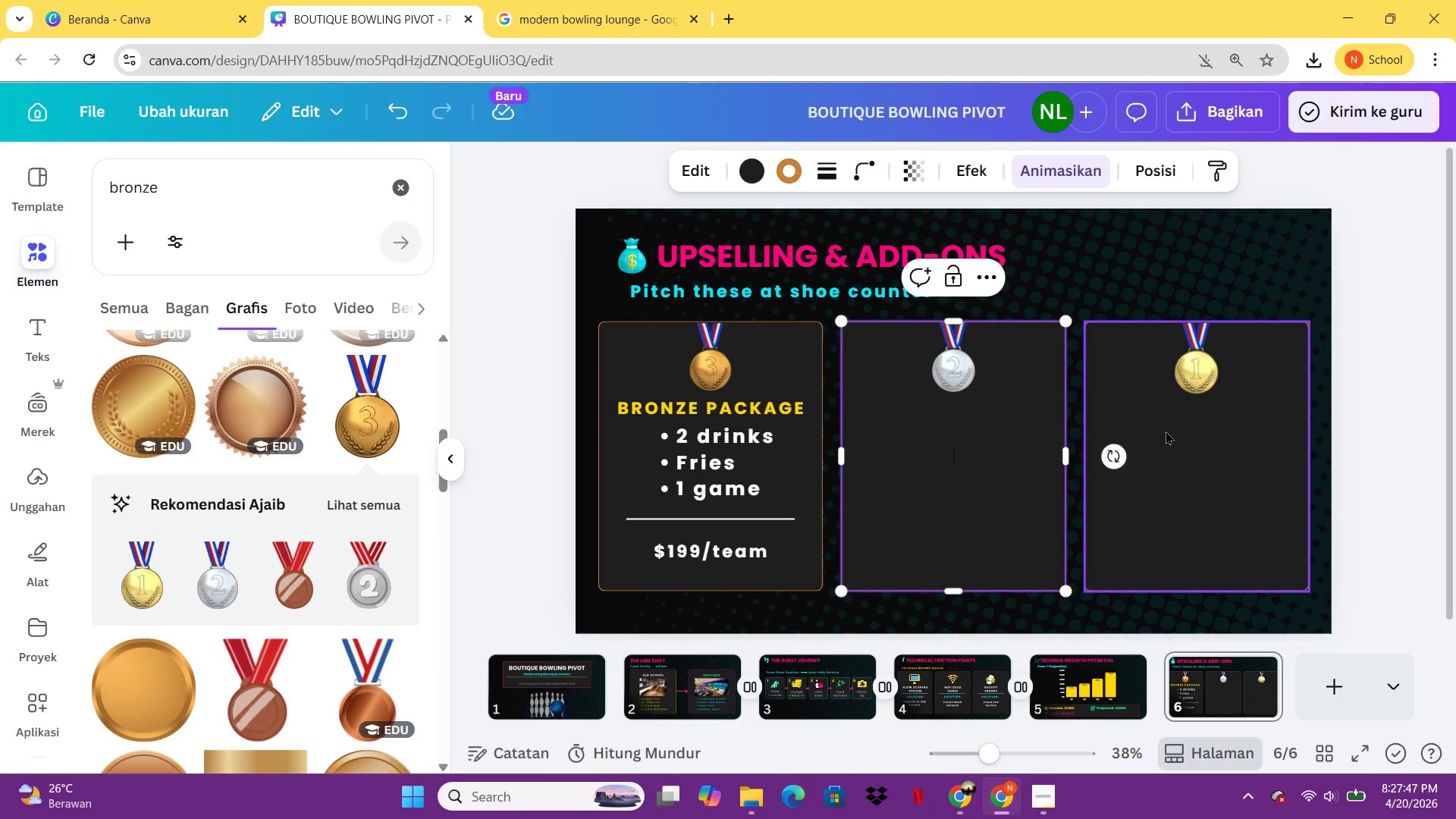 
left_click([1169, 431])
 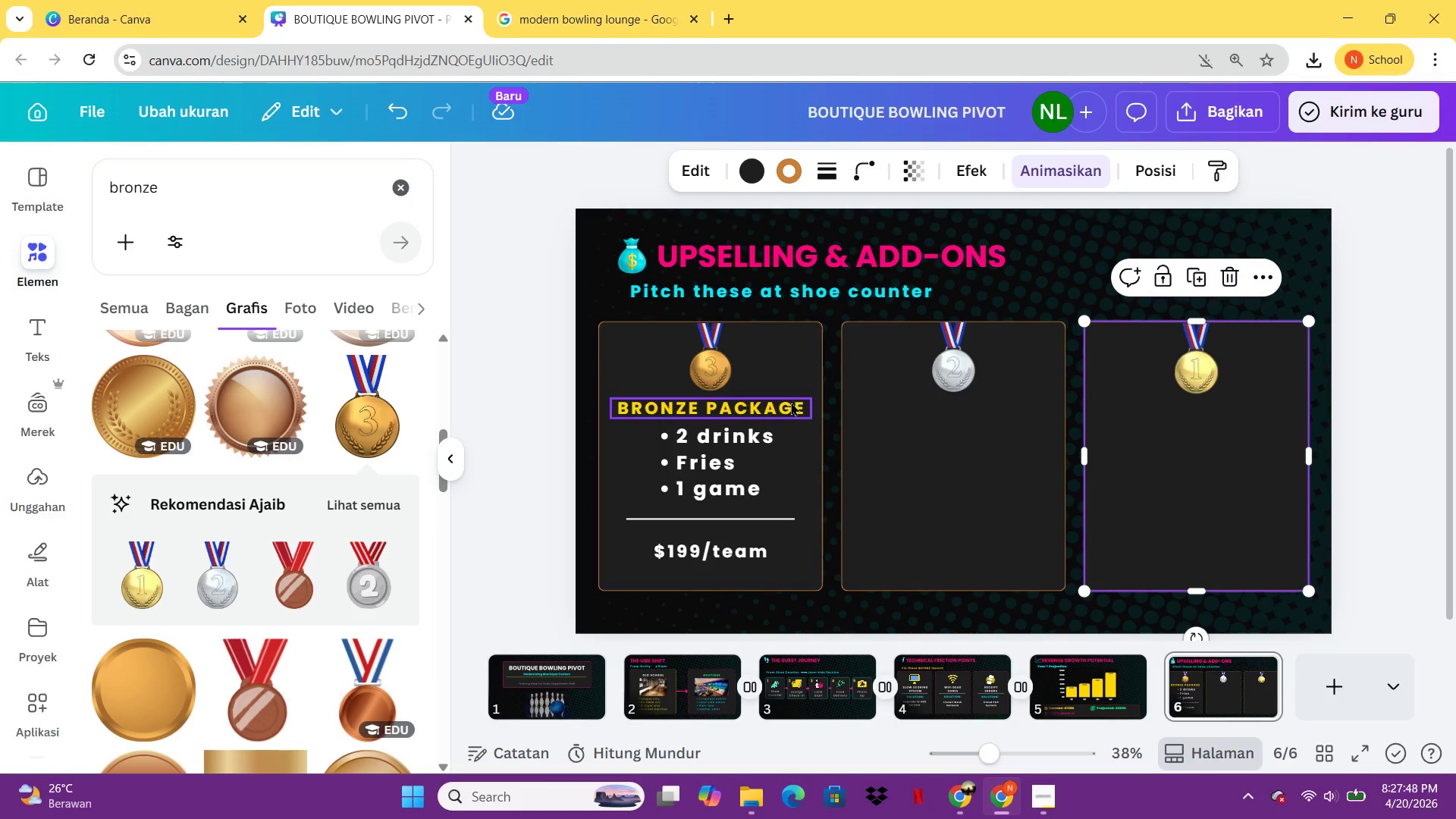 
left_click([791, 402])
 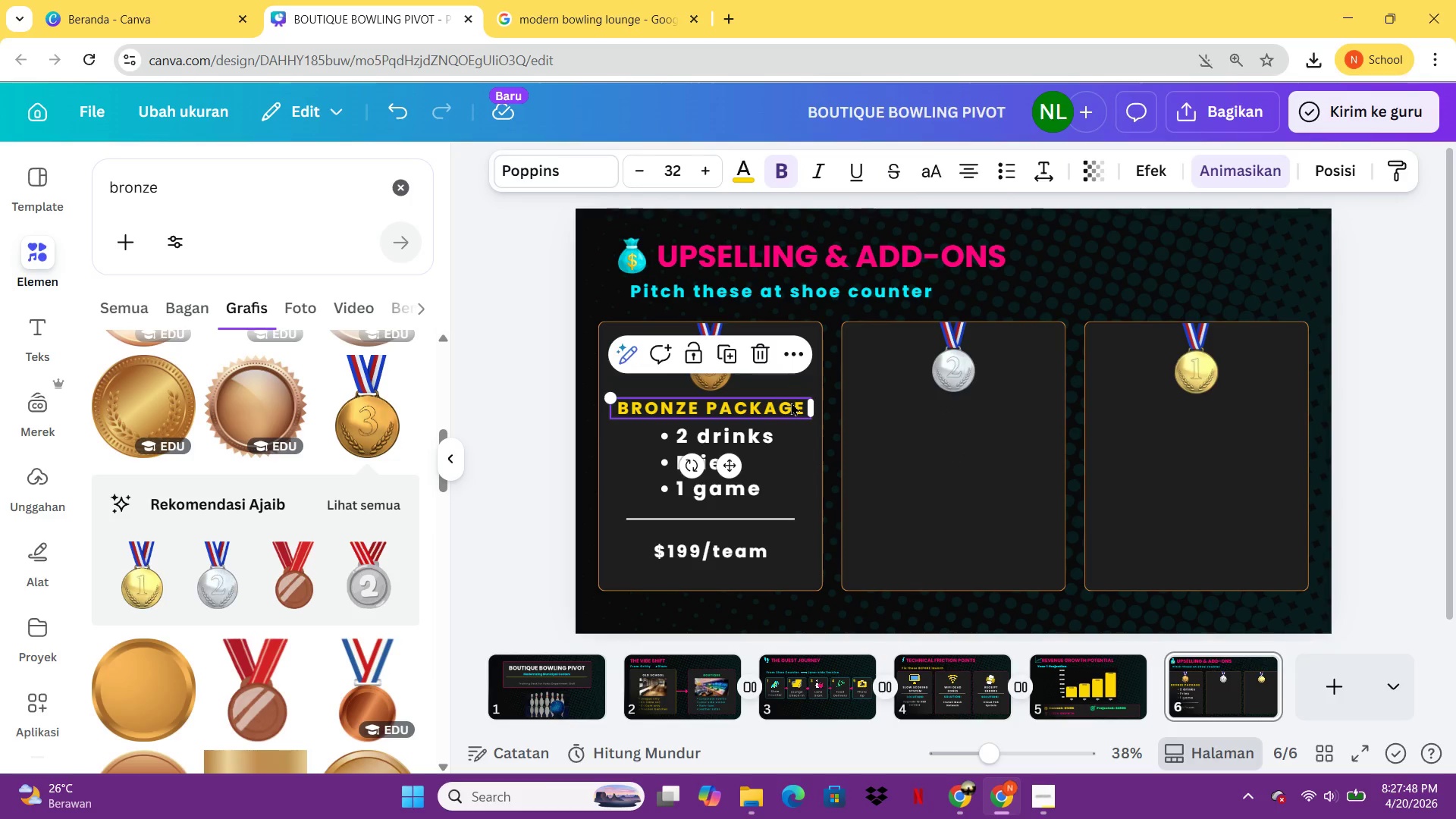 
key(Control+C)
 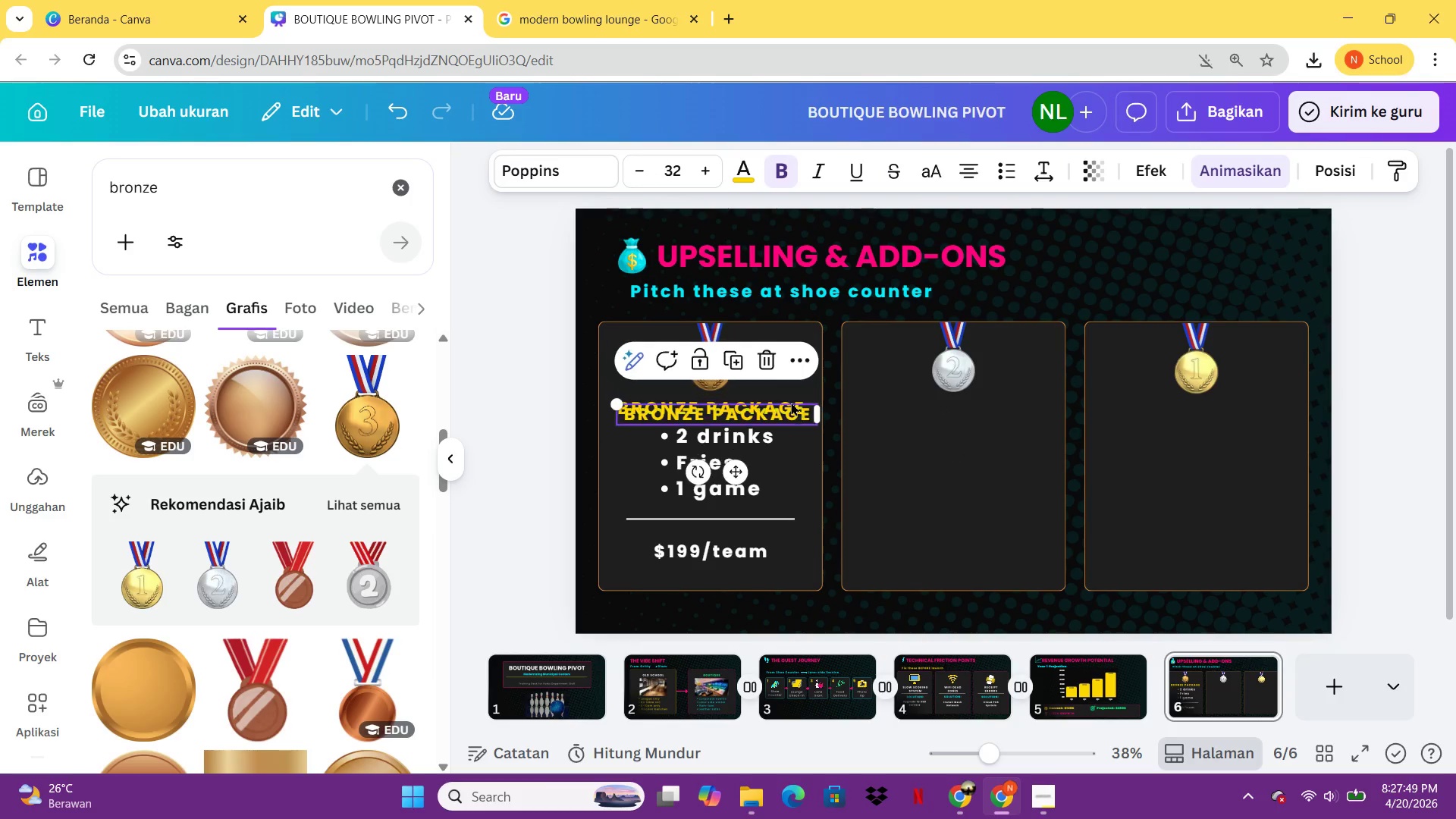 
key(Control+V)
 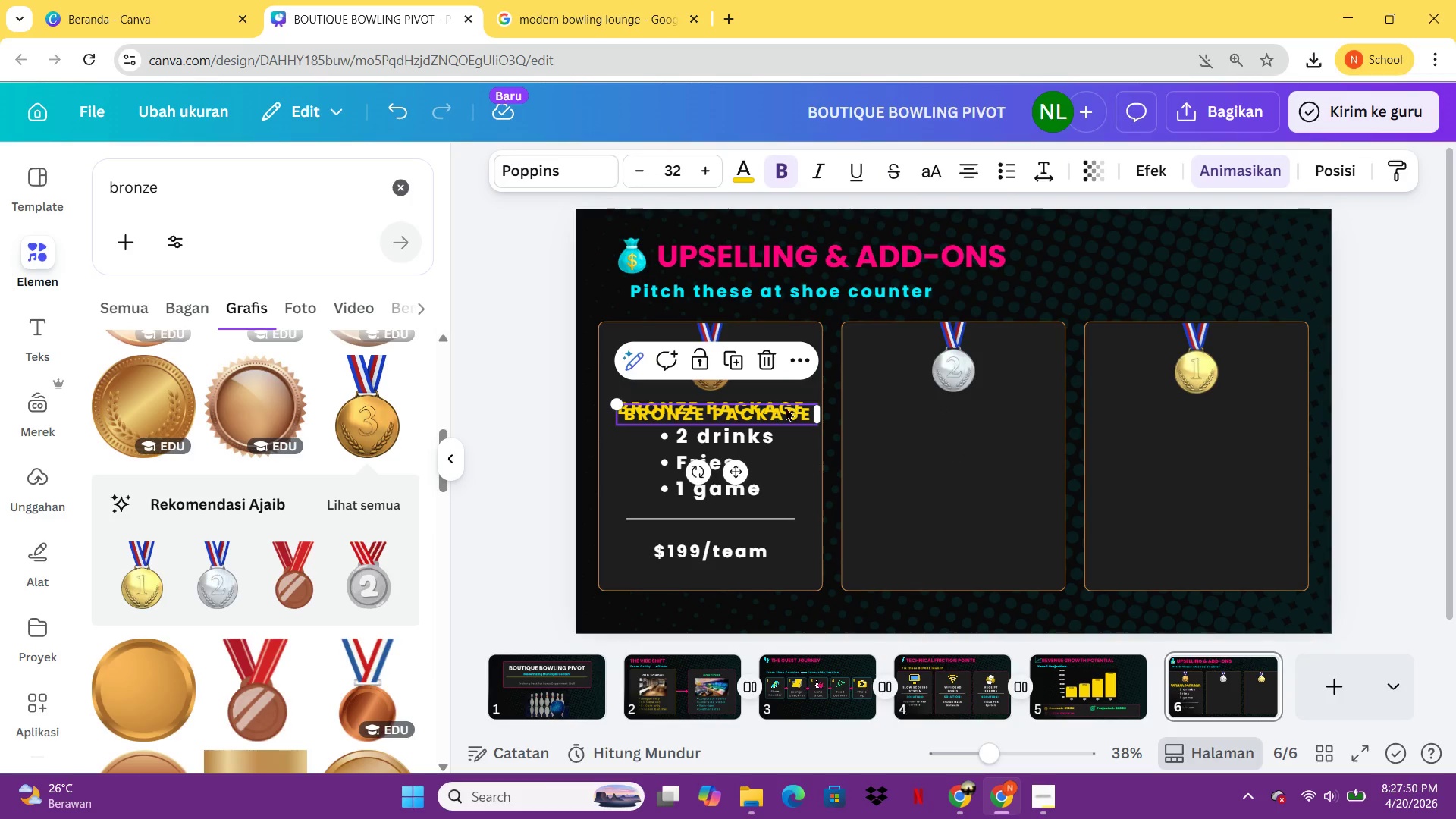 
left_click_drag(start_coordinate=[782, 410], to_coordinate=[1020, 402])
 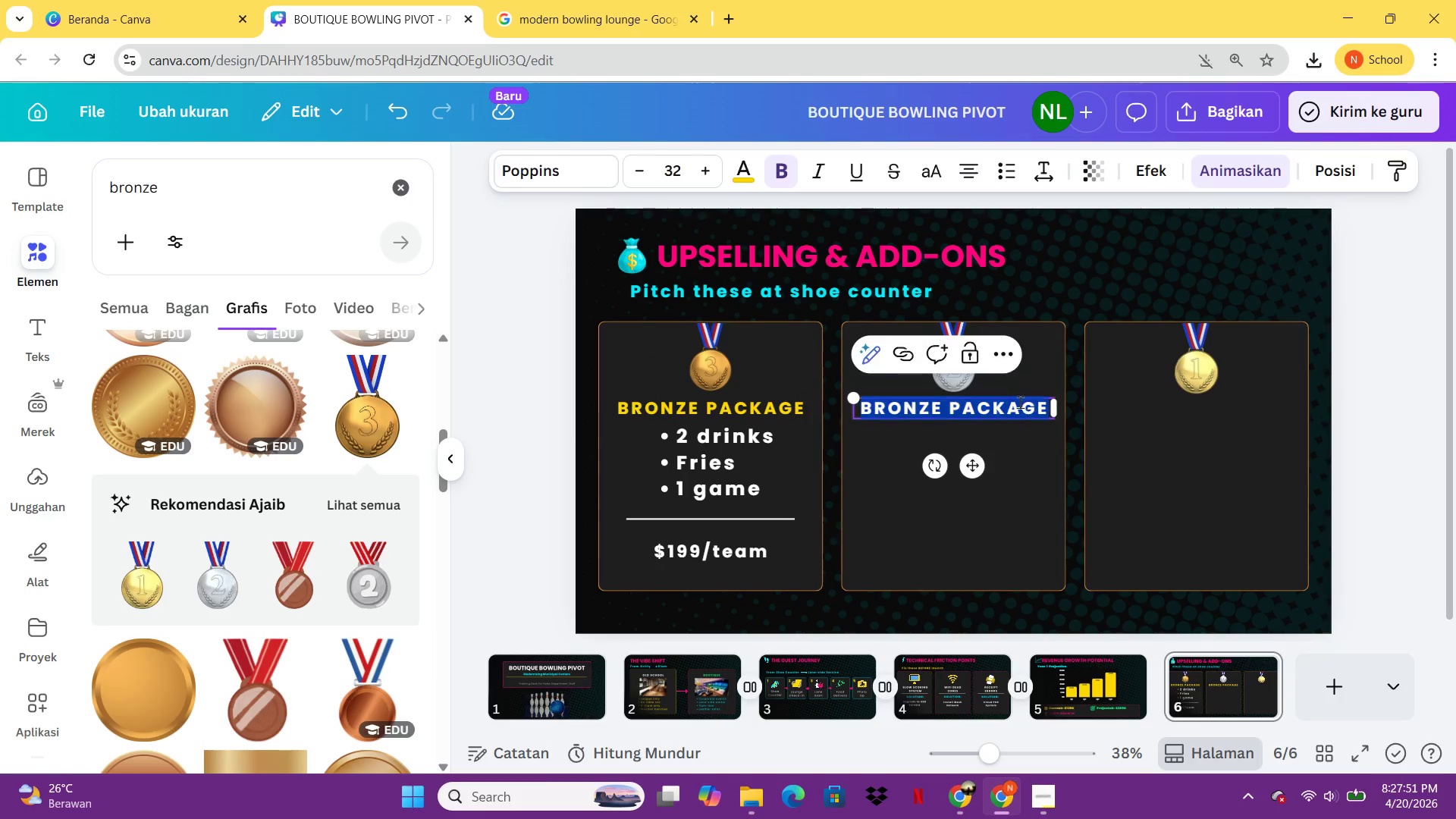 
double_click([1020, 402])
 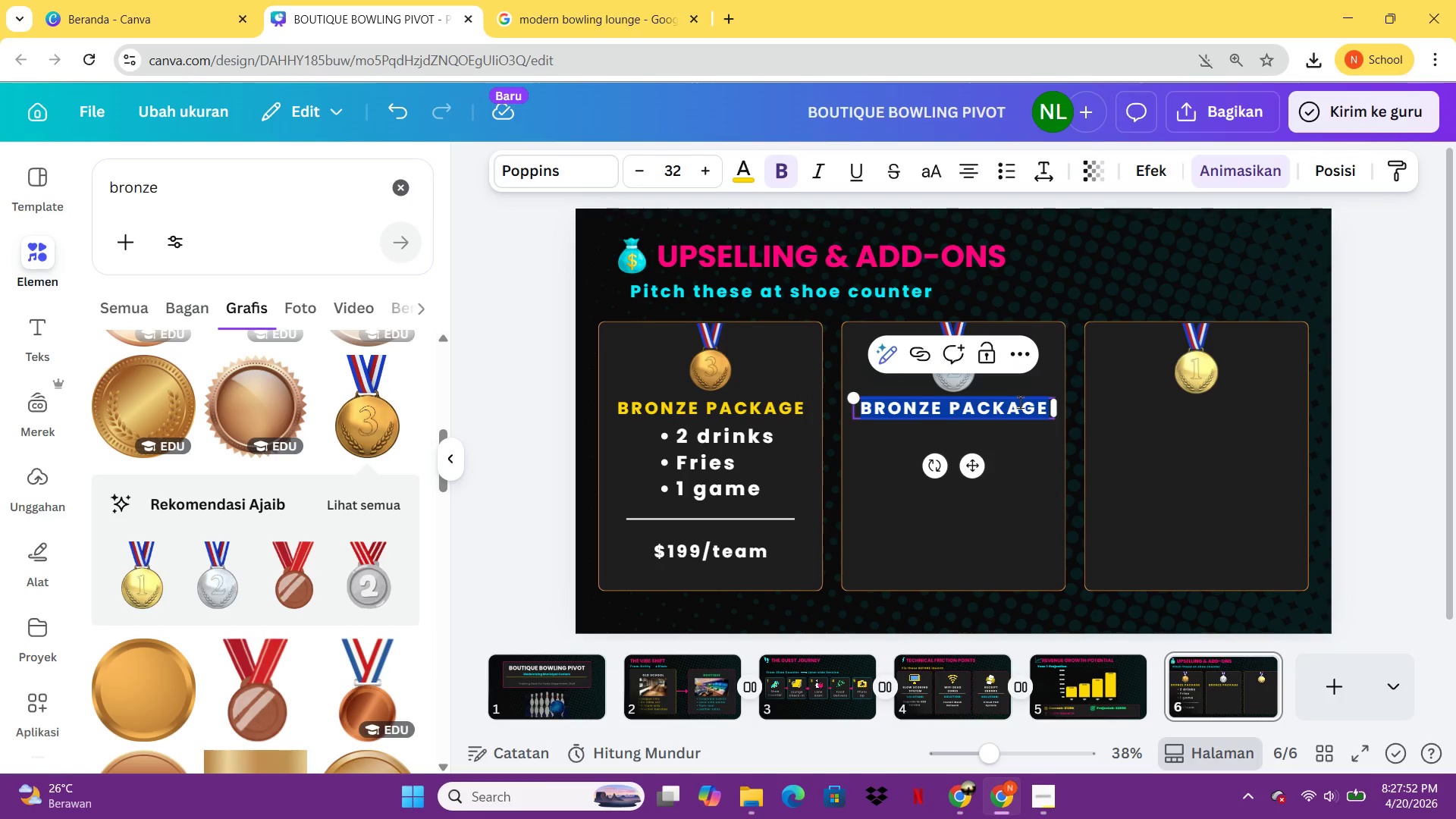 
type(SILVE )
key(Backspace)
type(R )
 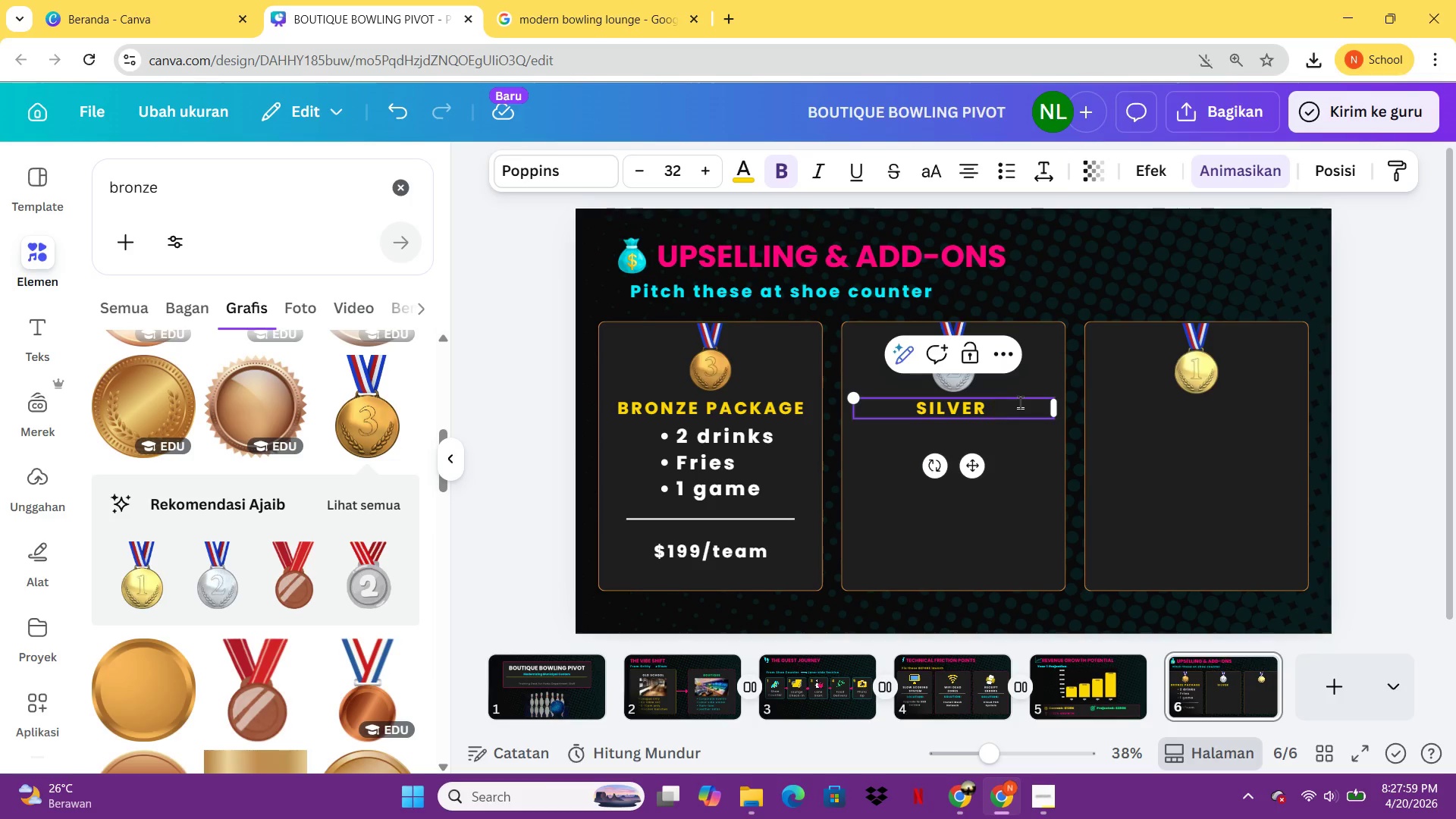 
type(PACKAGE)
 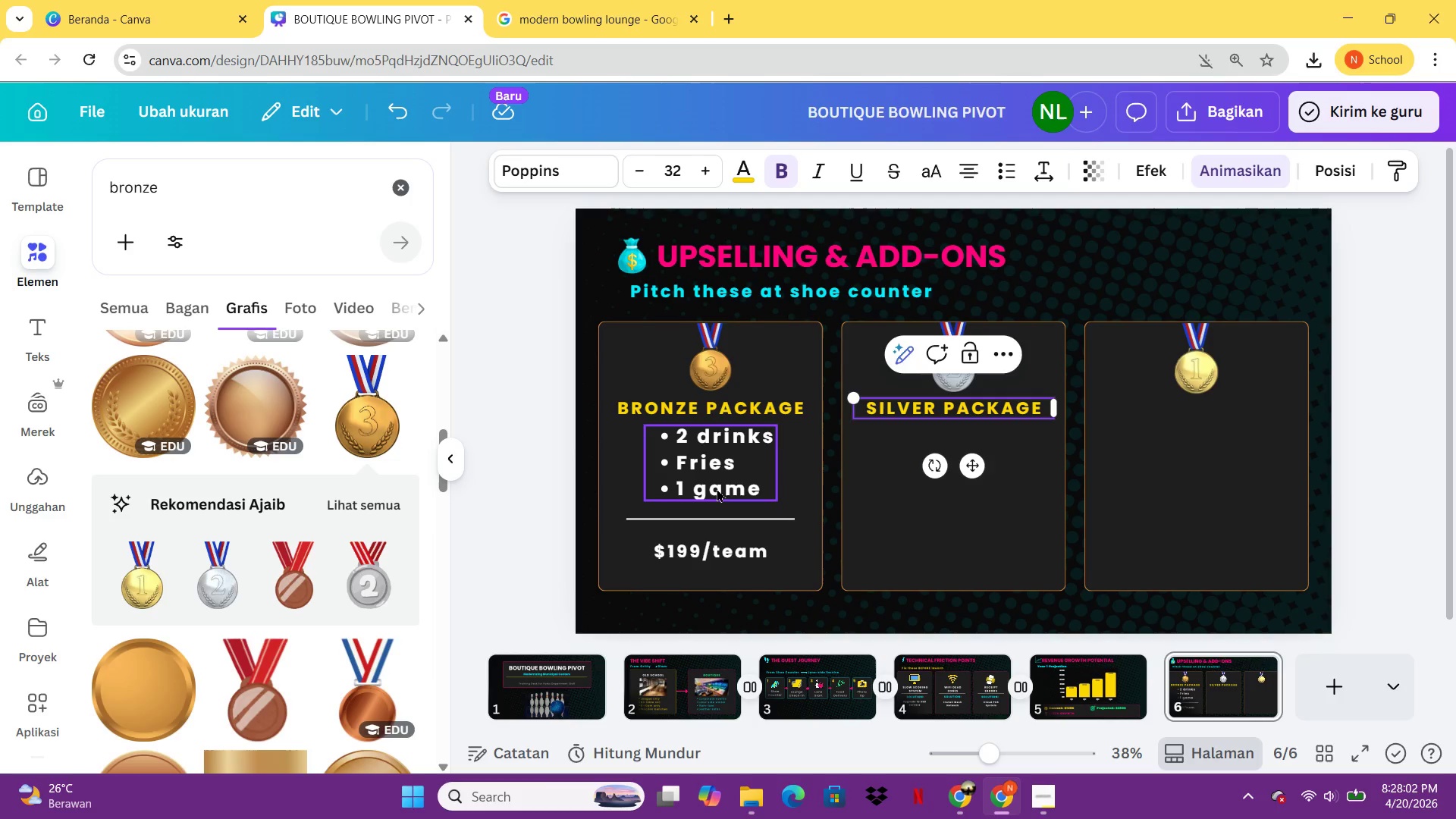 
left_click([704, 491])
 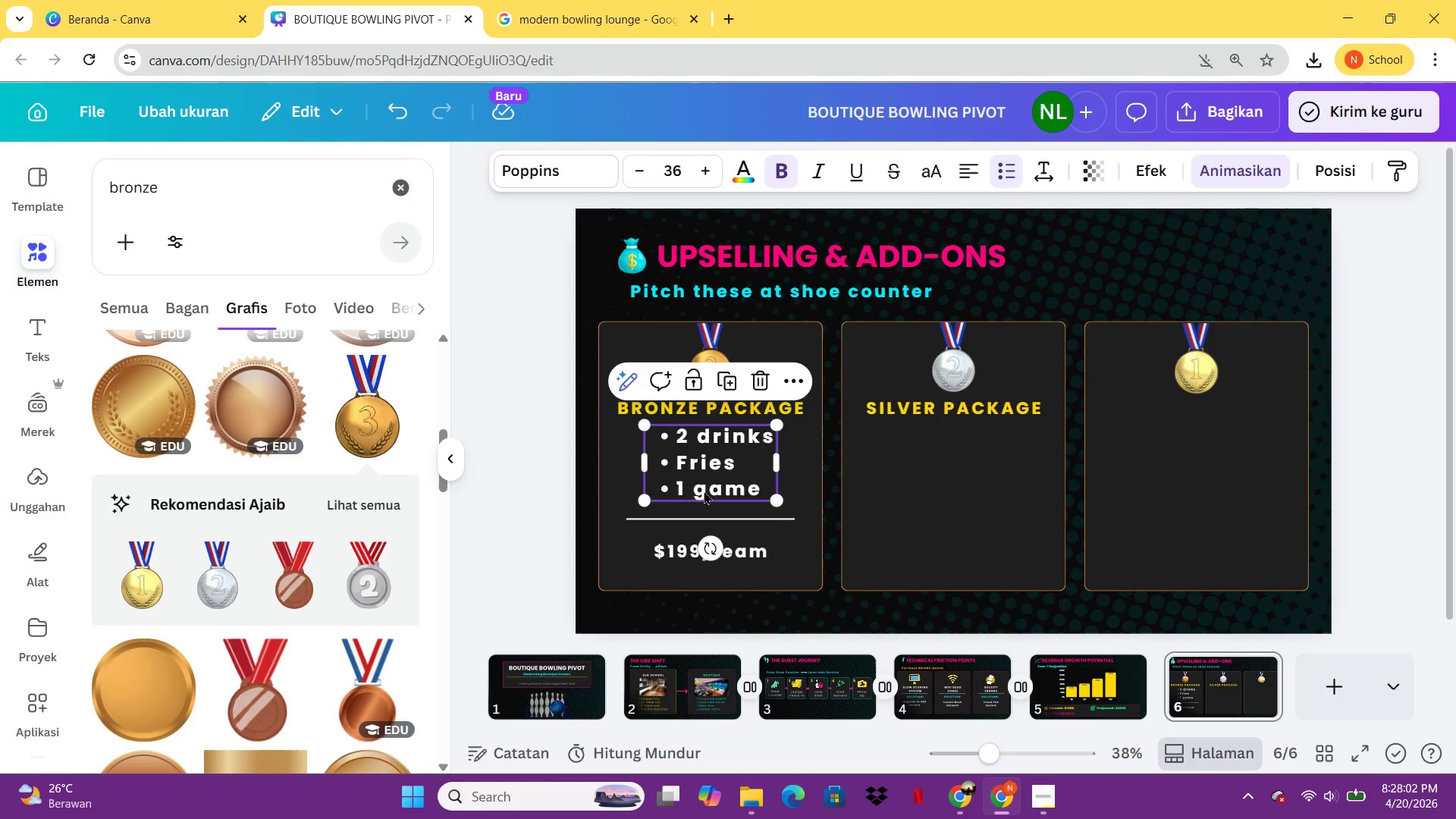 
key(Control+C)
 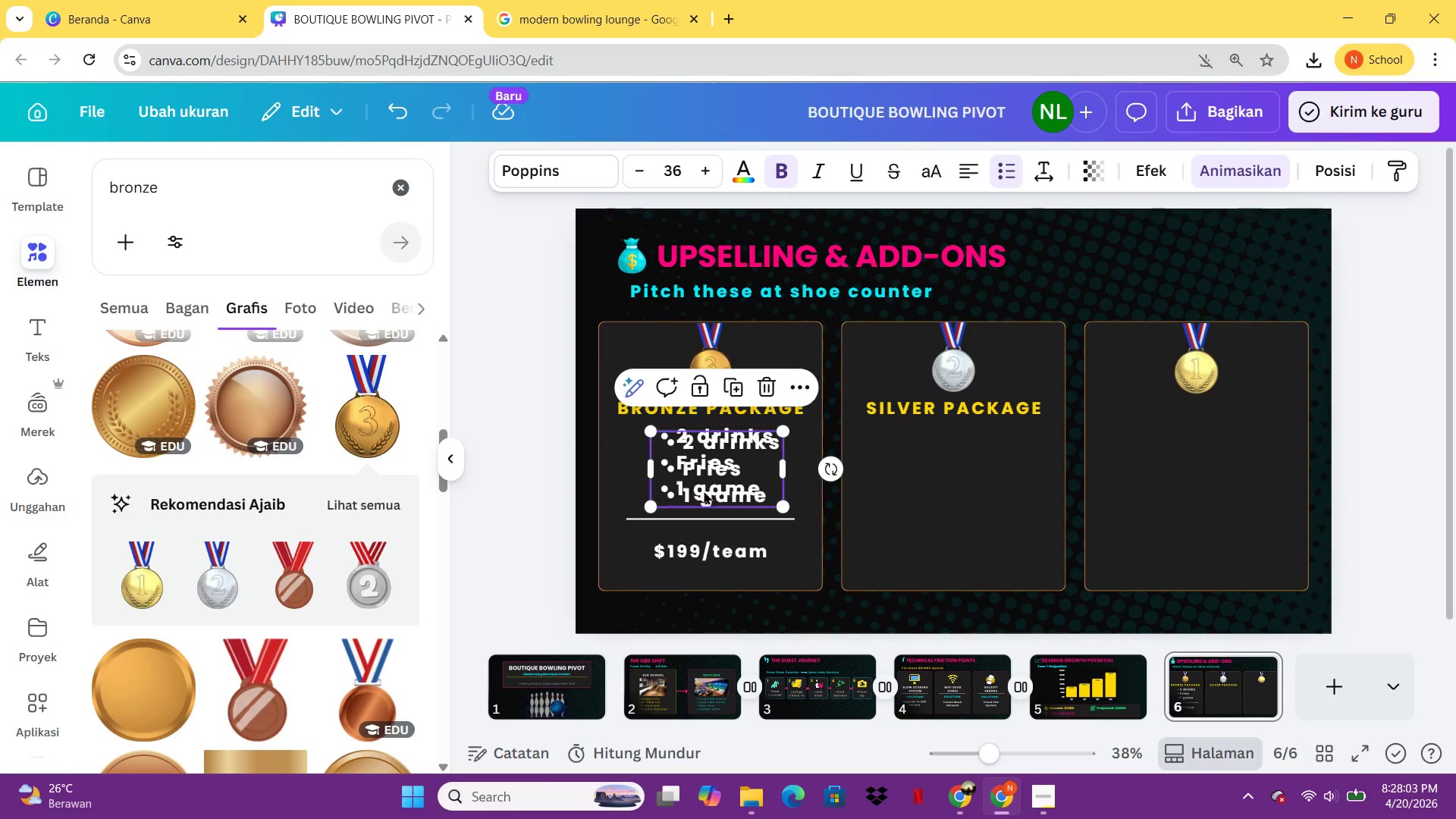 
key(Control+V)
 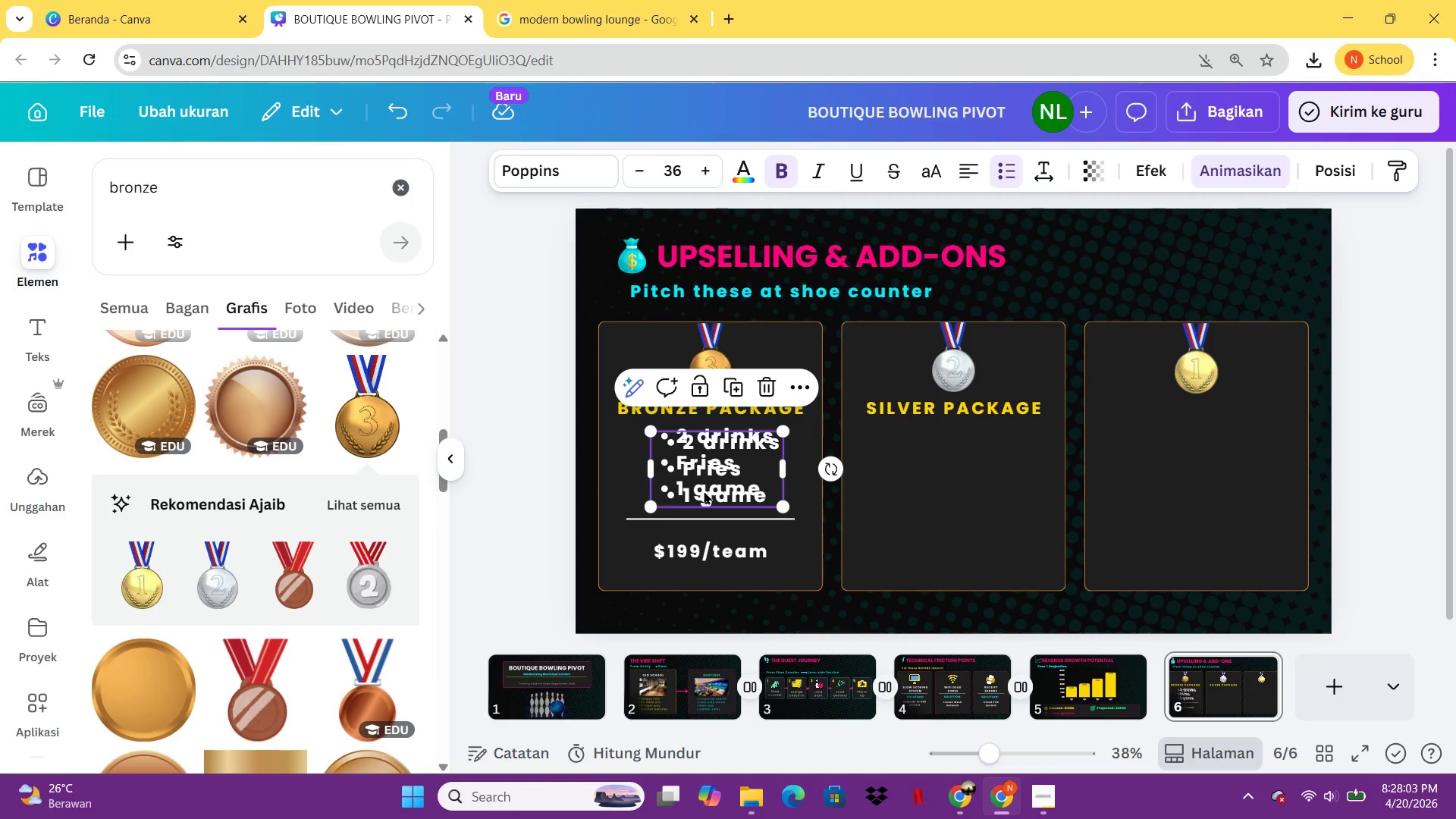 
left_click_drag(start_coordinate=[704, 491], to_coordinate=[937, 490])
 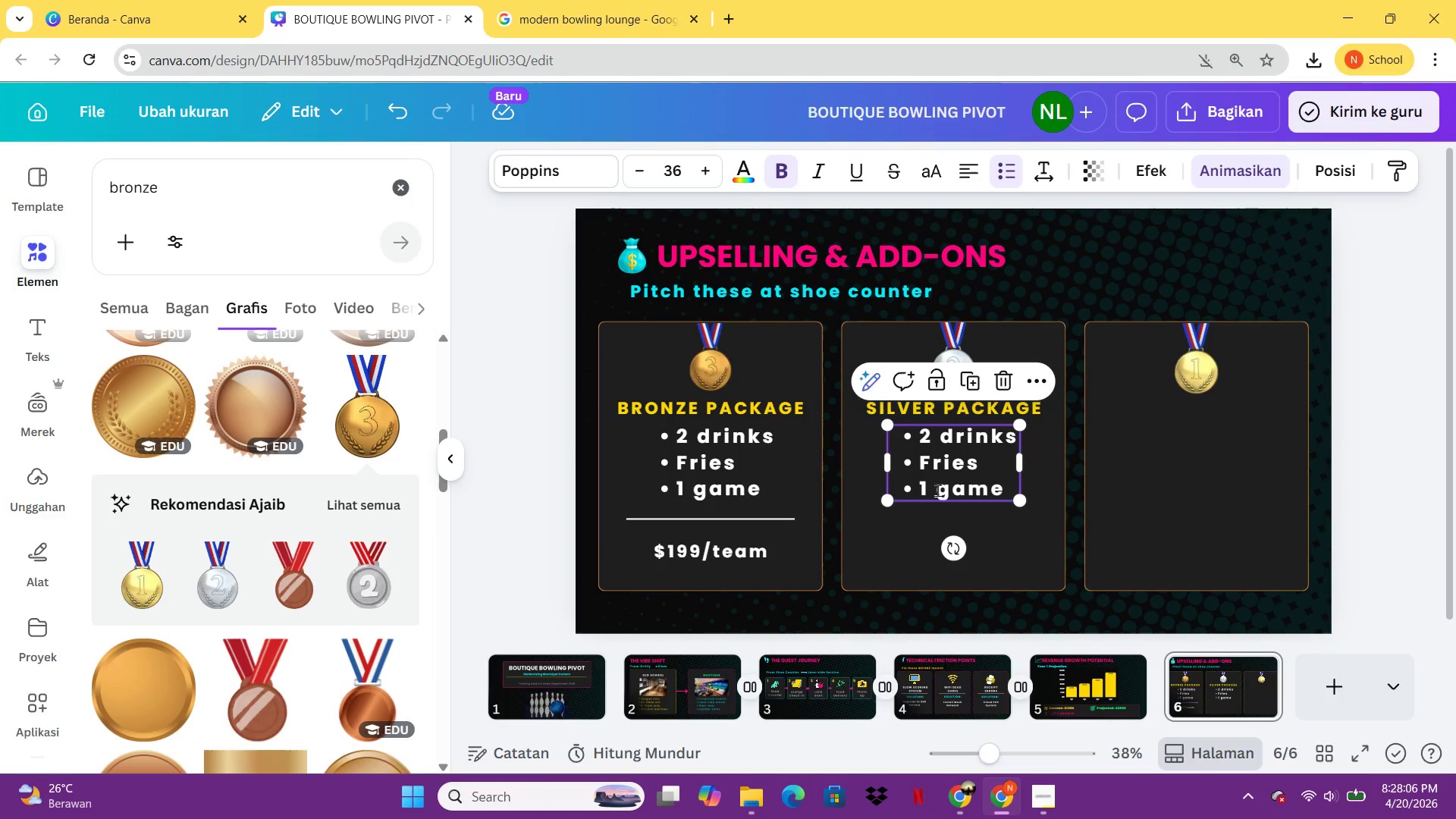 
double_click([937, 490])
 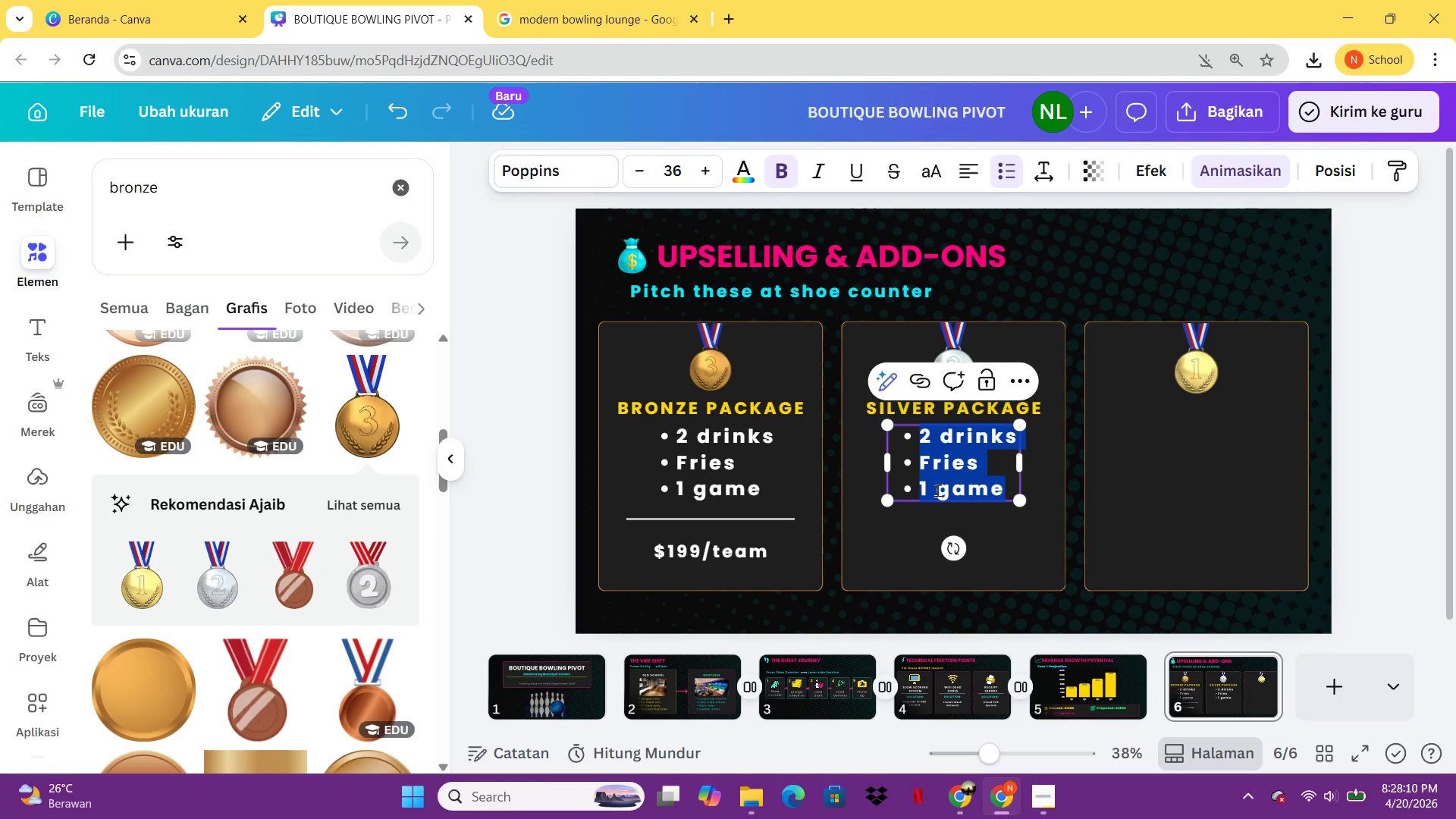 
type(4 drinks)
 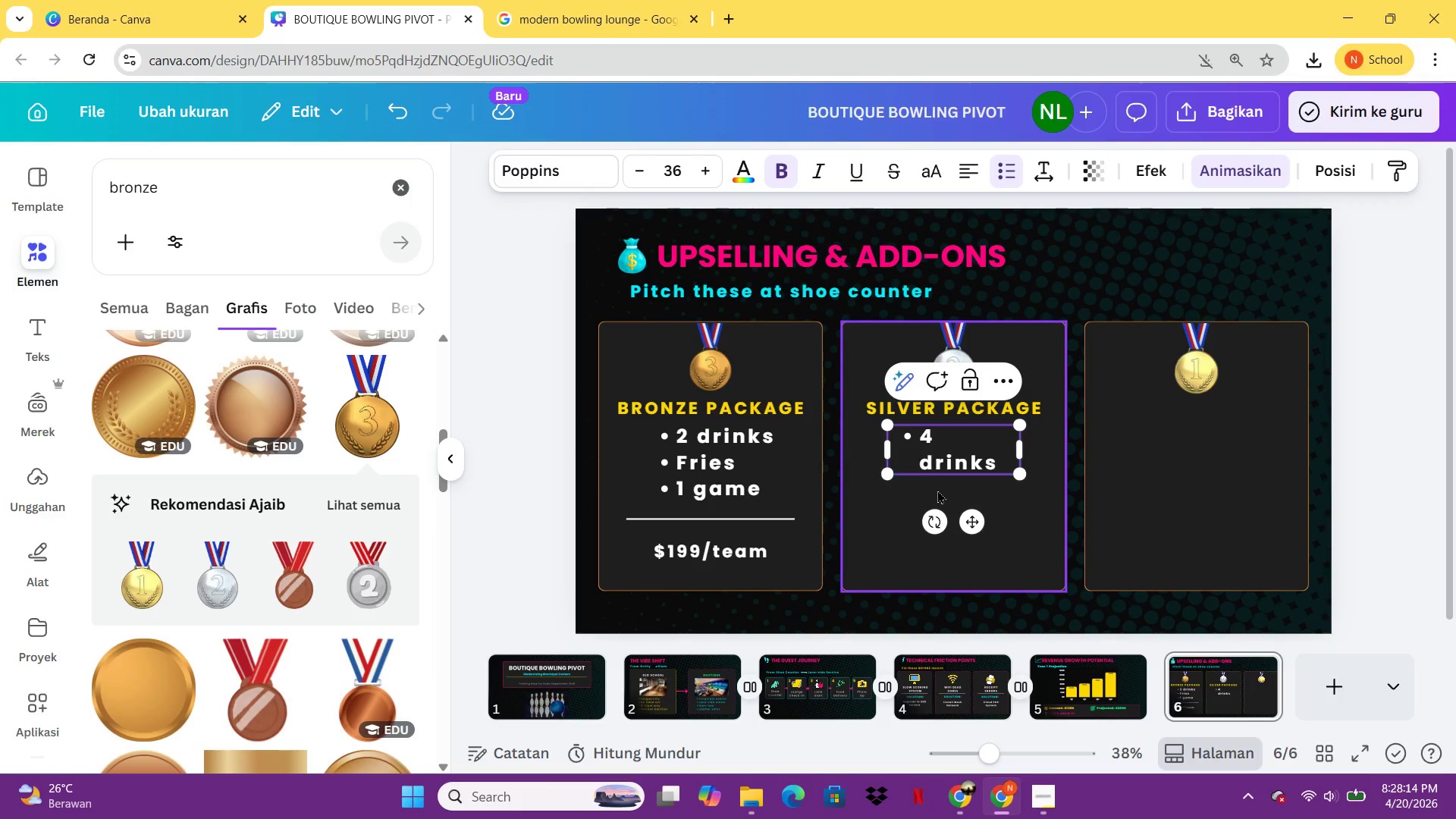 
key(Enter)
 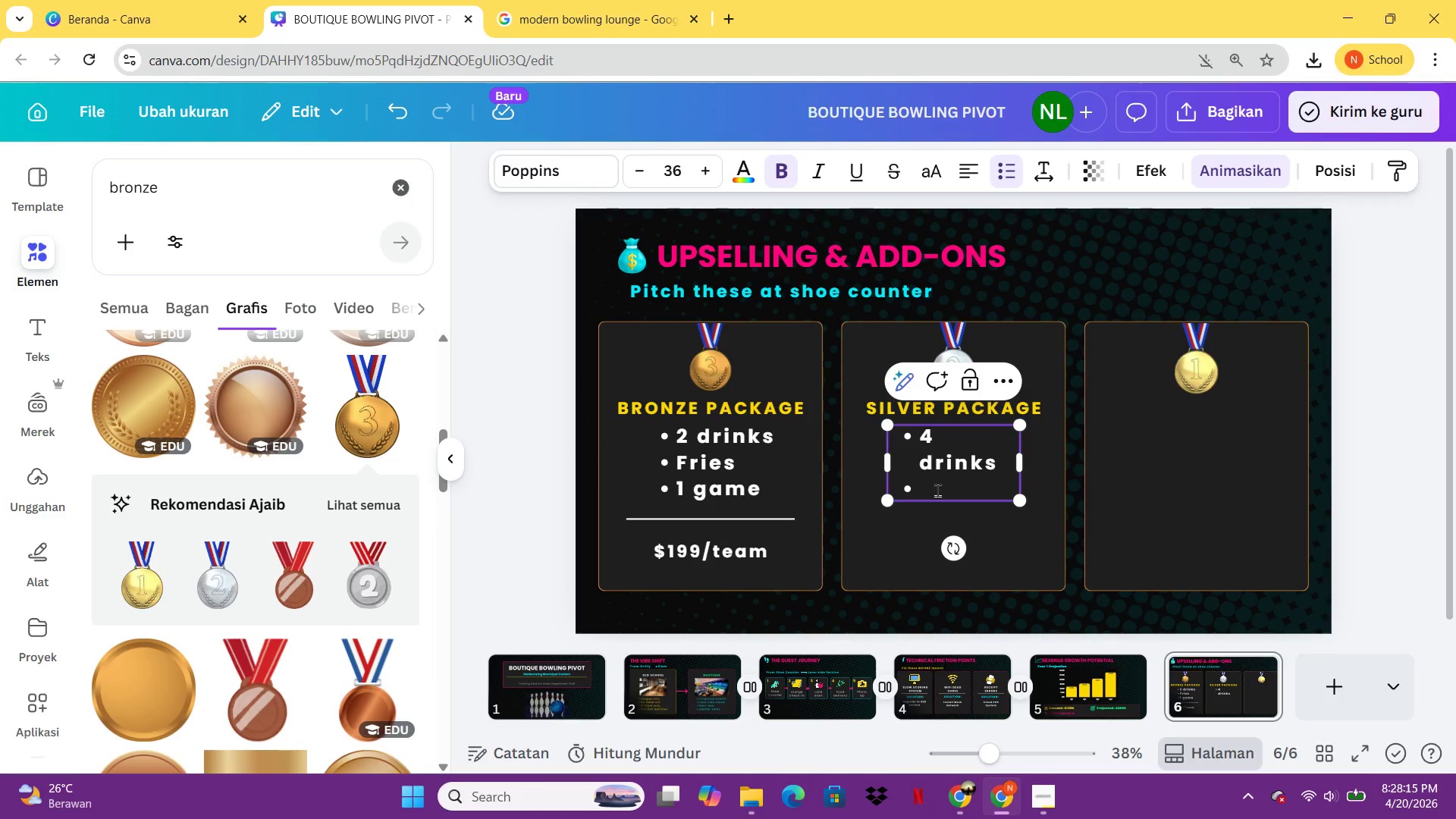 
type(Pizaz)
key(Backspace)
key(Backspace)
type(za)
 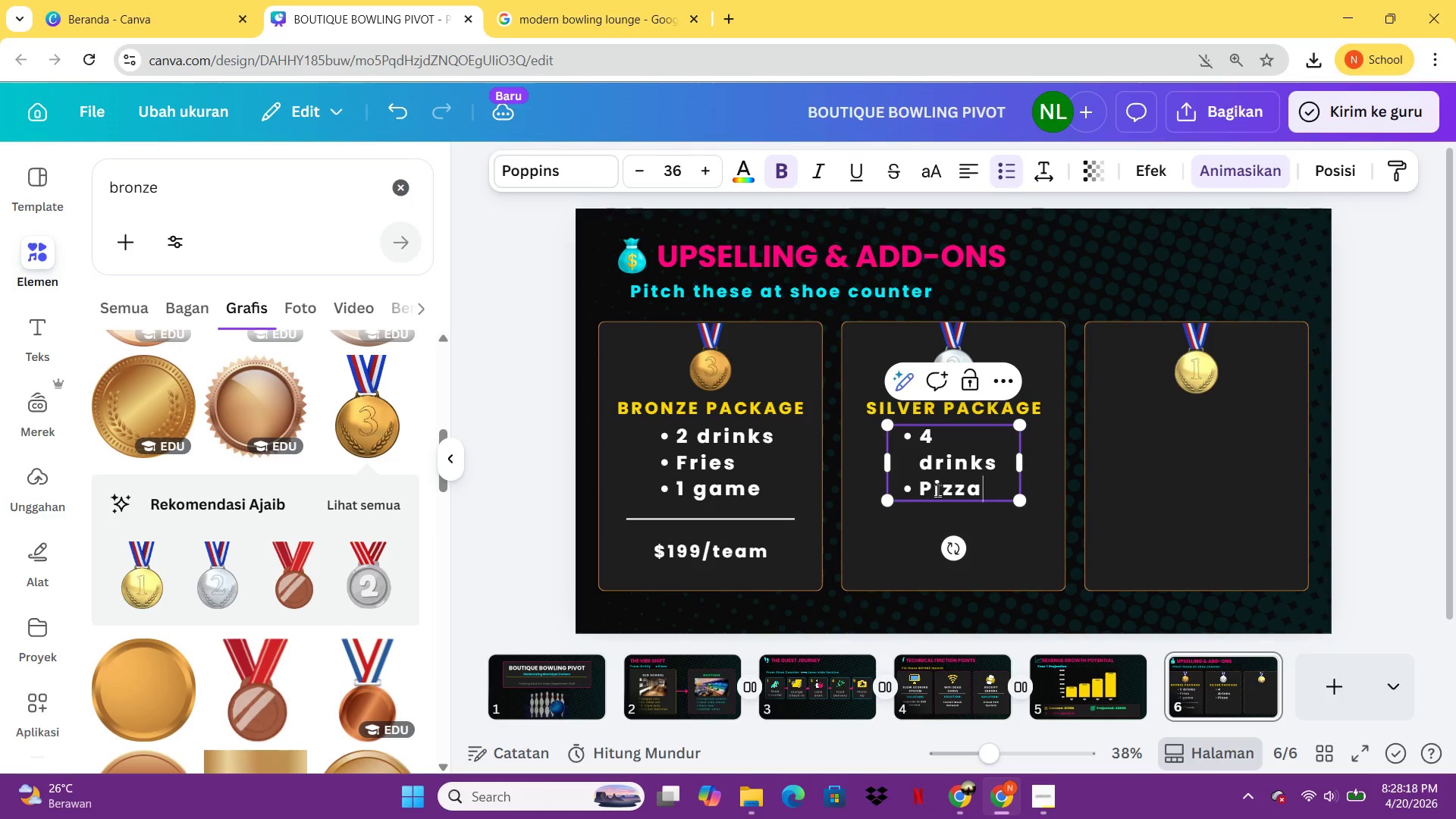 
key(Enter)
 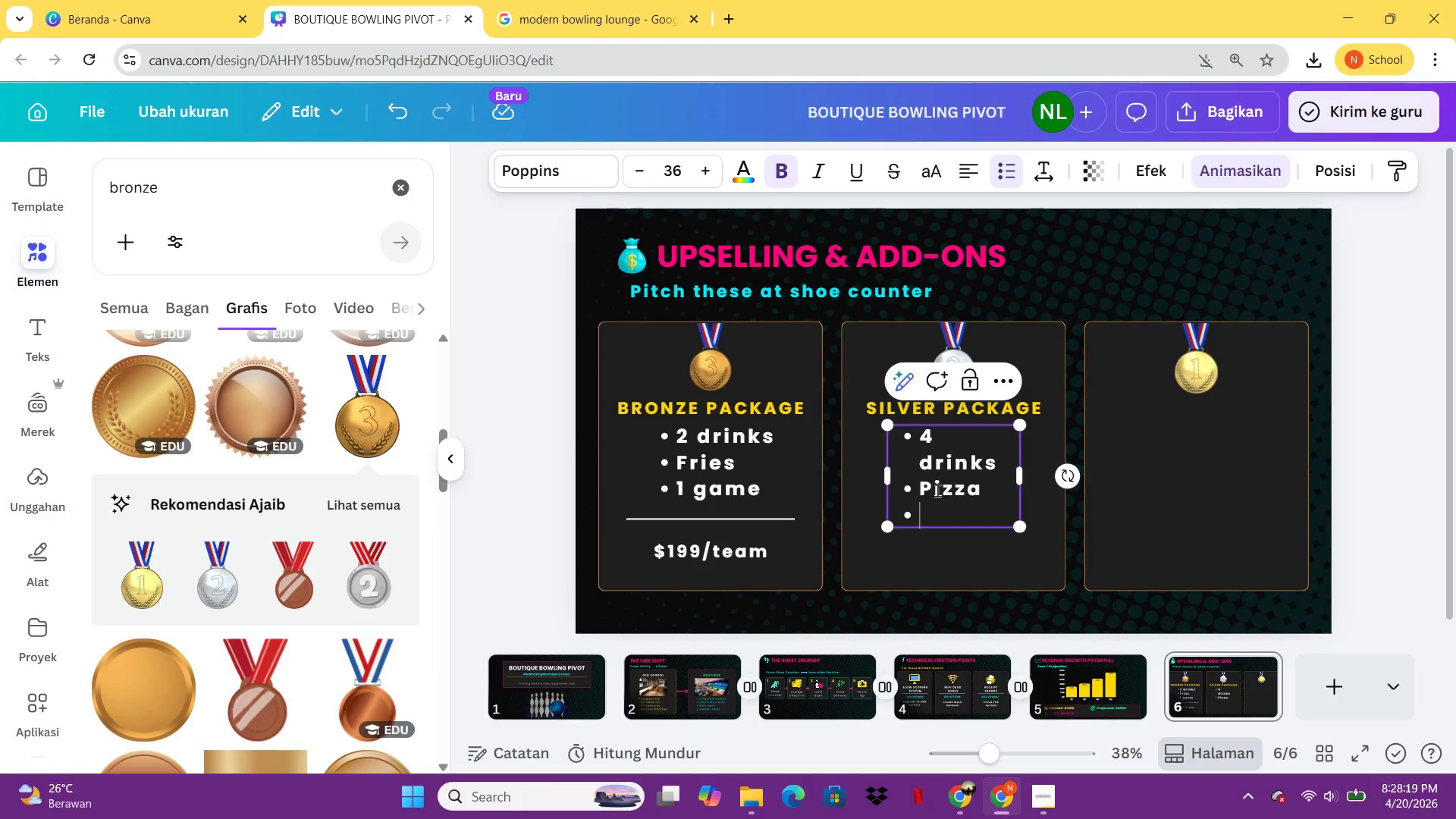 
type(2 games)
 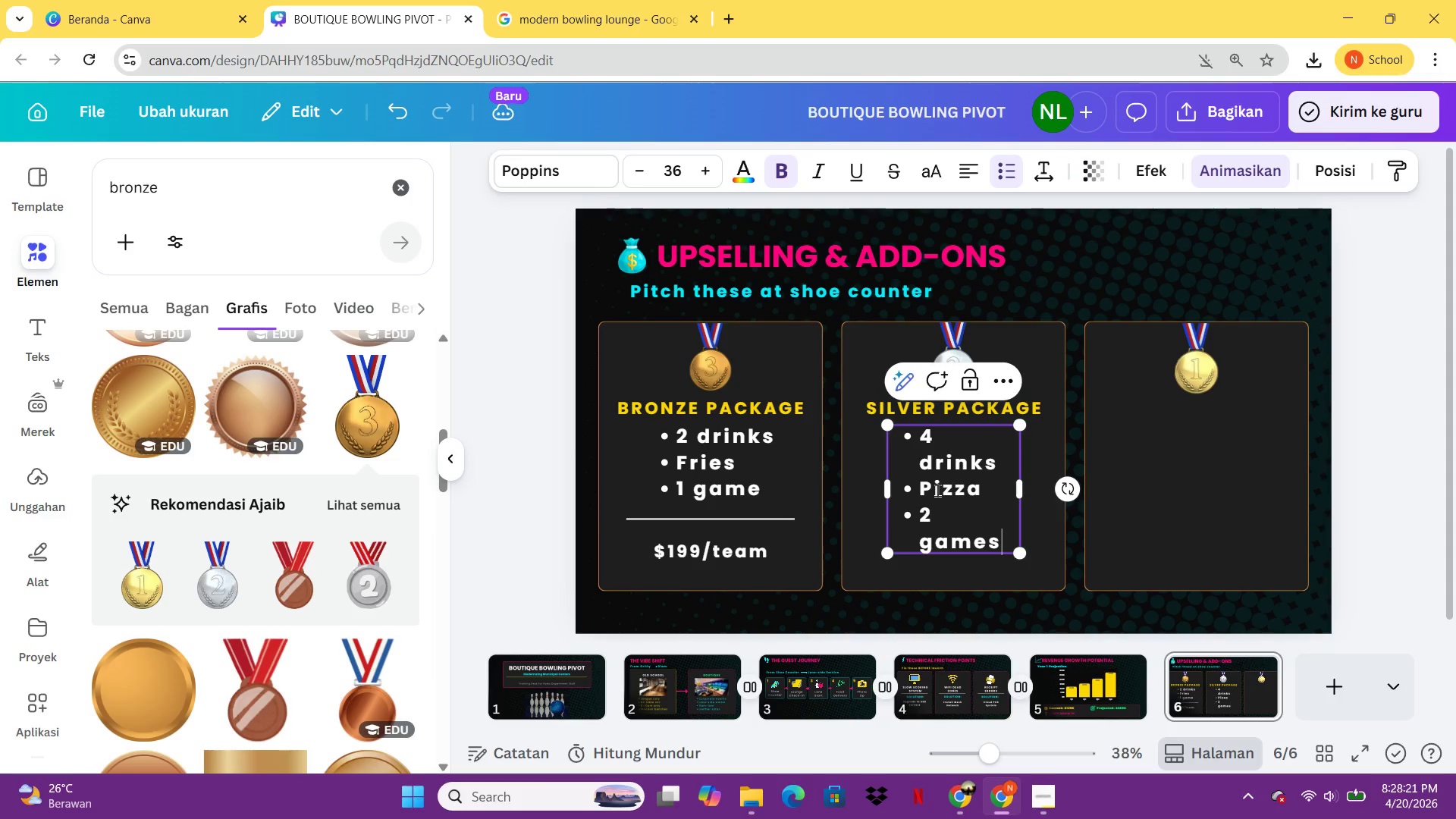 
key(Enter)
 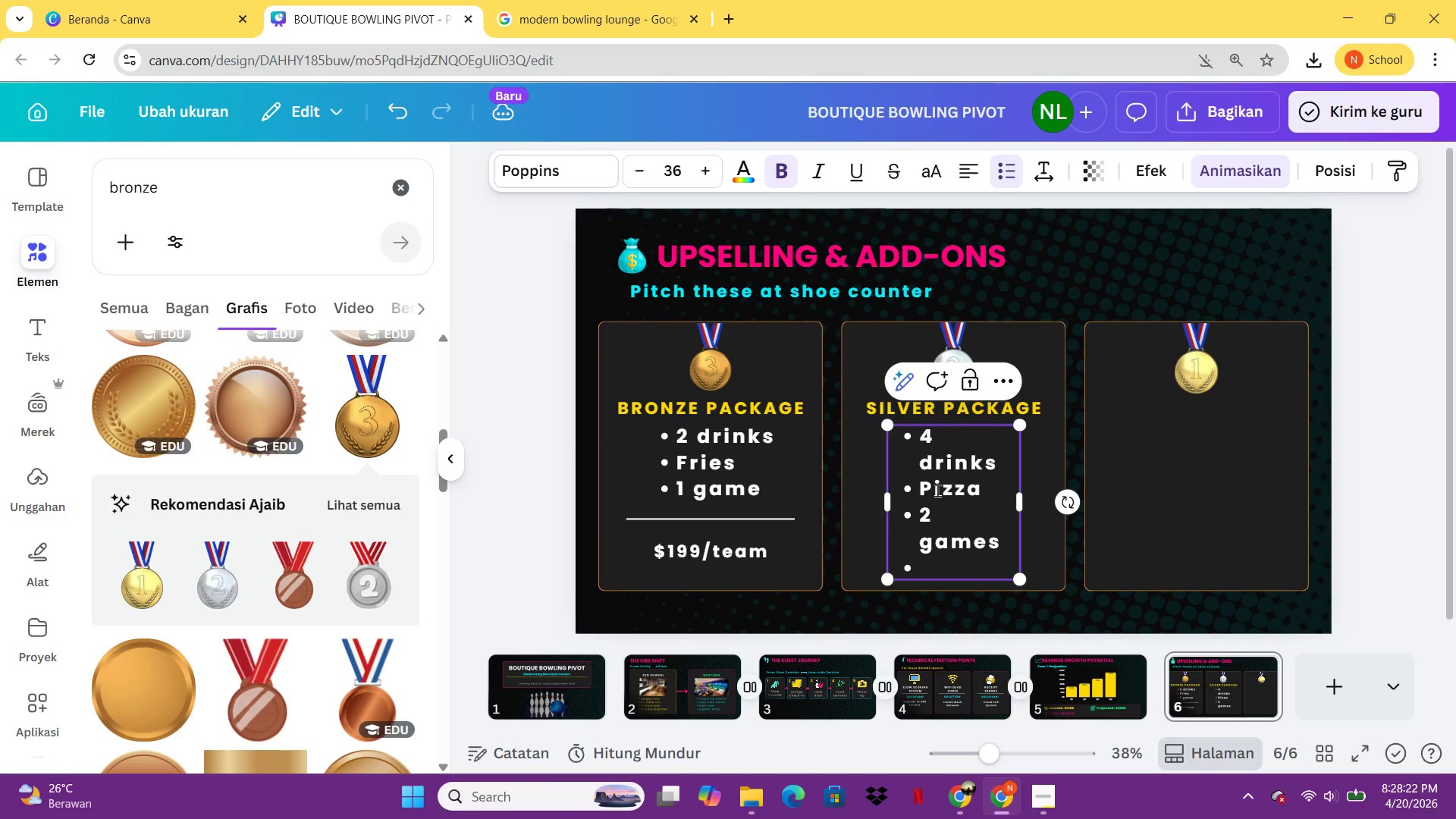 
key(Backspace)
 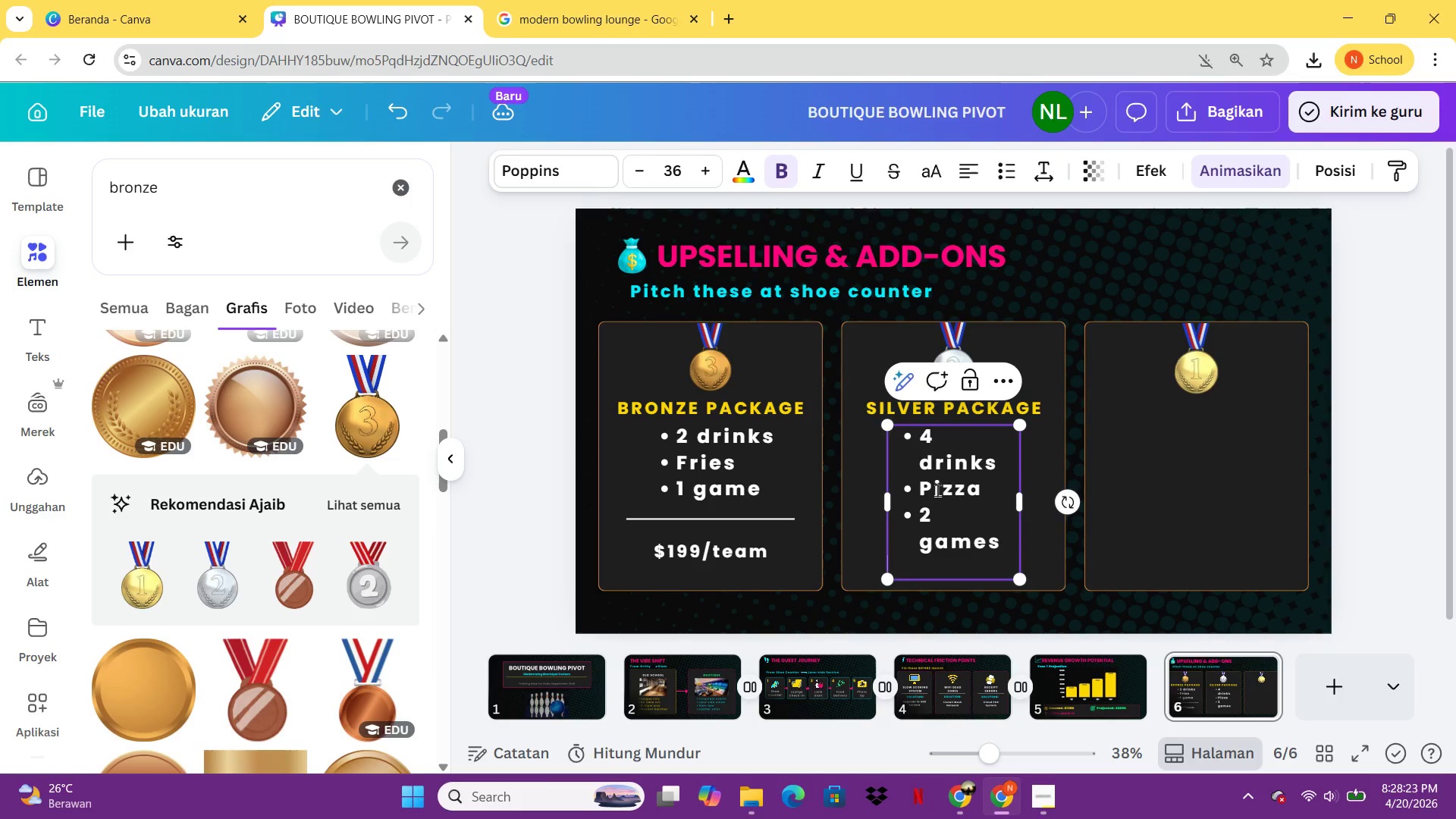 
key(Backspace)
 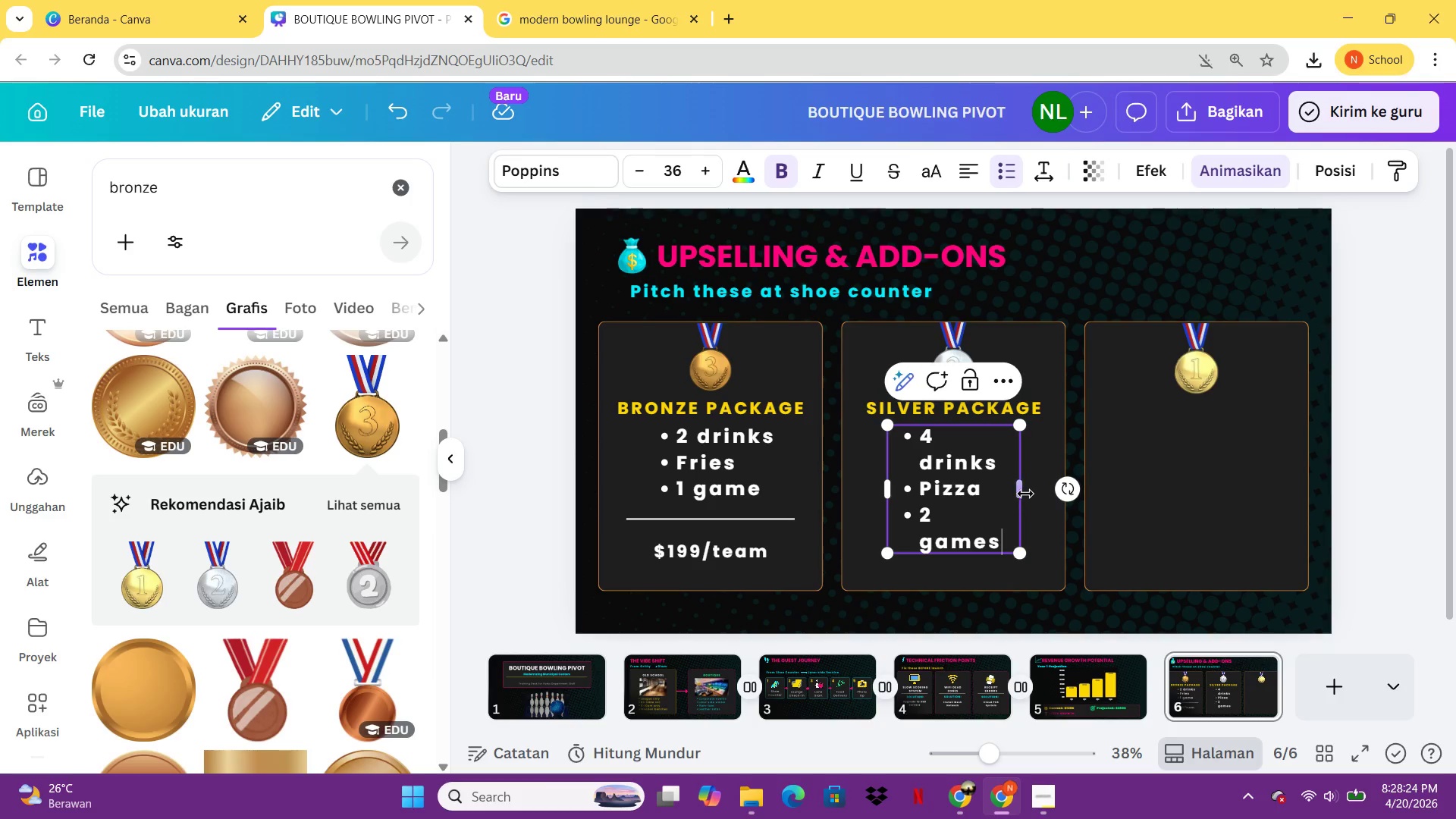 
left_click_drag(start_coordinate=[1026, 494], to_coordinate=[1086, 494])
 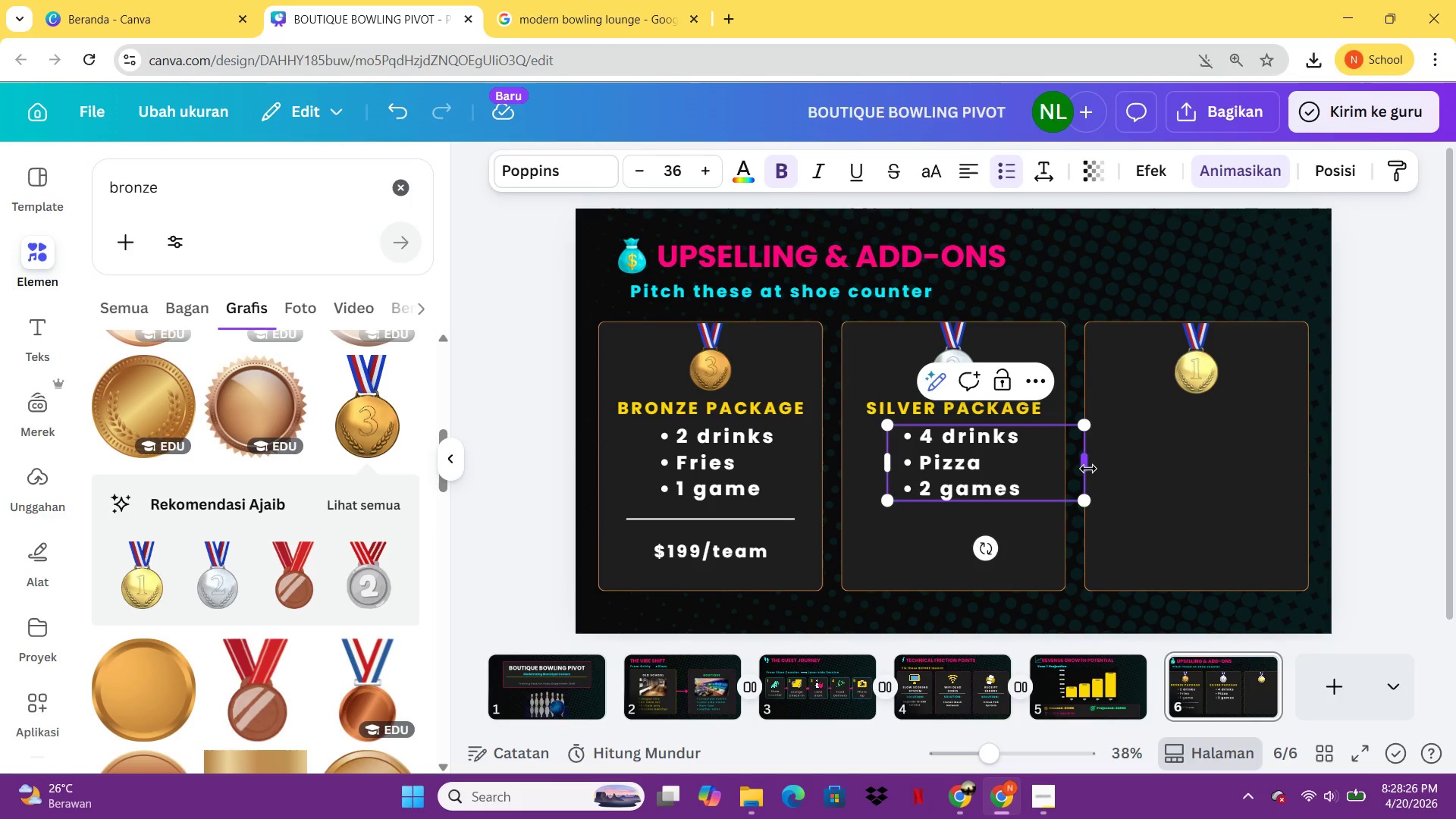 
left_click_drag(start_coordinate=[1089, 469], to_coordinate=[1062, 469])
 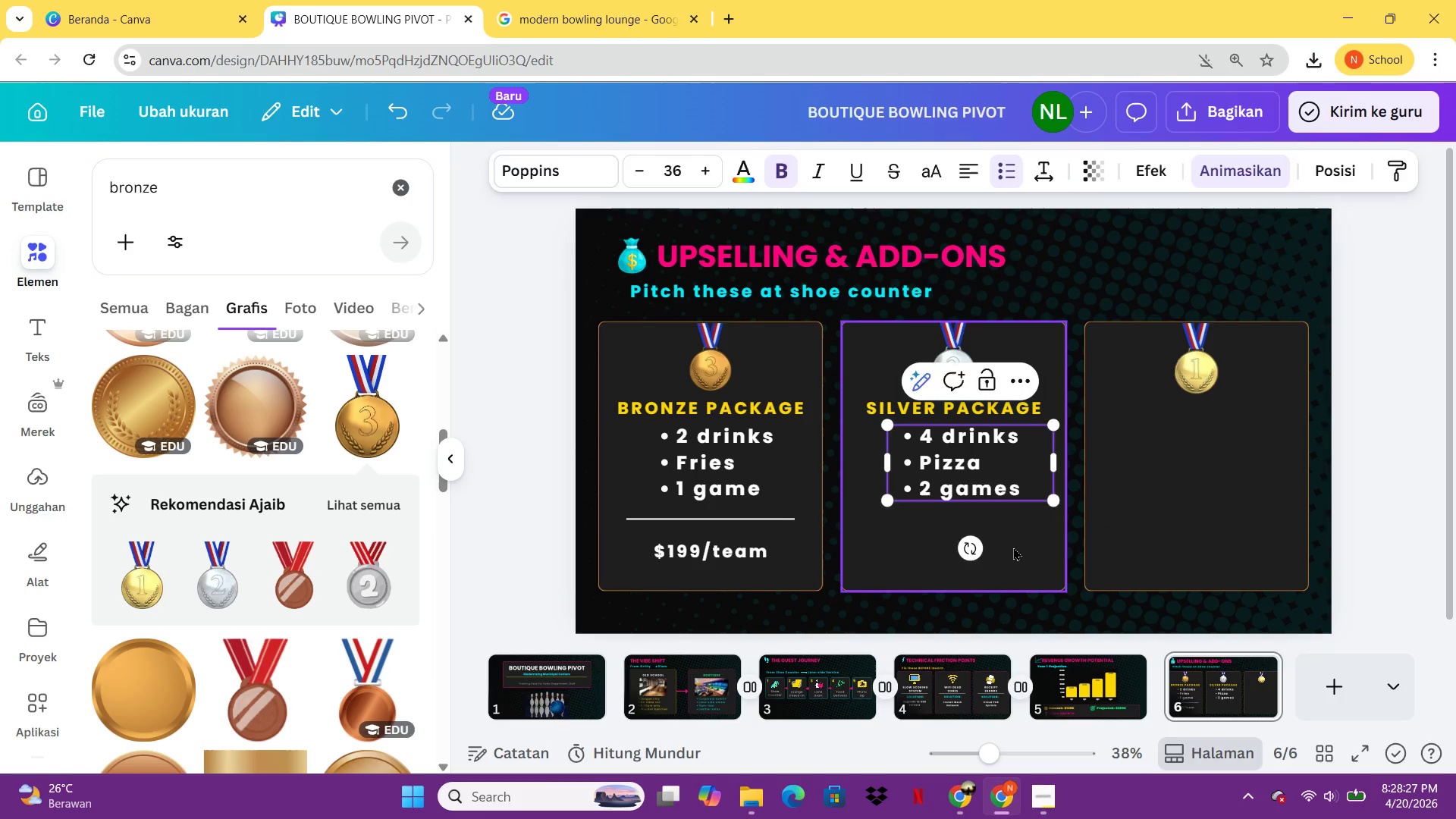 
left_click([1013, 547])
 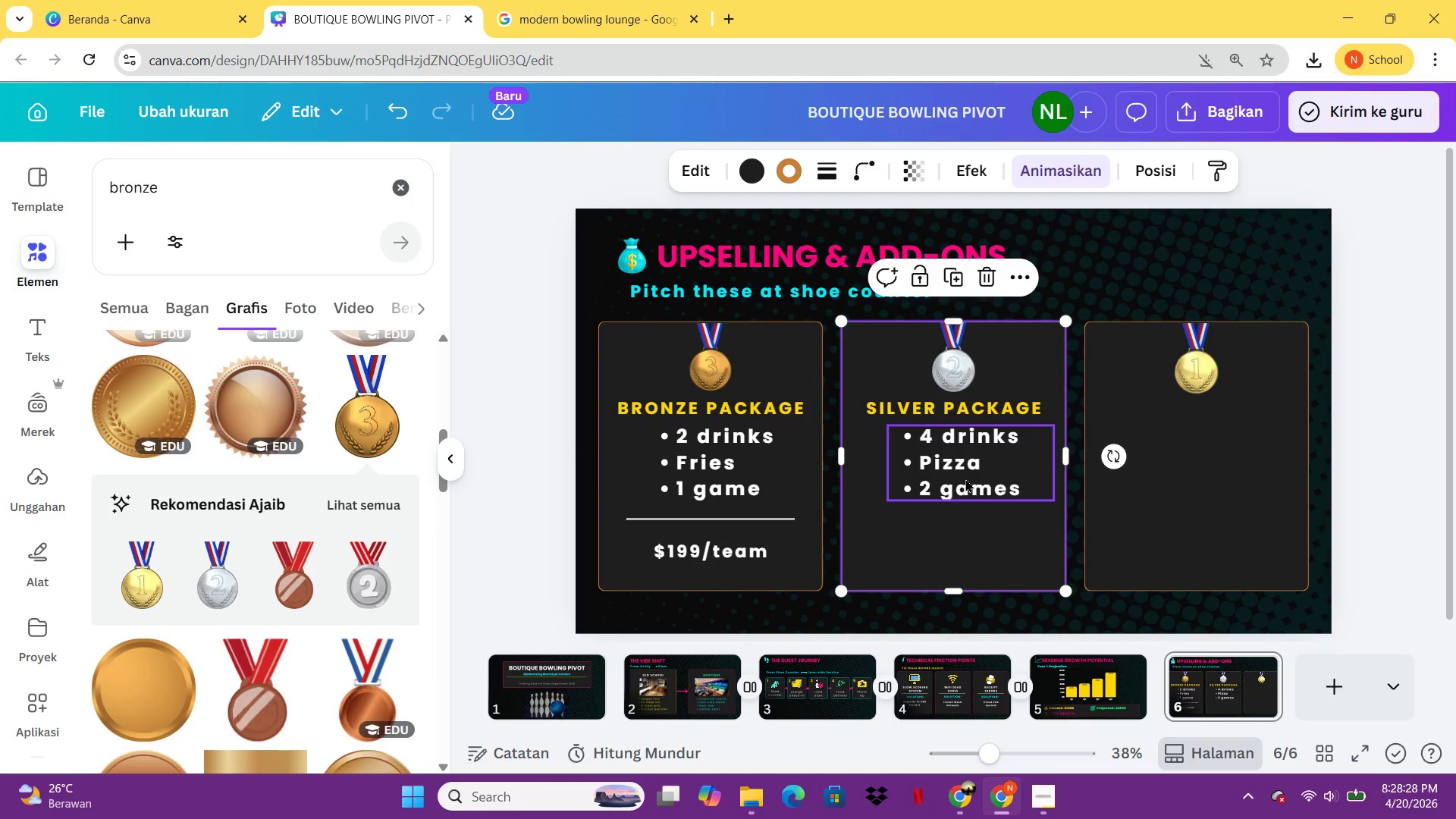 
left_click_drag(start_coordinate=[959, 473], to_coordinate=[954, 473])
 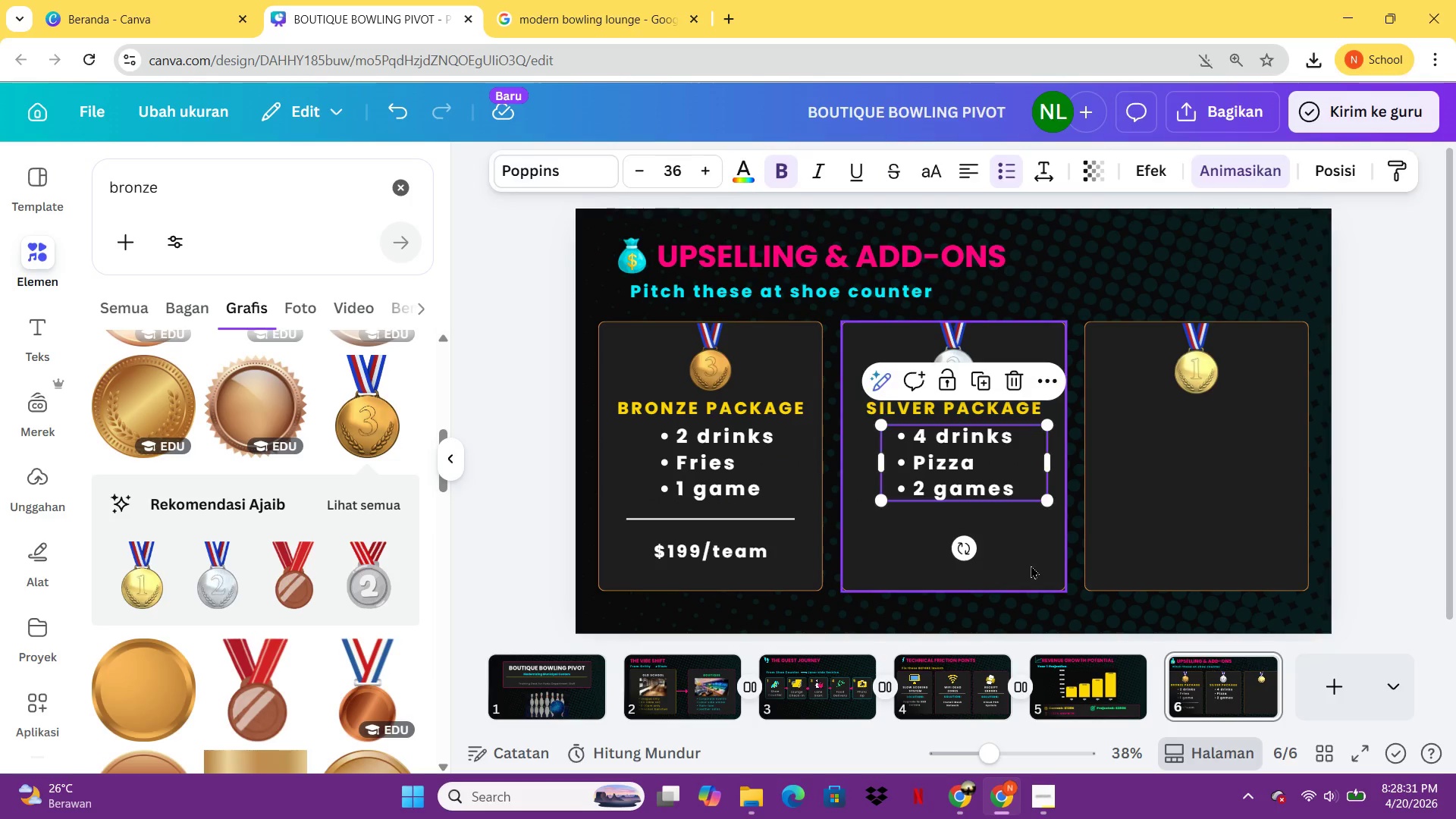 
left_click([1031, 565])
 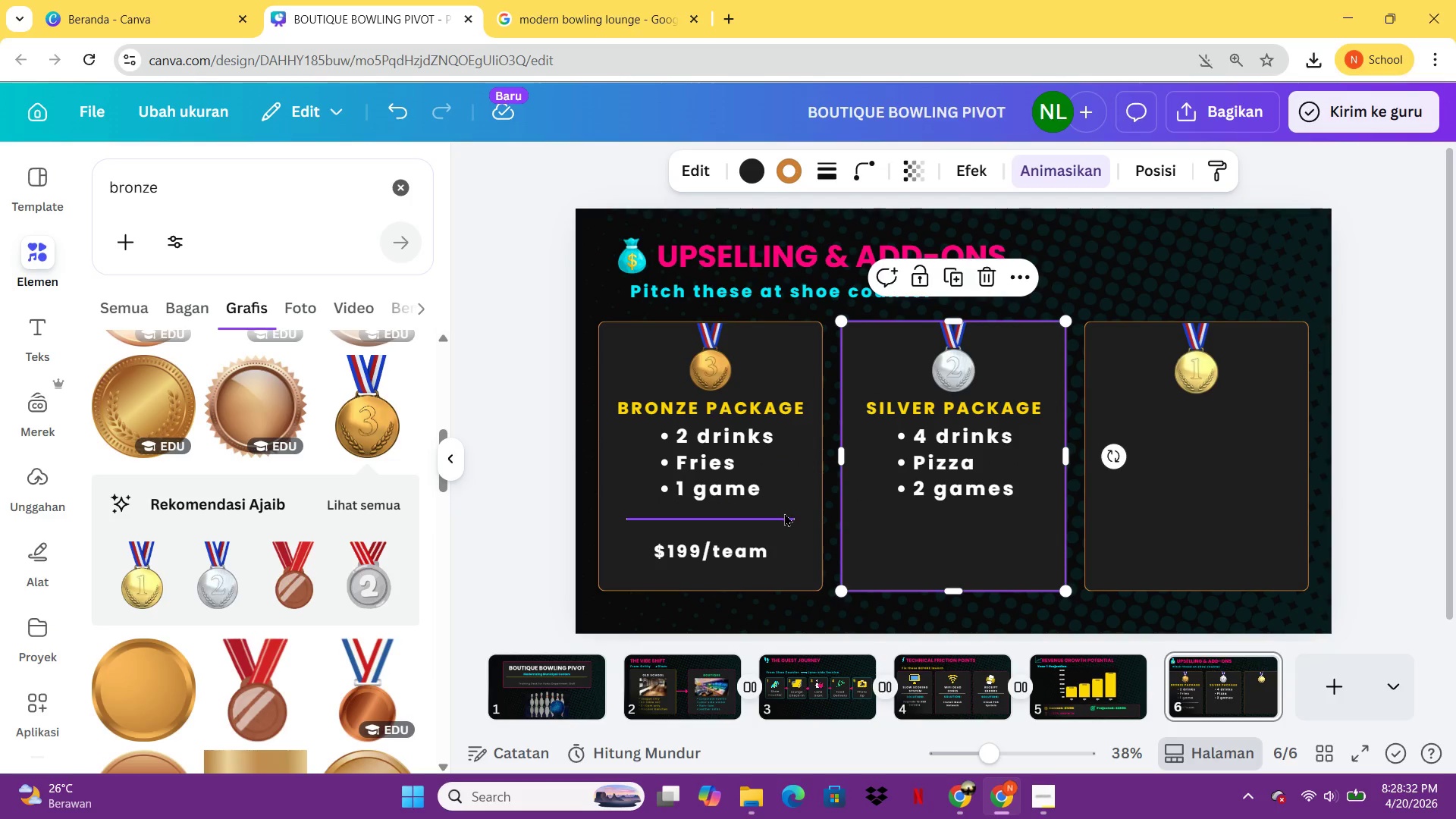 
left_click([784, 513])
 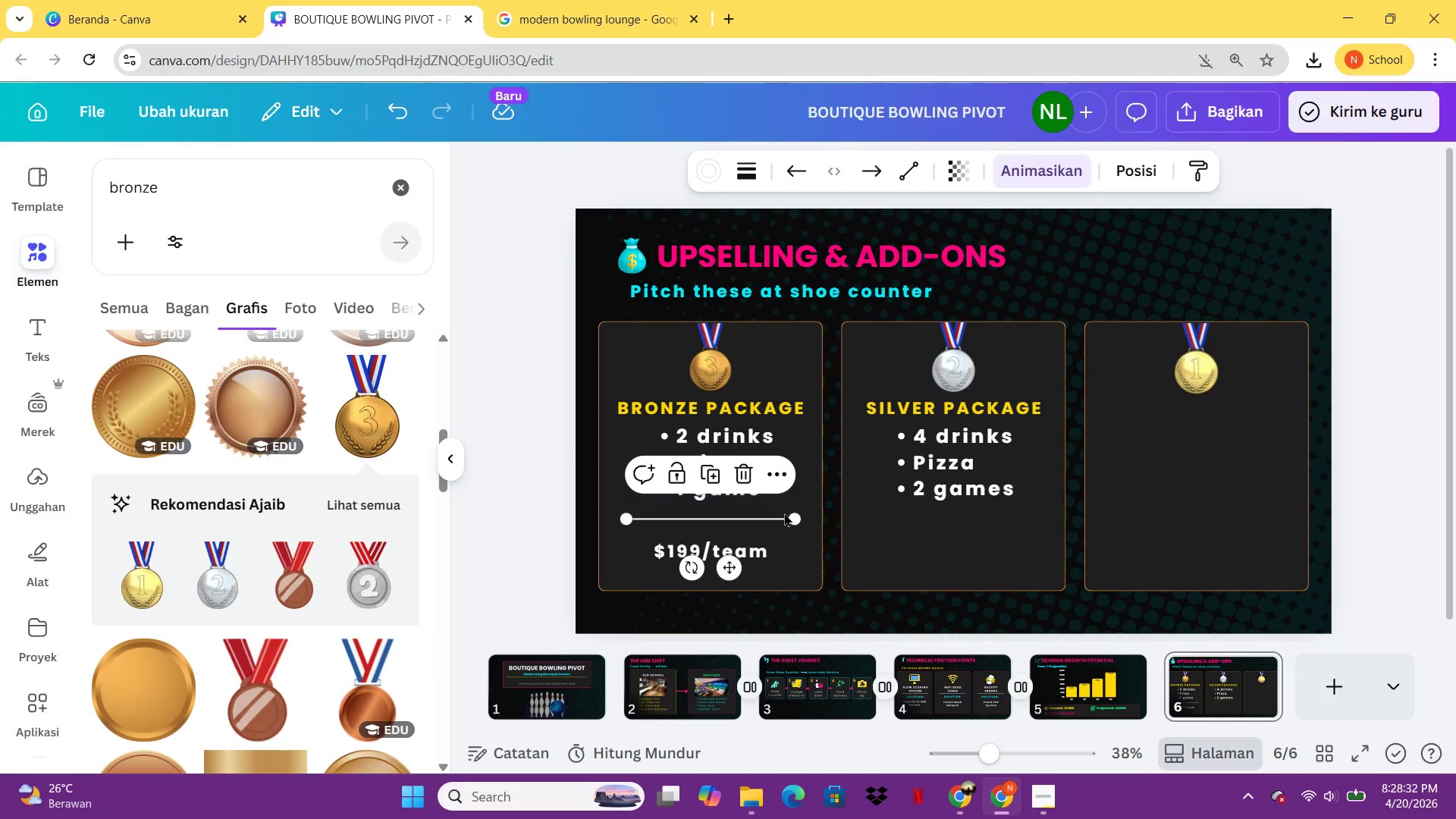 
key(Control+C)
 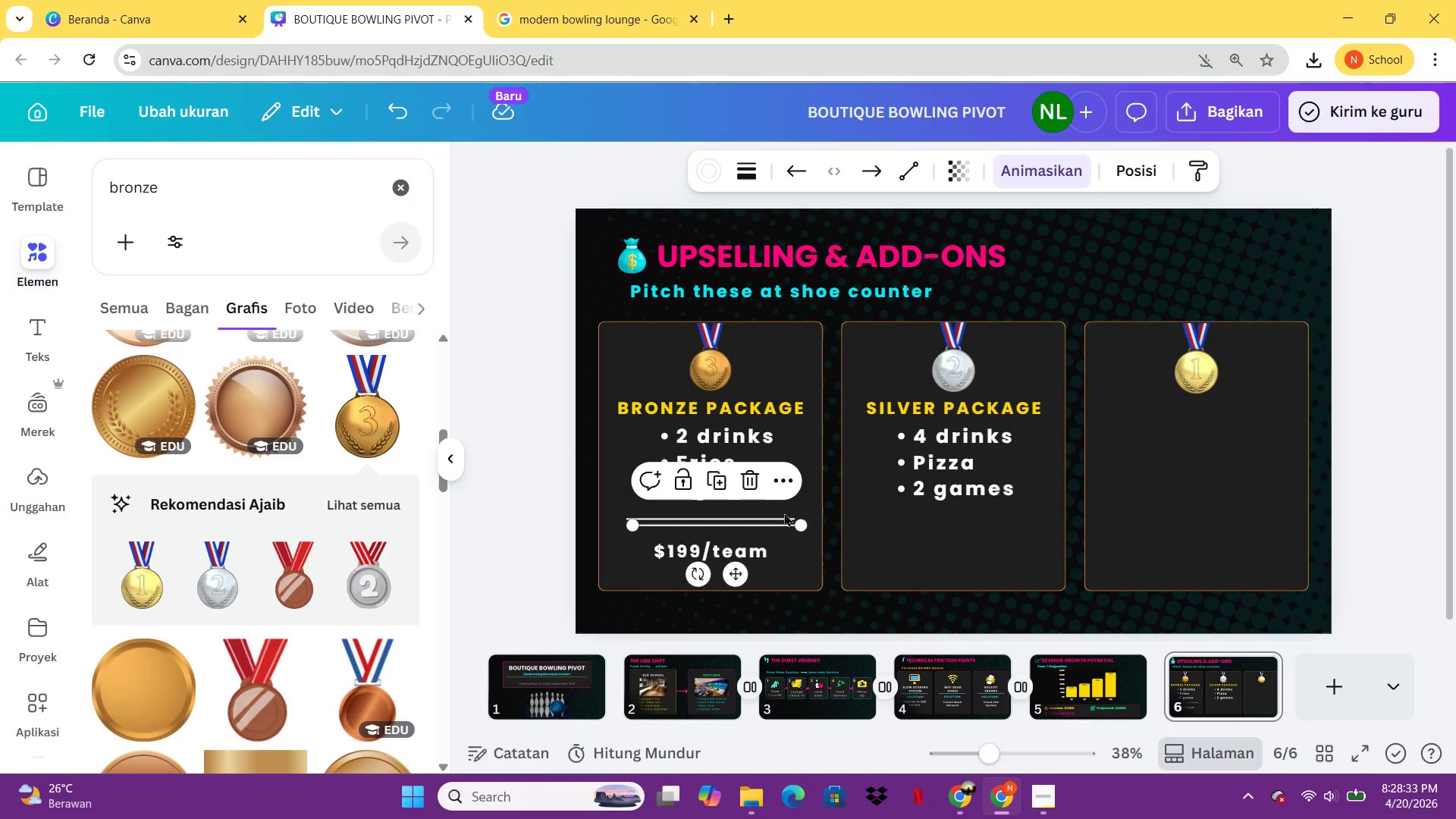 
key(Control+V)
 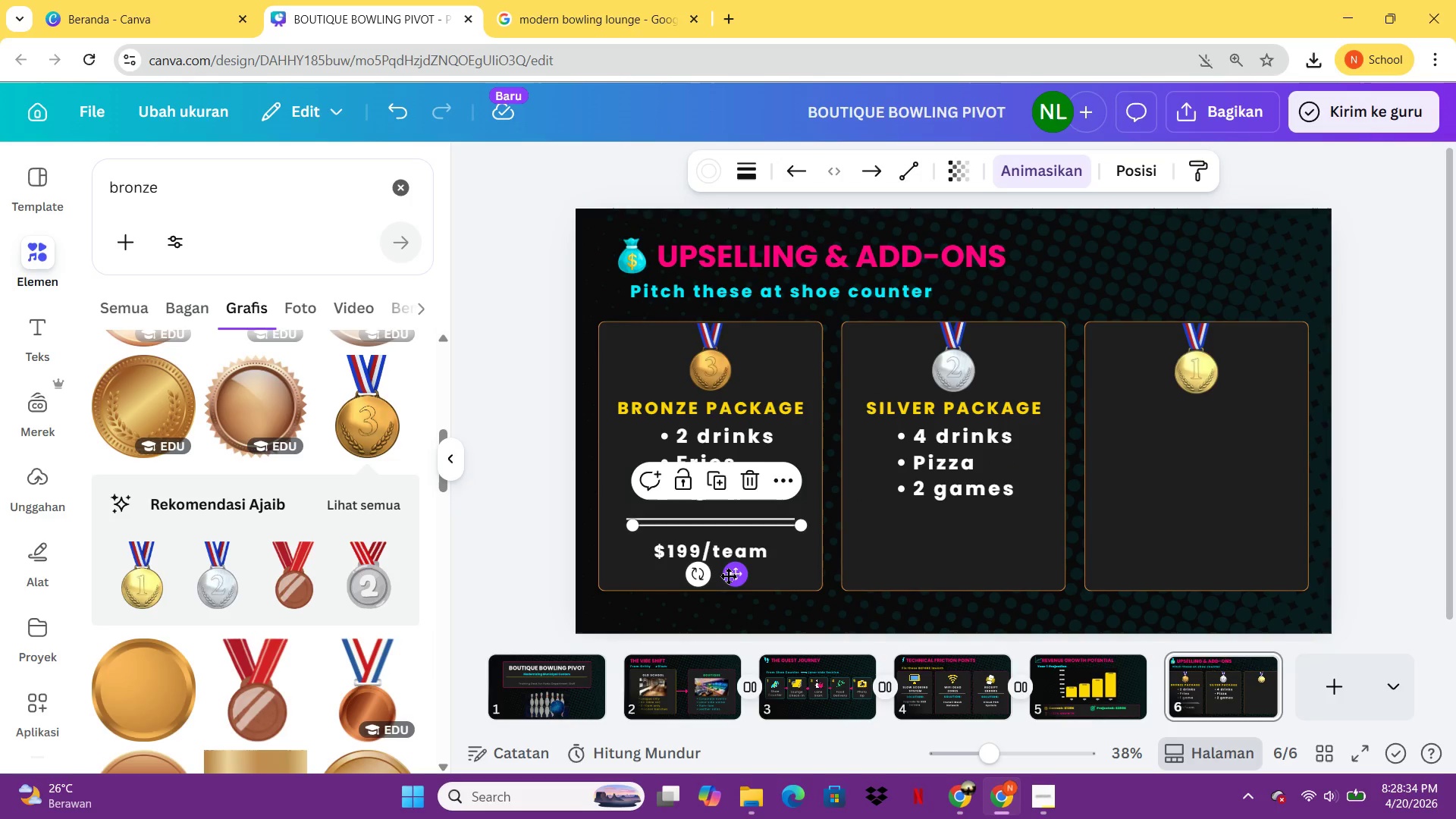 
left_click_drag(start_coordinate=[728, 576], to_coordinate=[963, 569])
 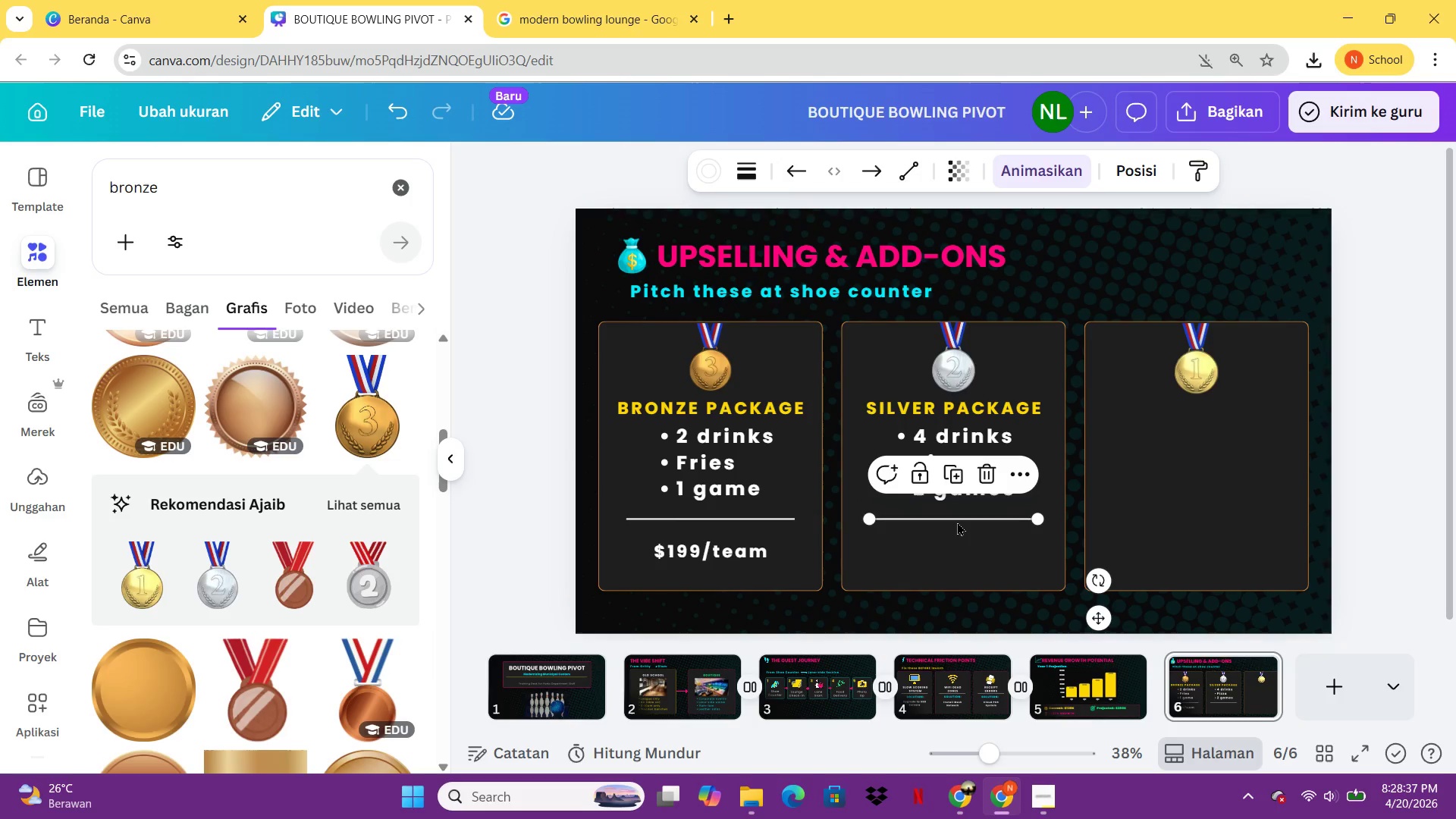 
left_click([957, 519])
 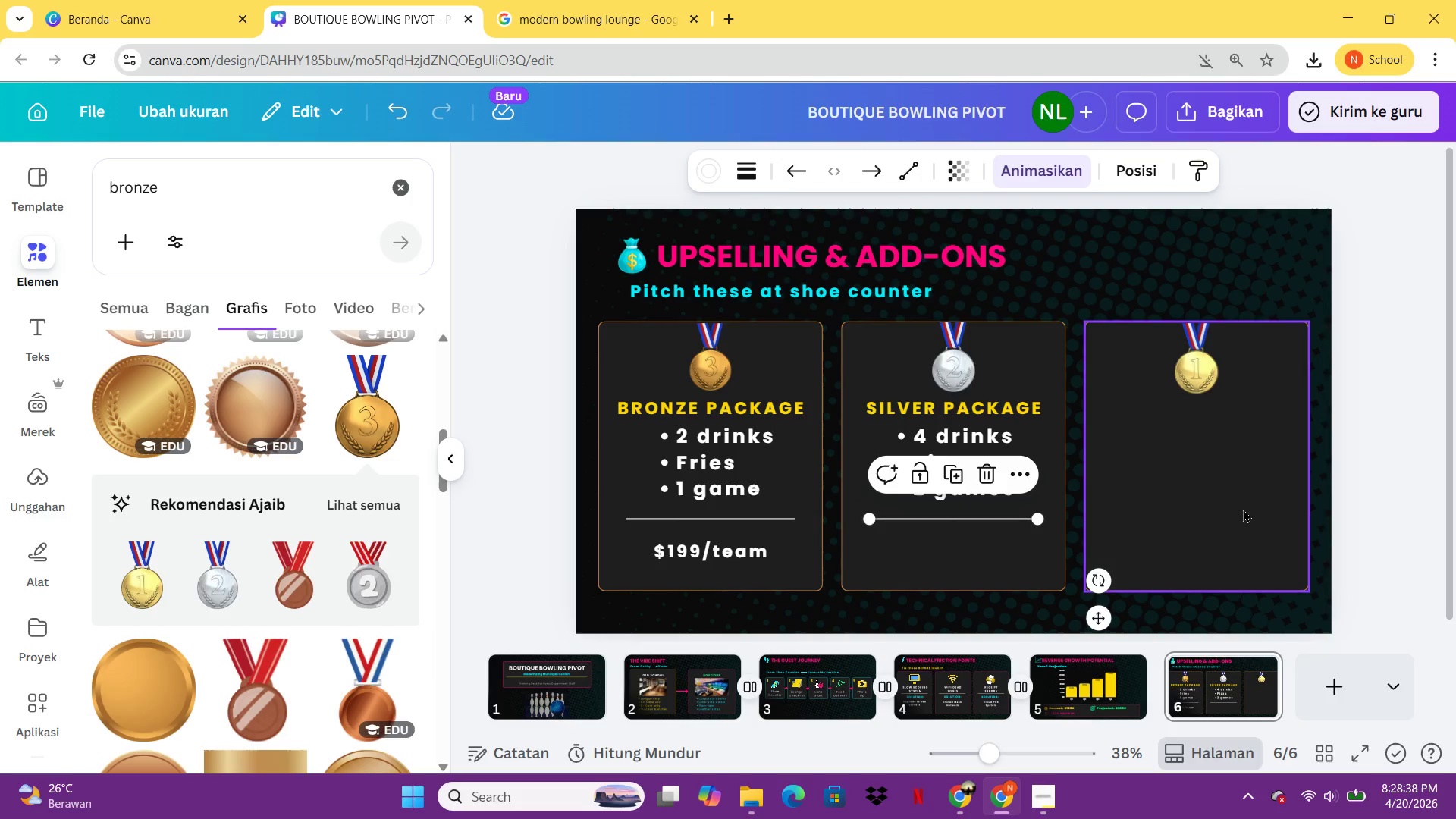 
left_click([1318, 504])
 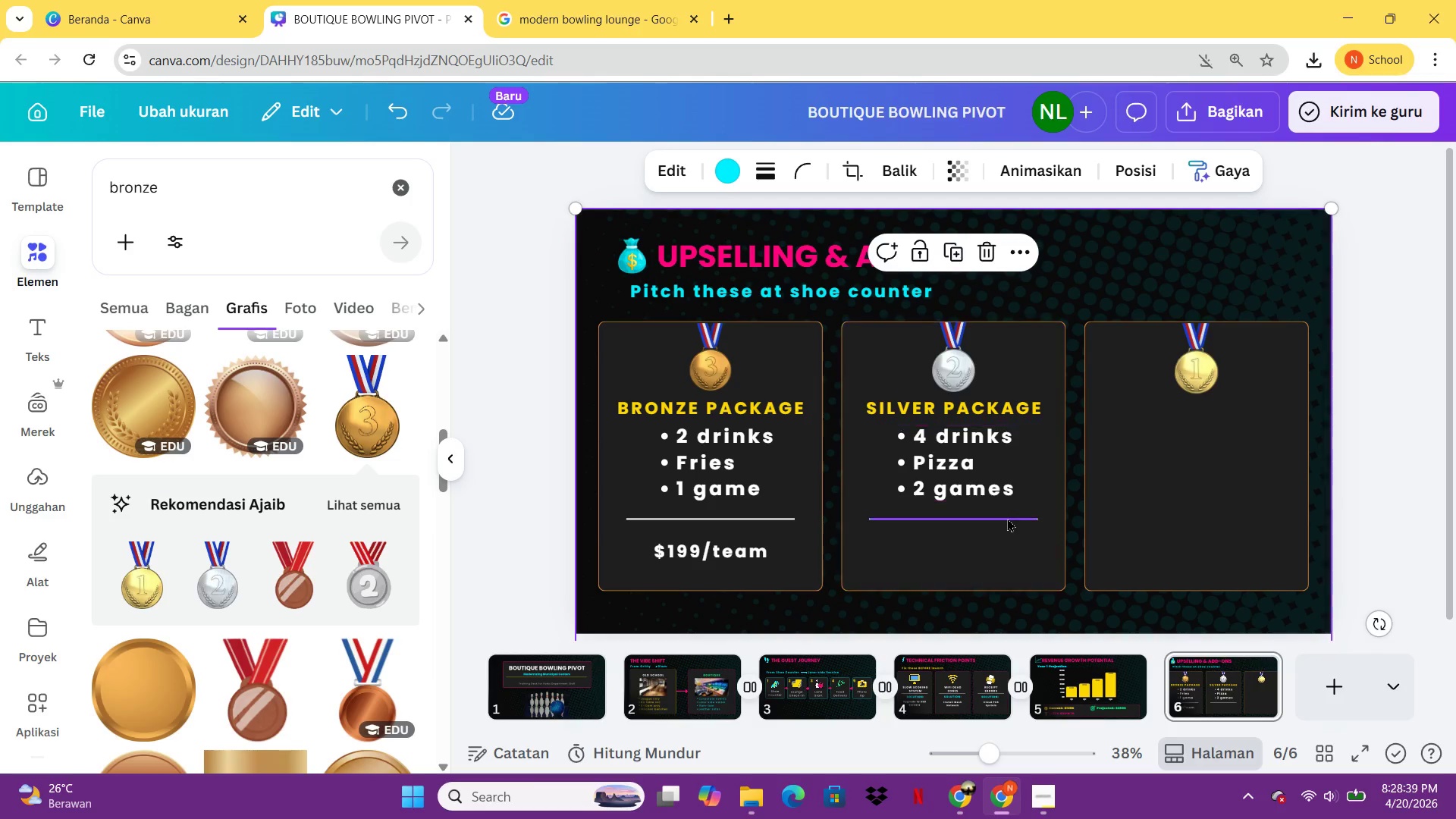 
left_click([1007, 518])
 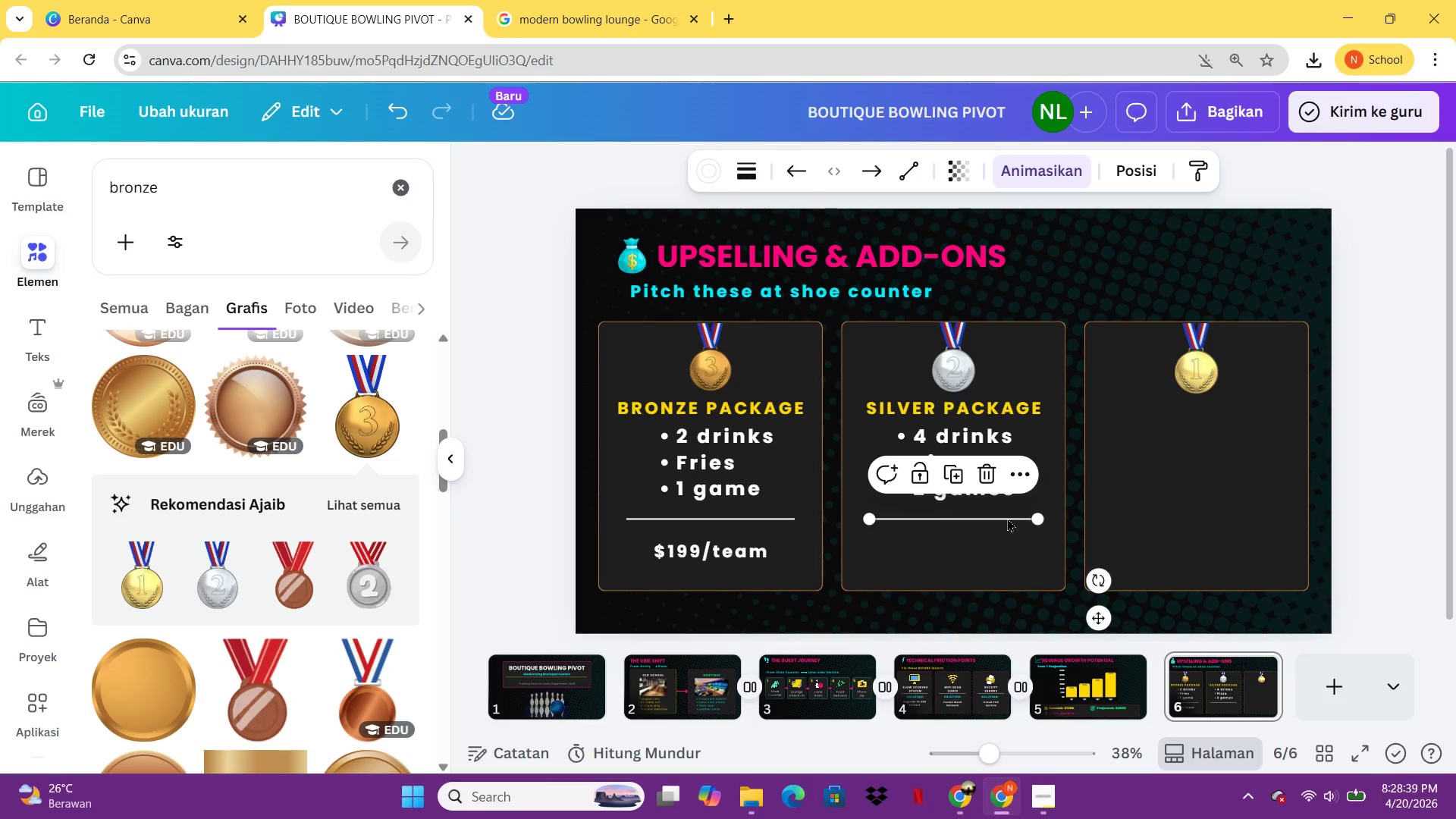 
key(ArrowUp)
 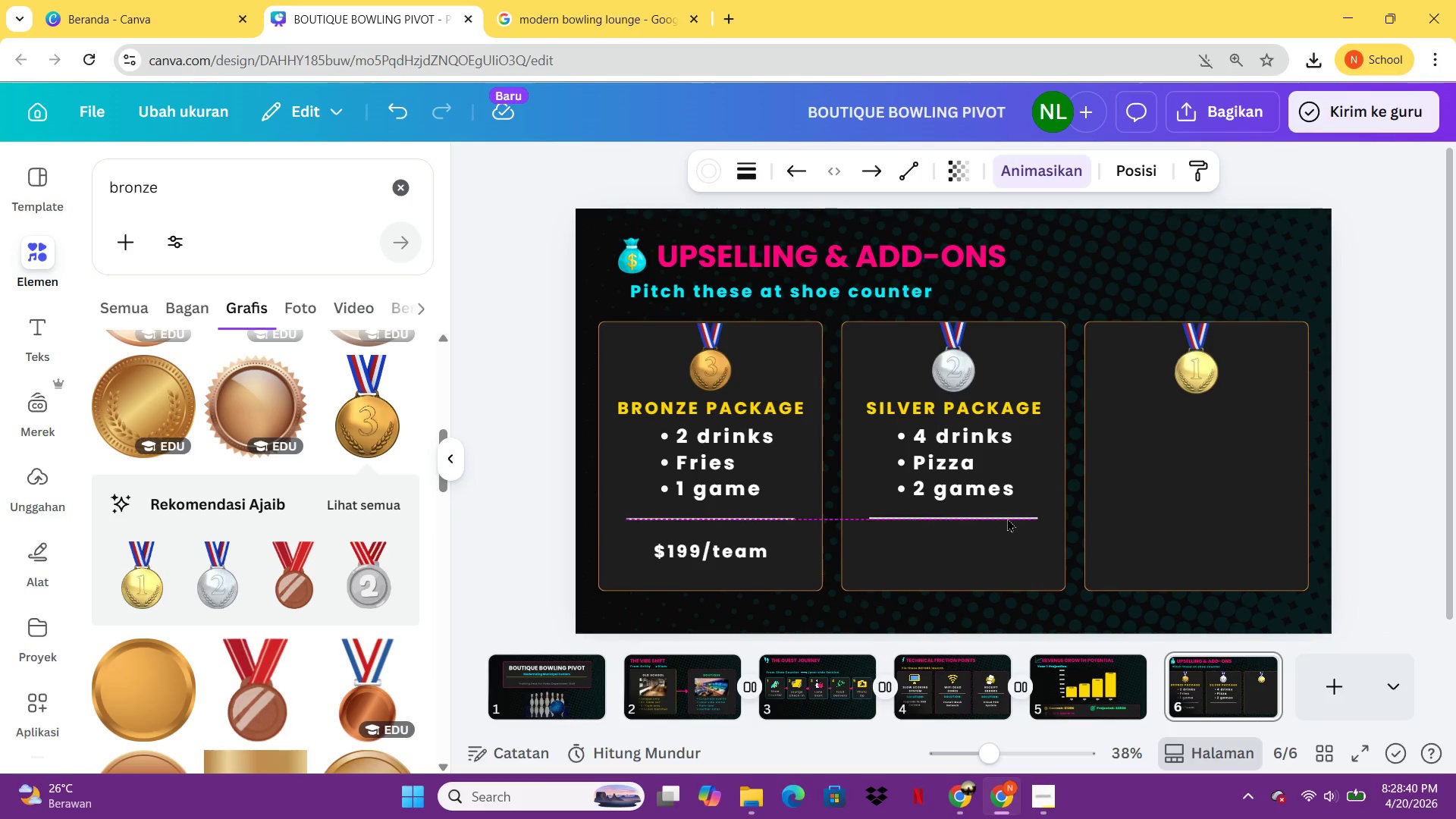 
key(ArrowUp)
 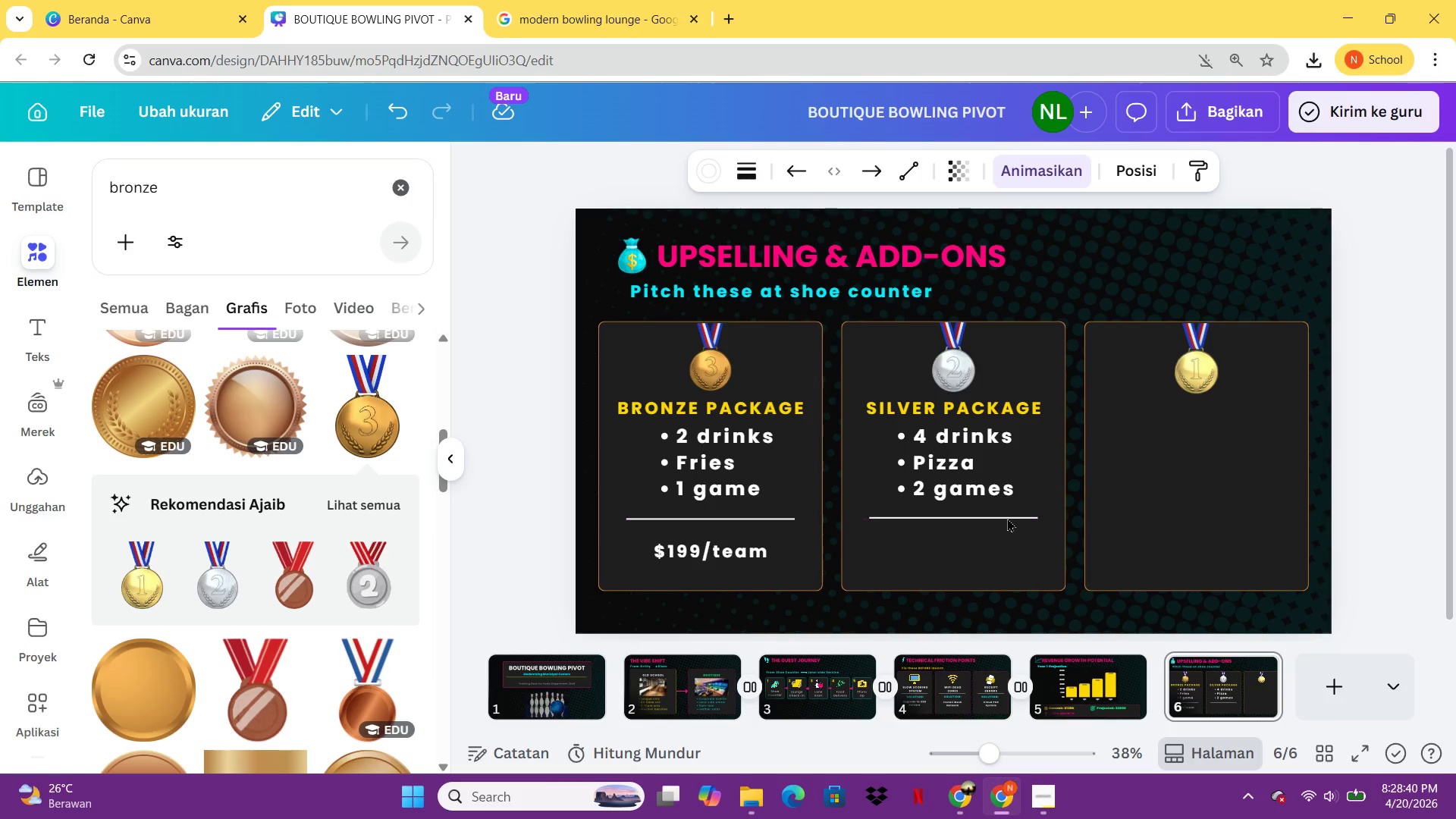 
key(ArrowUp)
 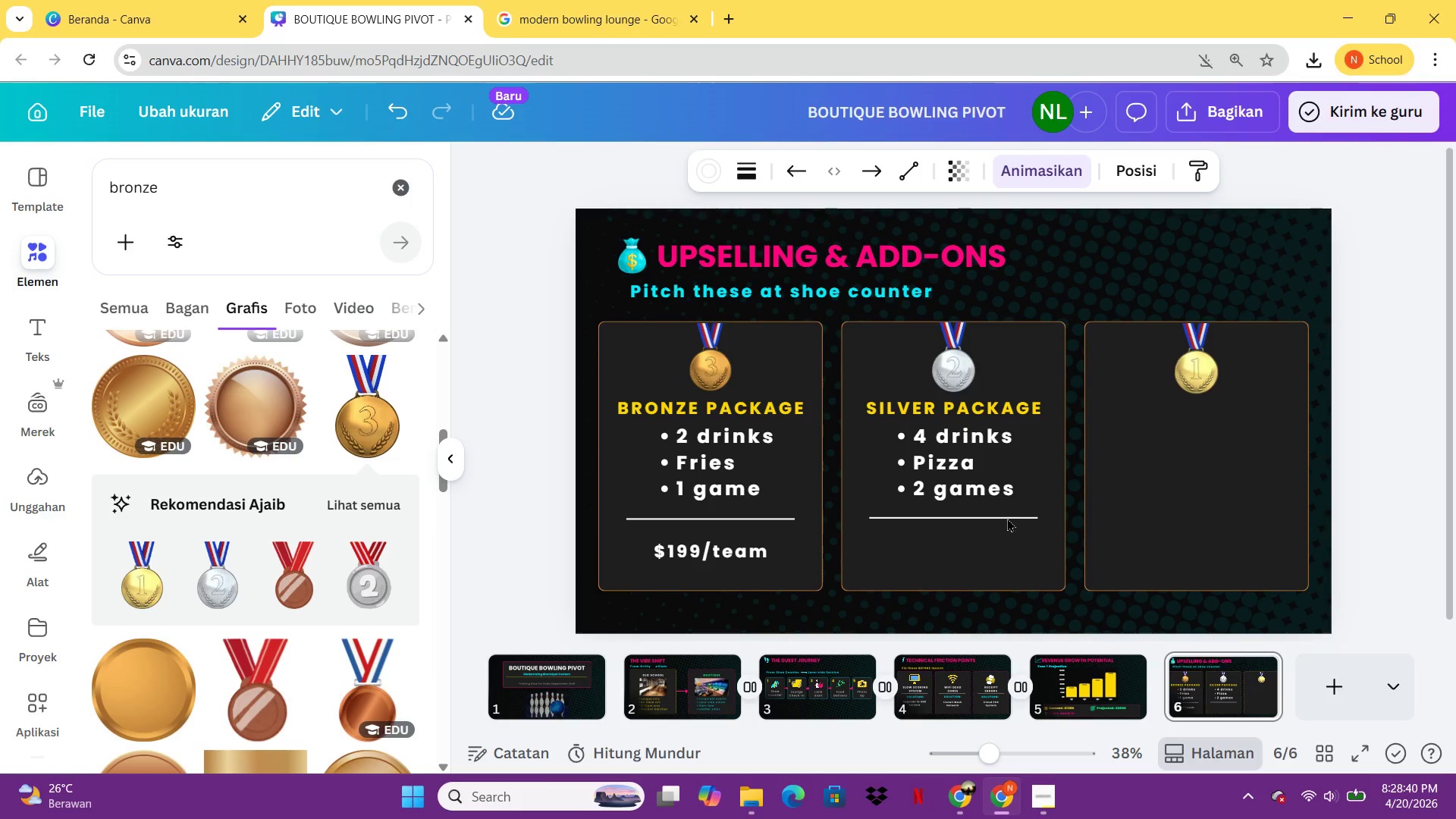 
key(ArrowDown)
 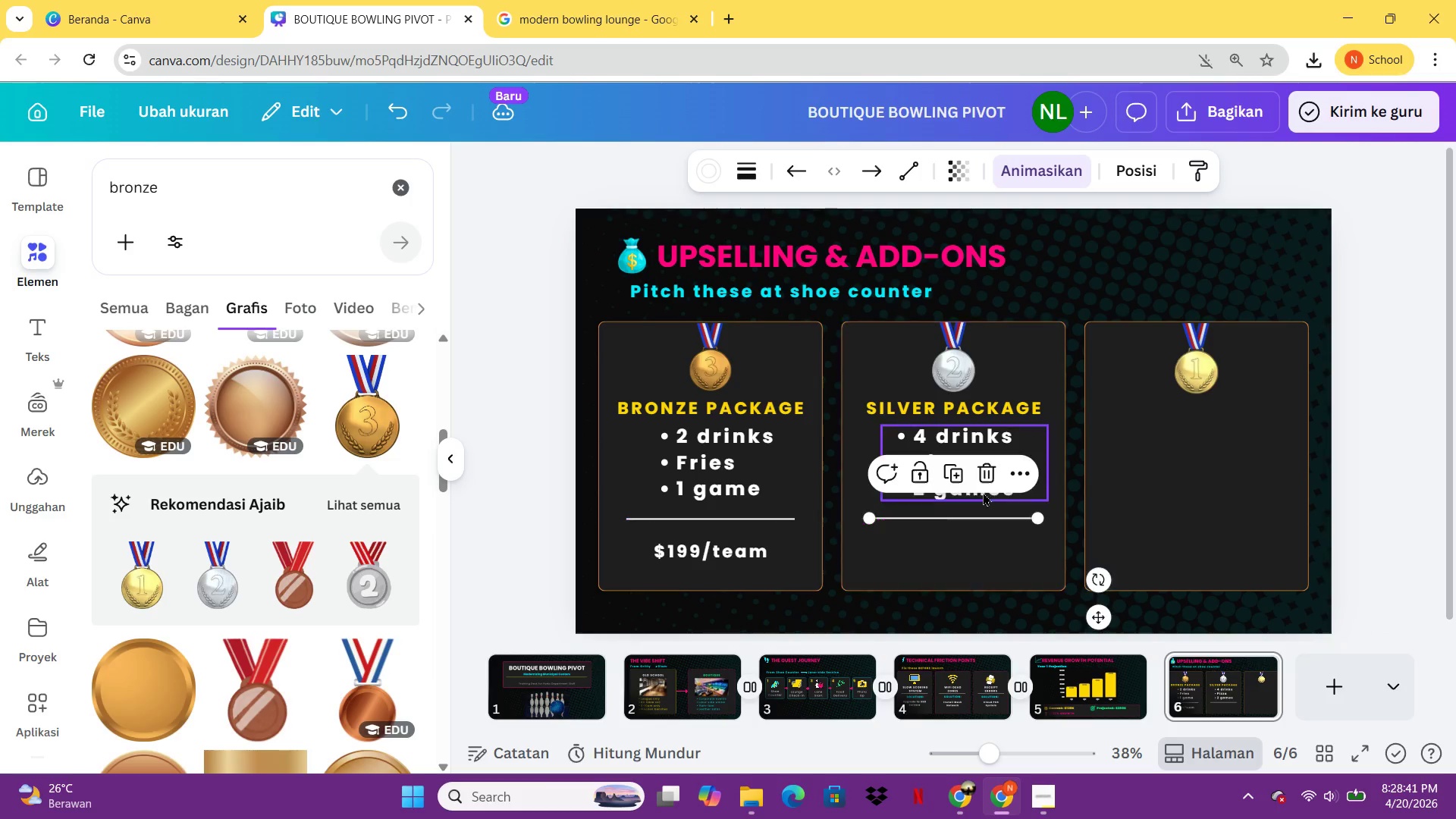 
left_click([983, 492])
 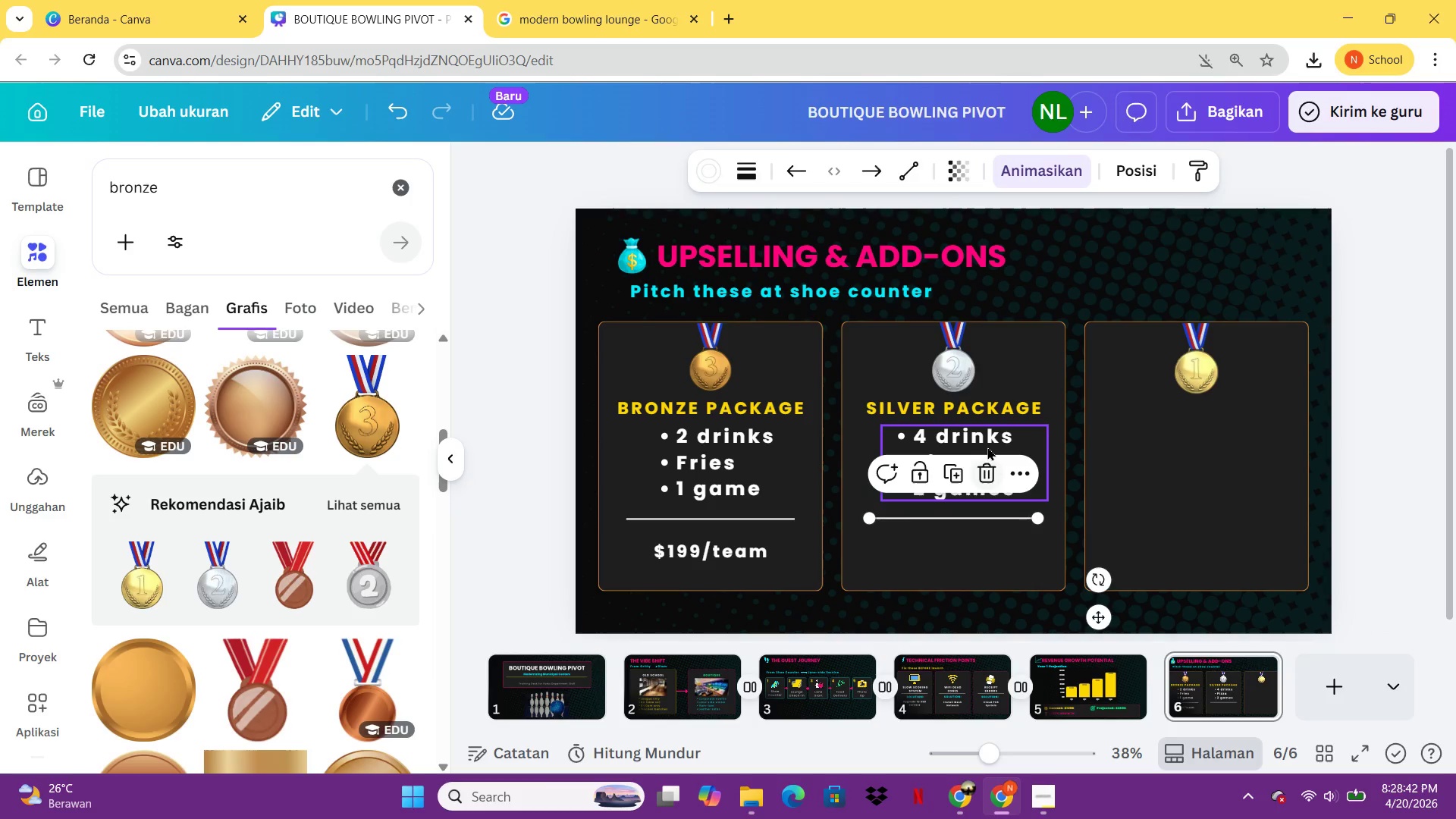 
left_click([987, 447])
 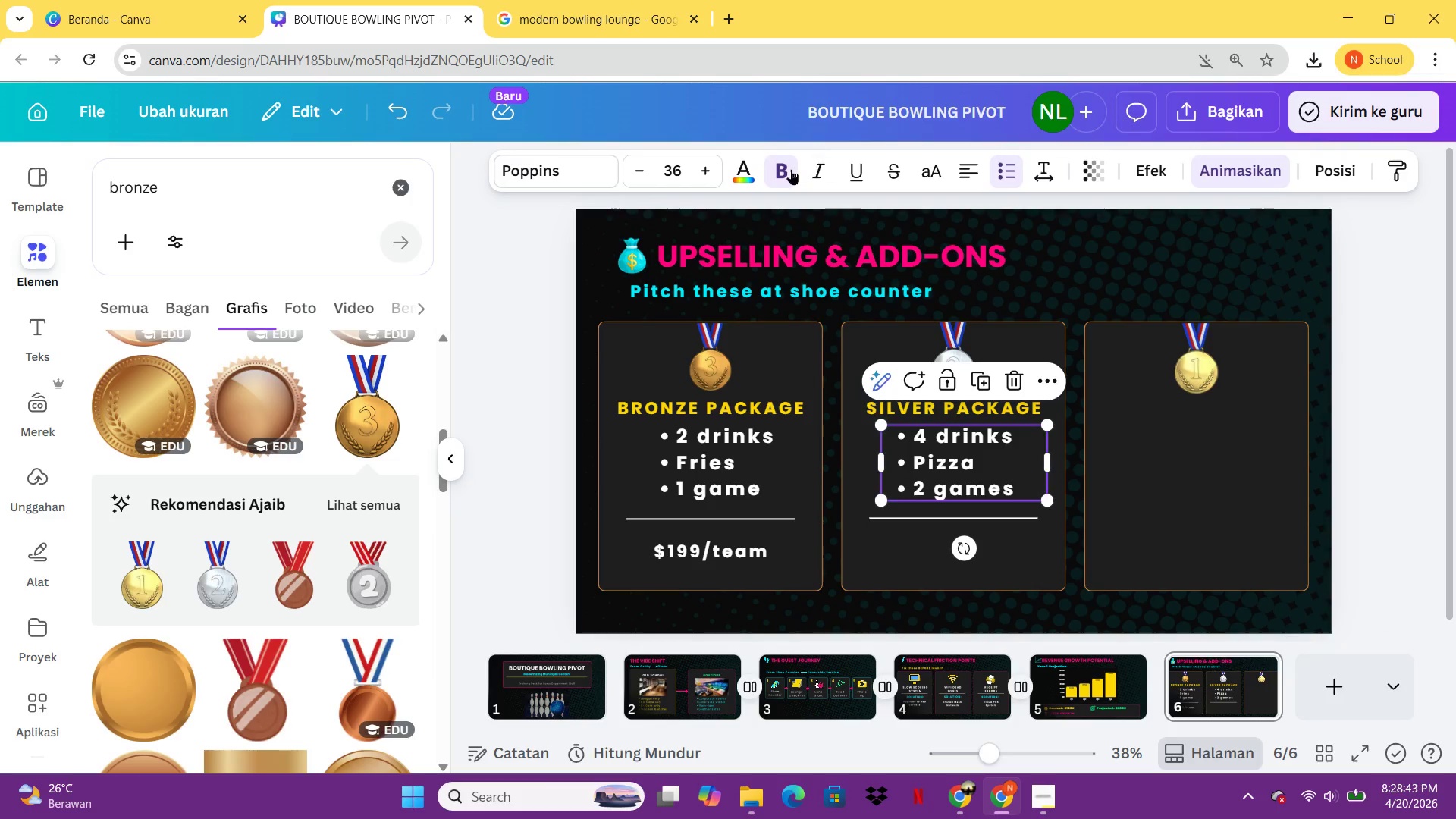 
left_click([786, 174])
 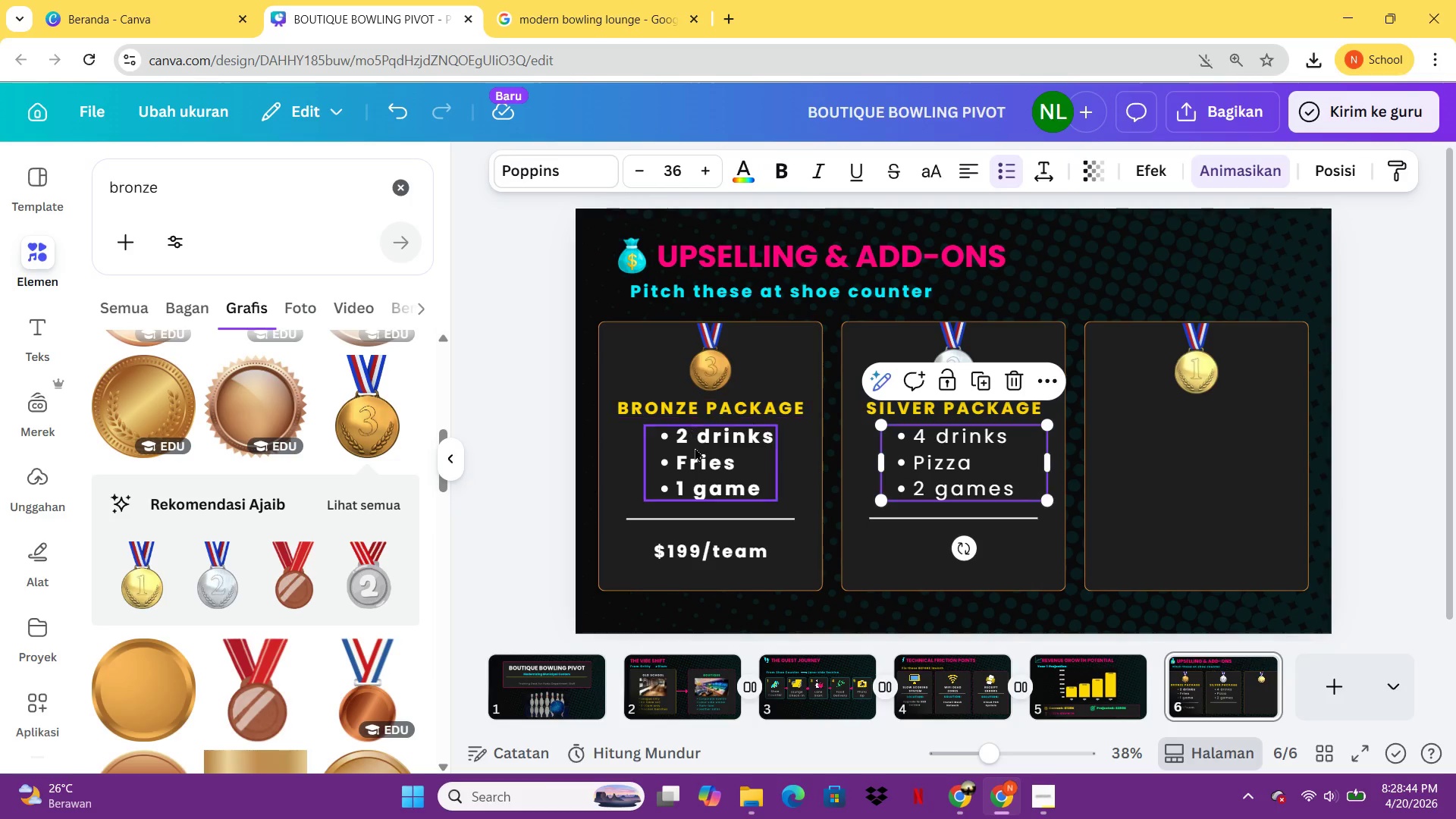 
left_click([700, 460])
 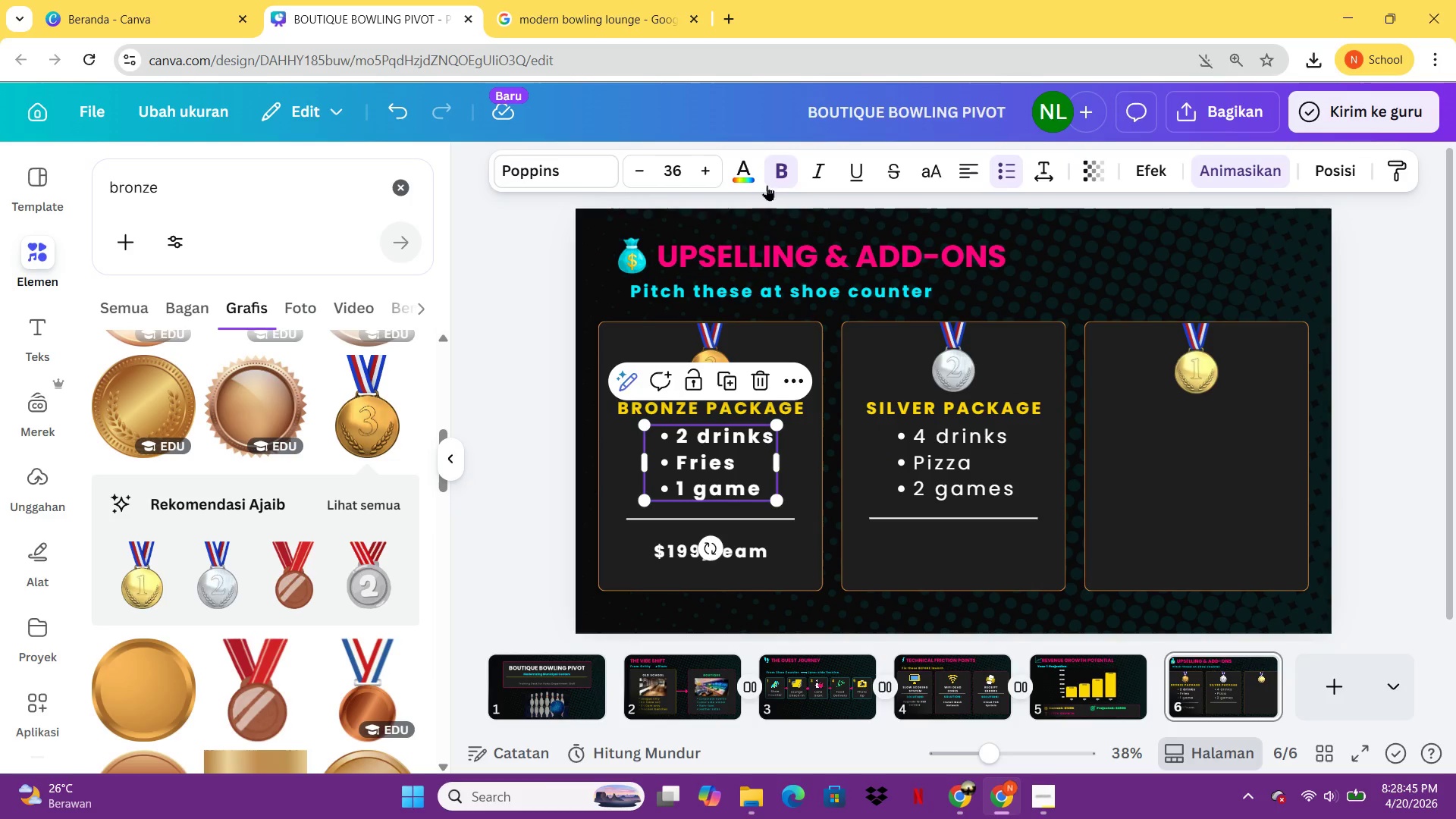 
left_click([771, 182])
 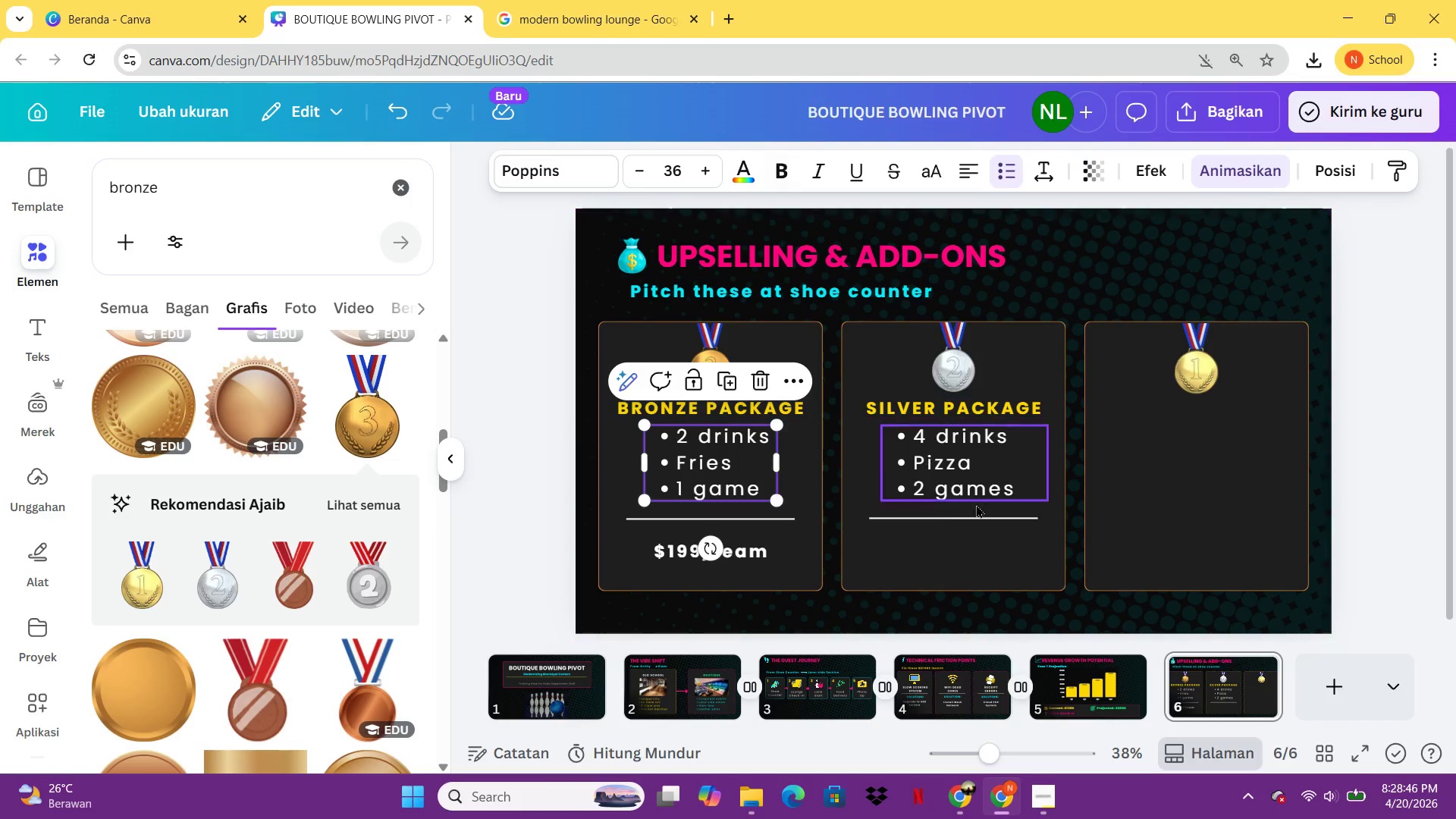 
left_click([1005, 560])
 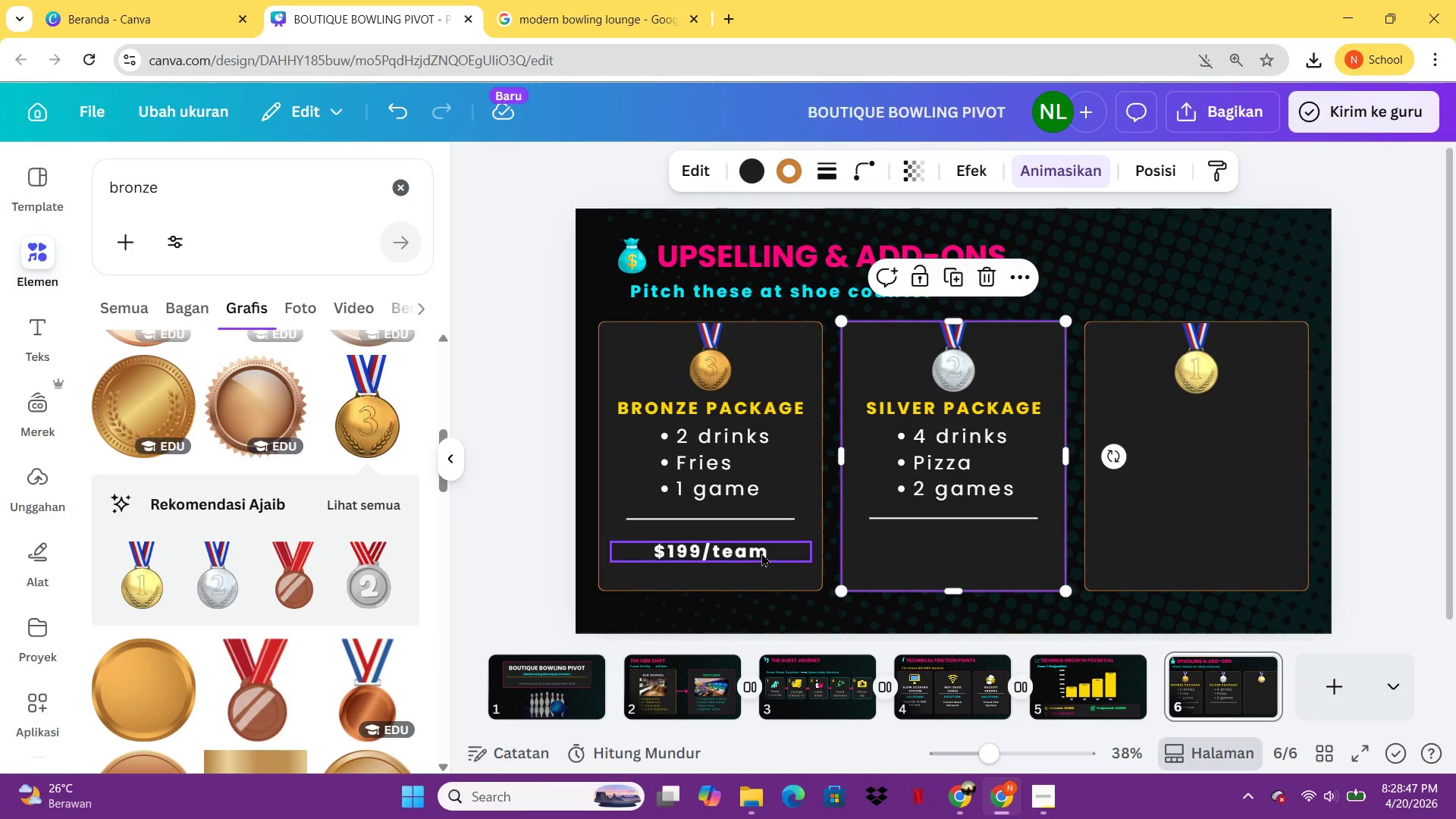 
left_click([761, 553])
 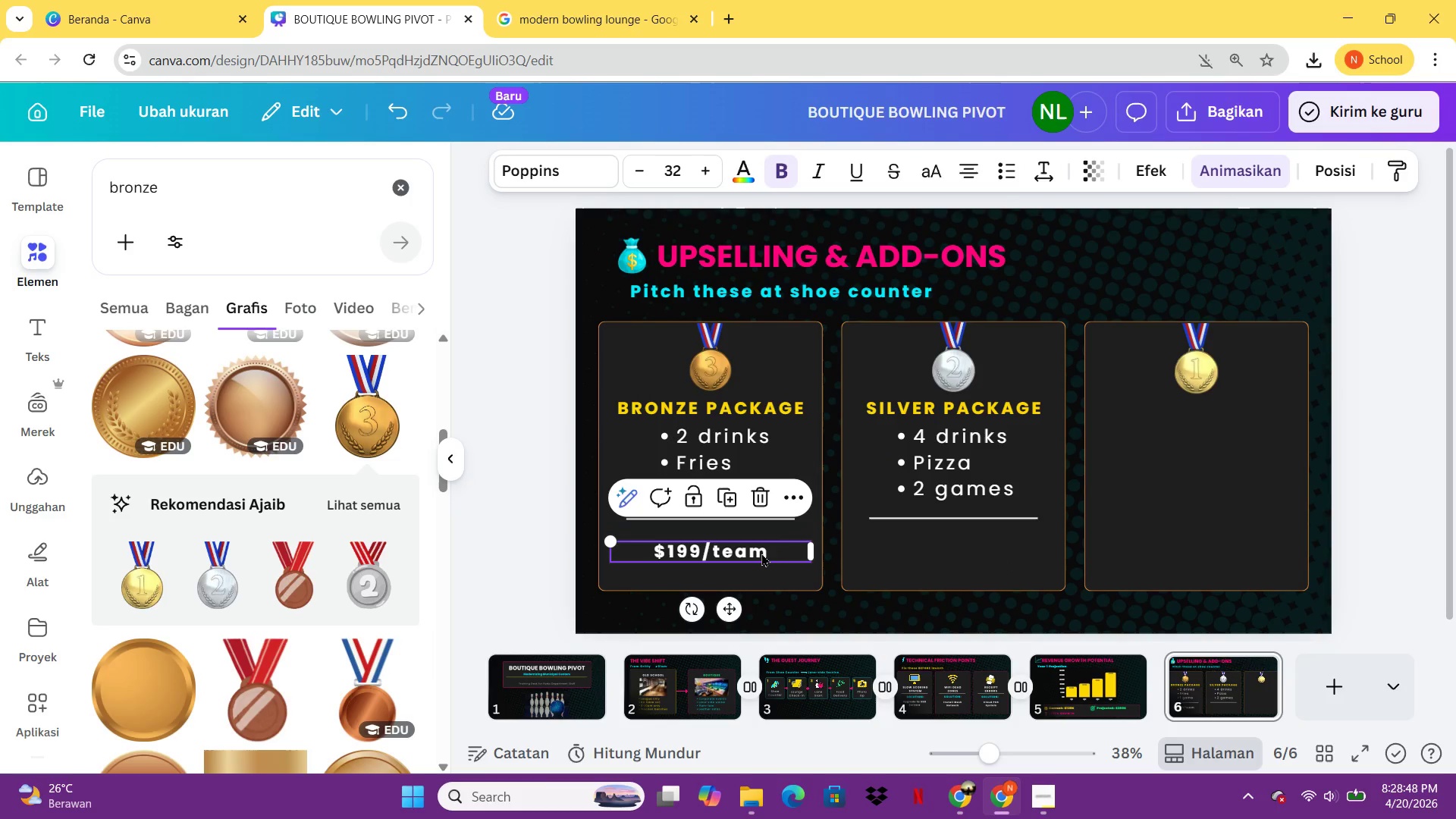 
key(Control+C)
 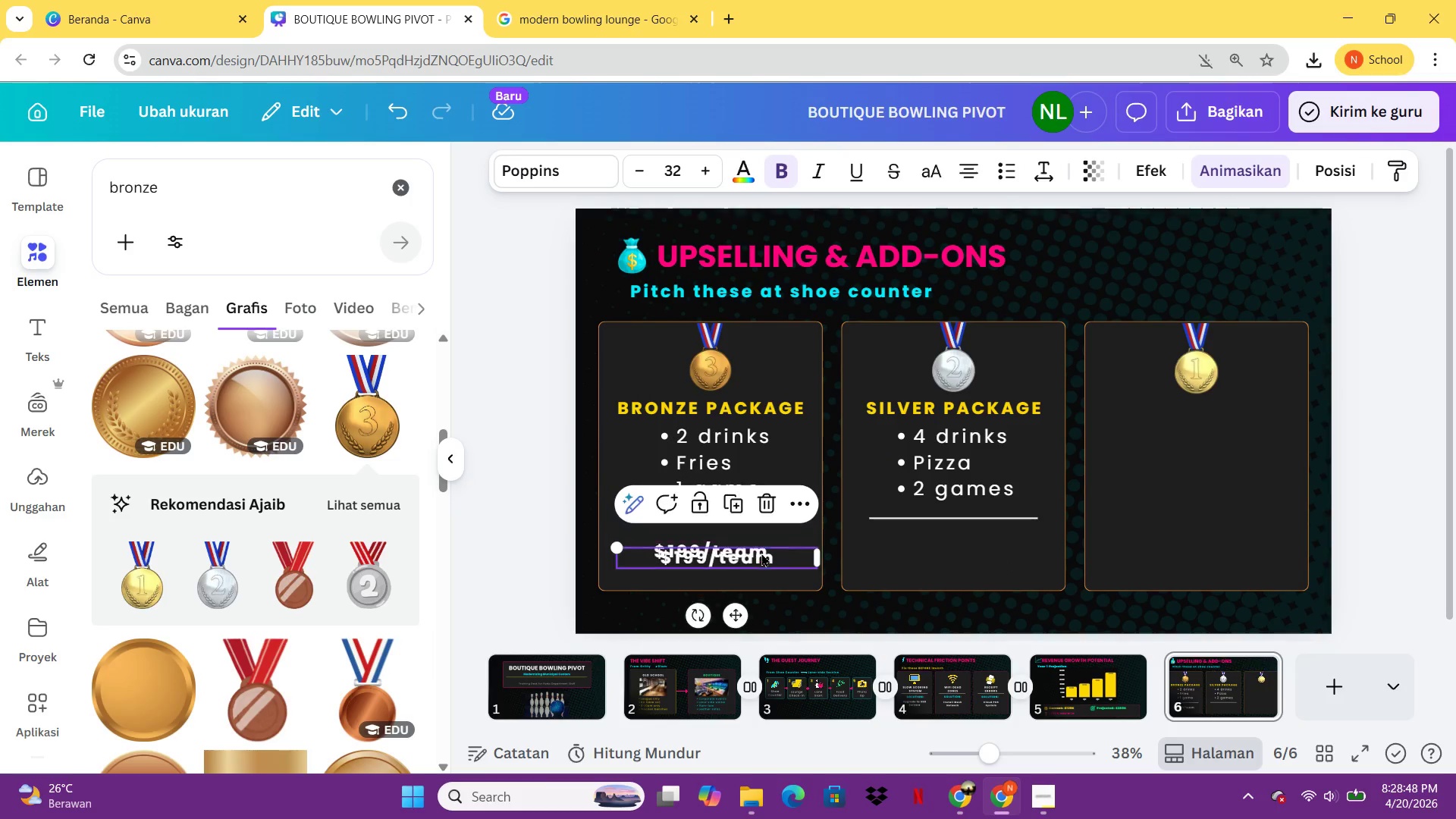 
key(Control+V)
 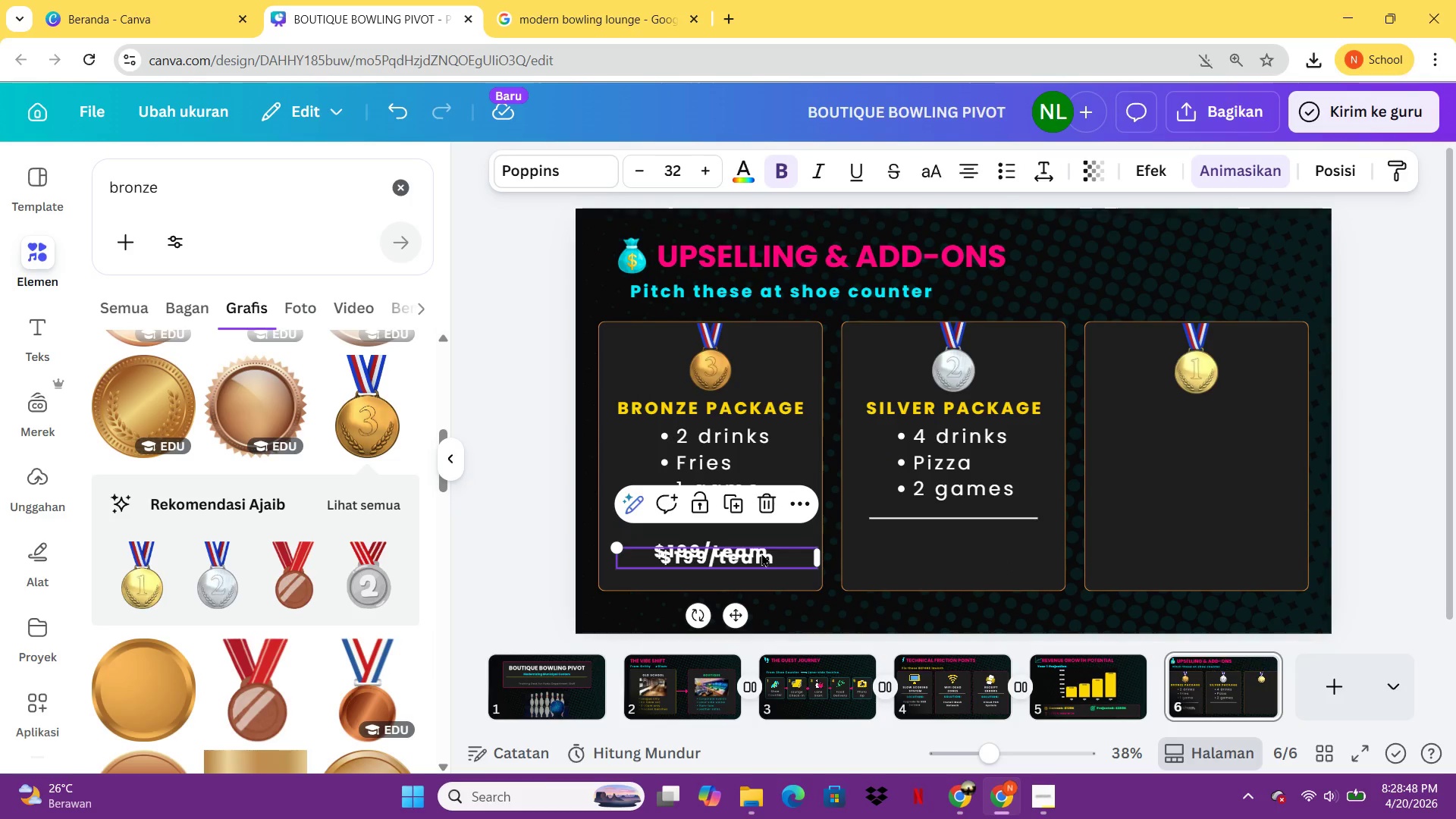 
left_click_drag(start_coordinate=[761, 553], to_coordinate=[1001, 550])
 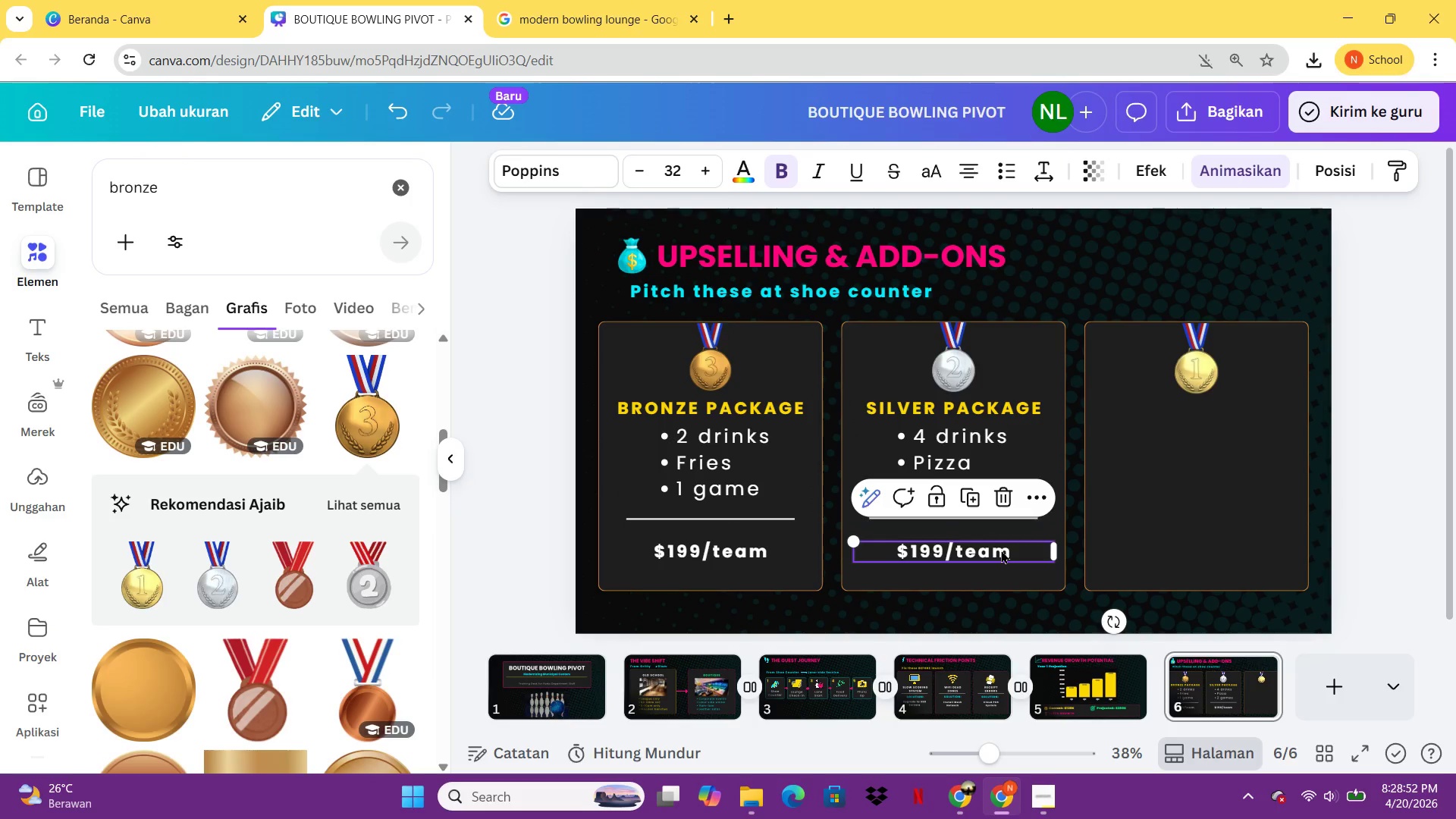 
left_click([1001, 550])
 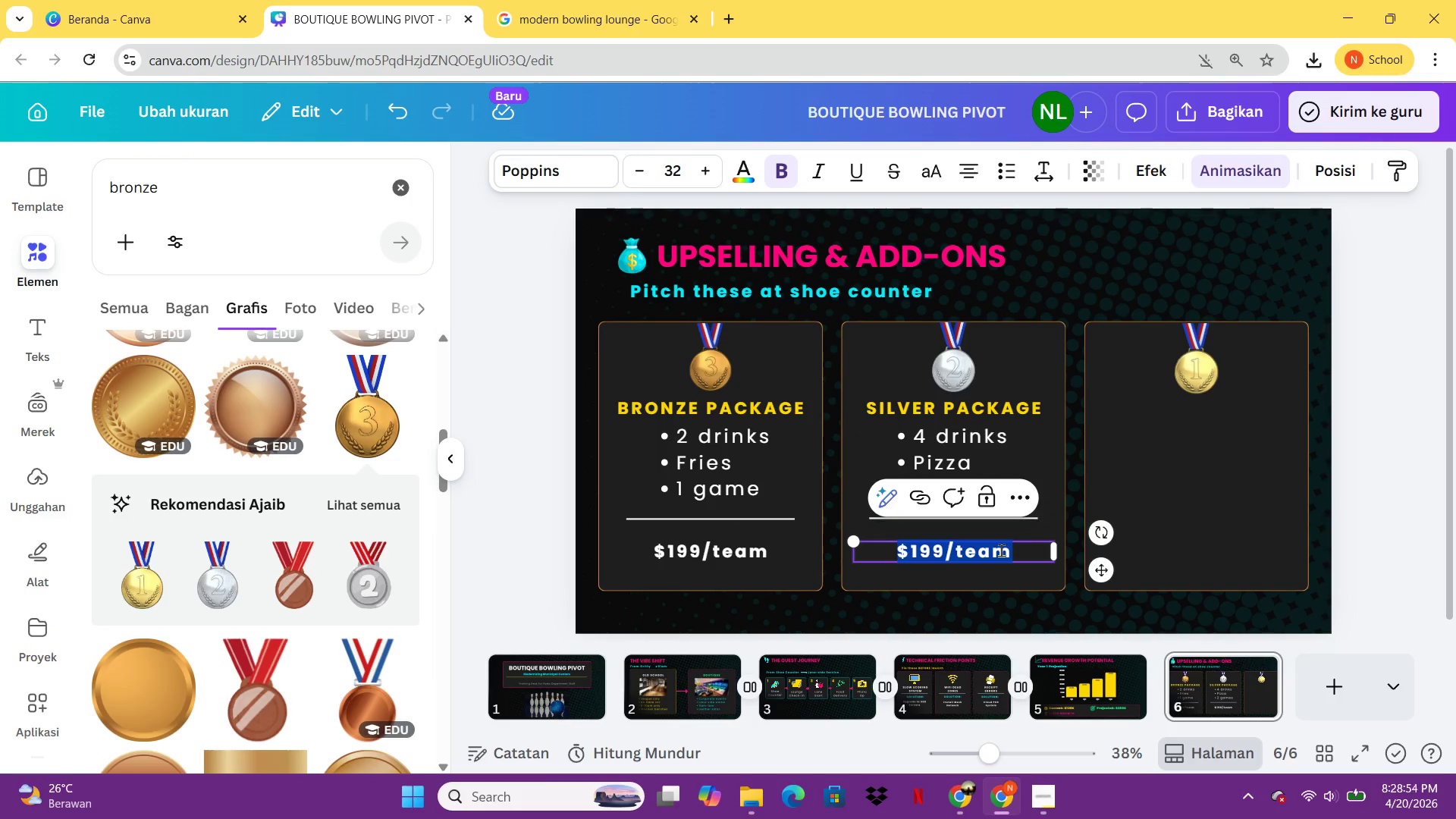 
type($349/team)
 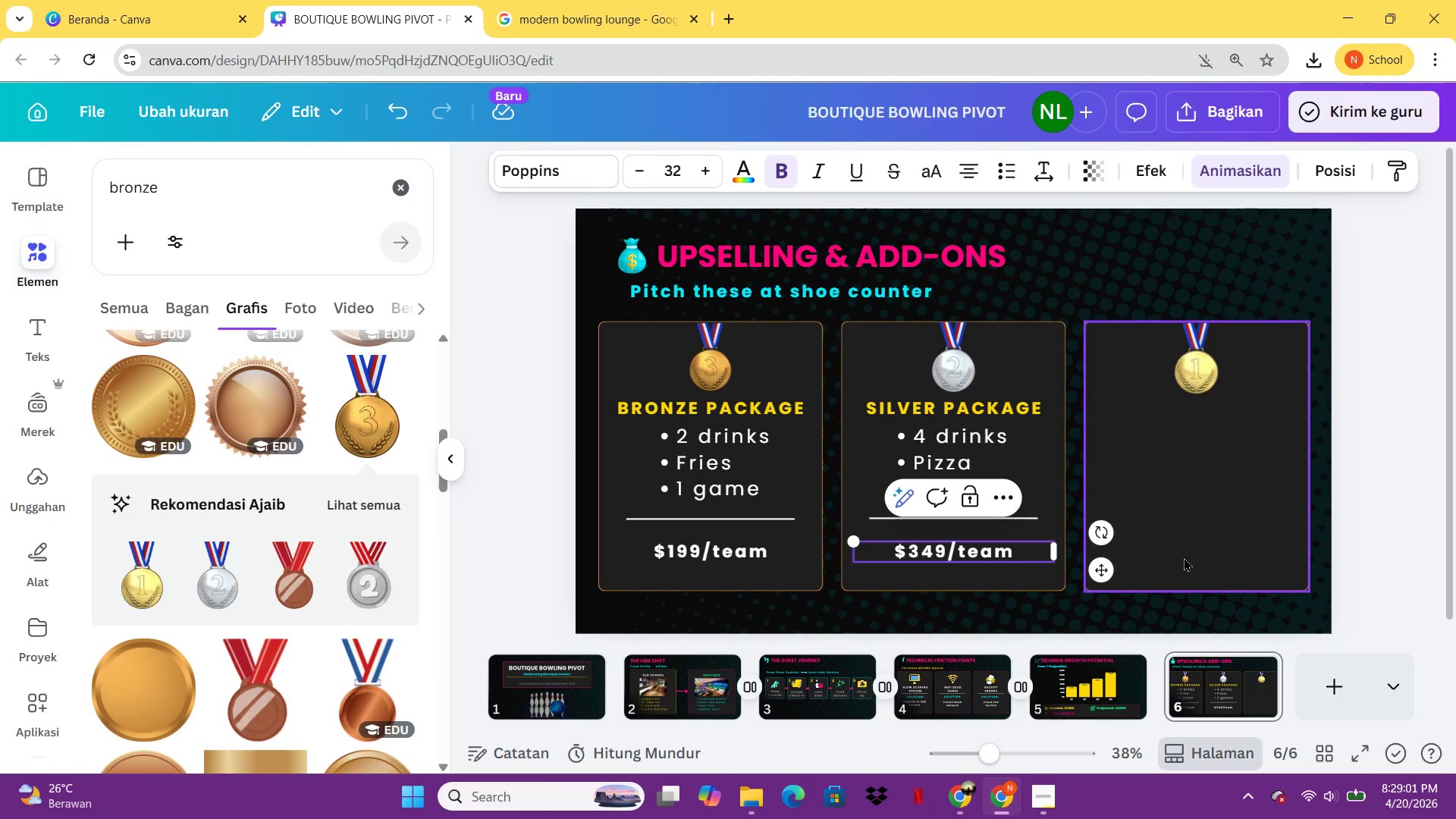 
left_click([1184, 557])
 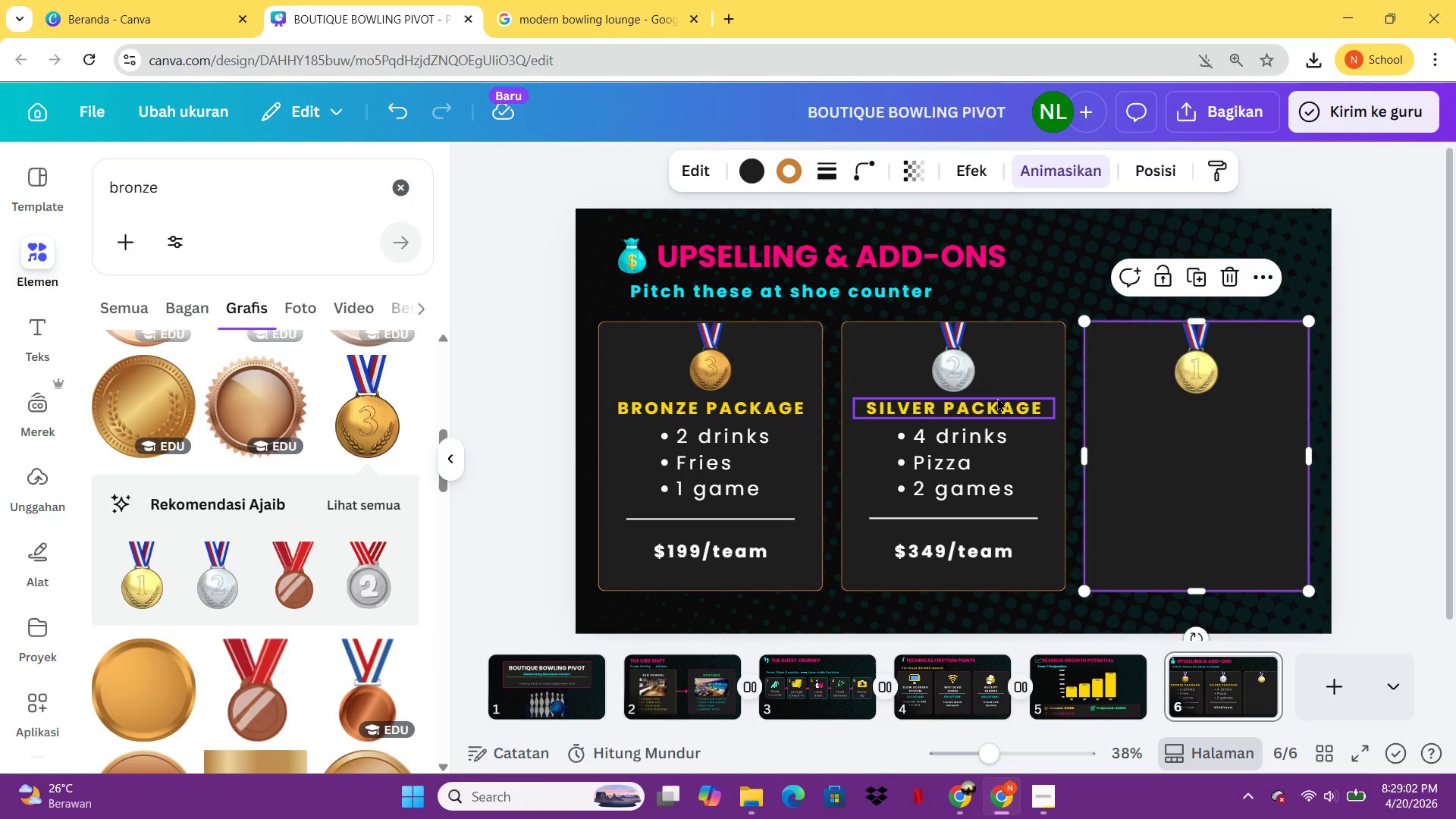 
left_click([997, 397])
 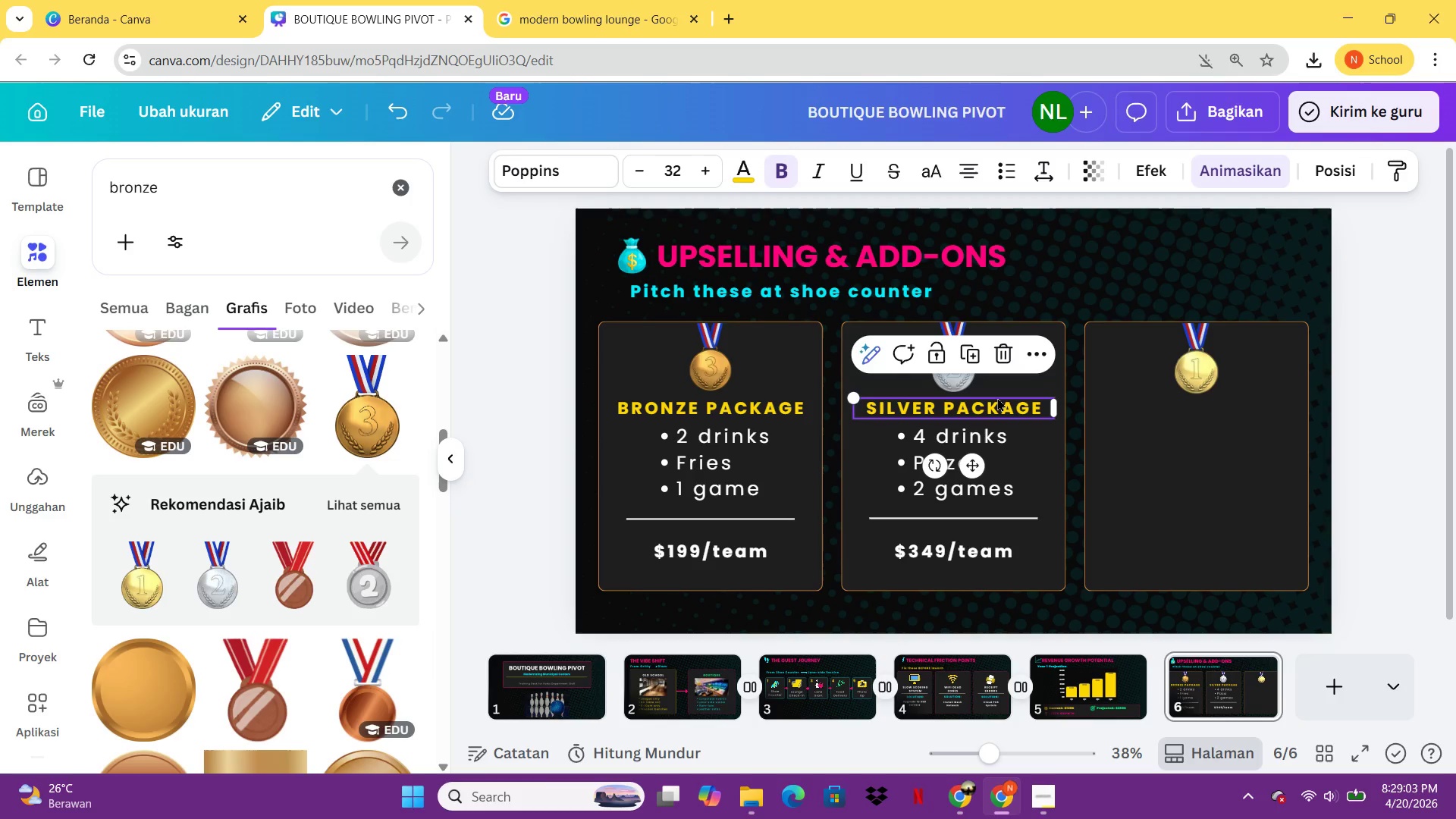 
key(Control+C)
 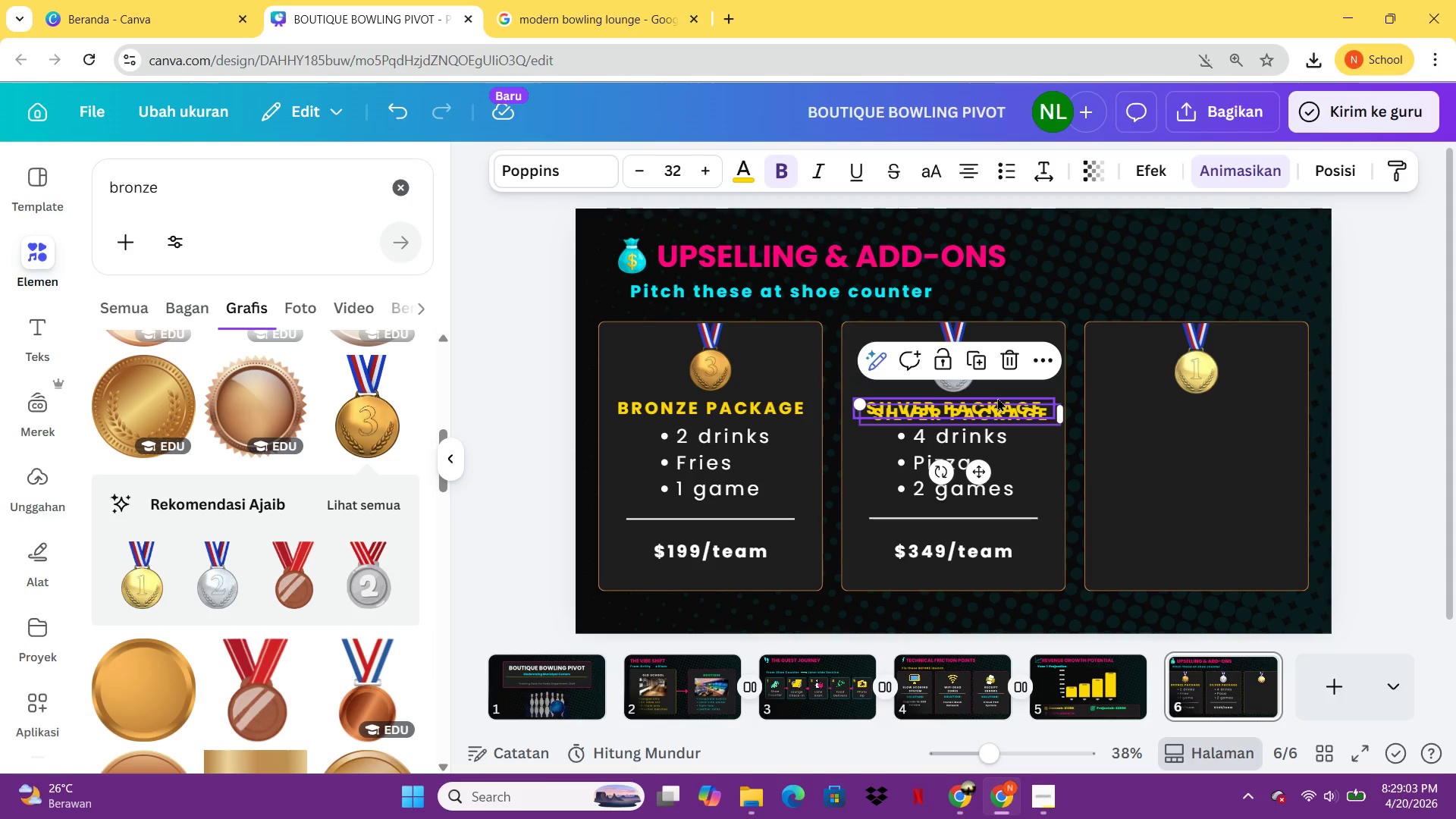 
key(Control+V)
 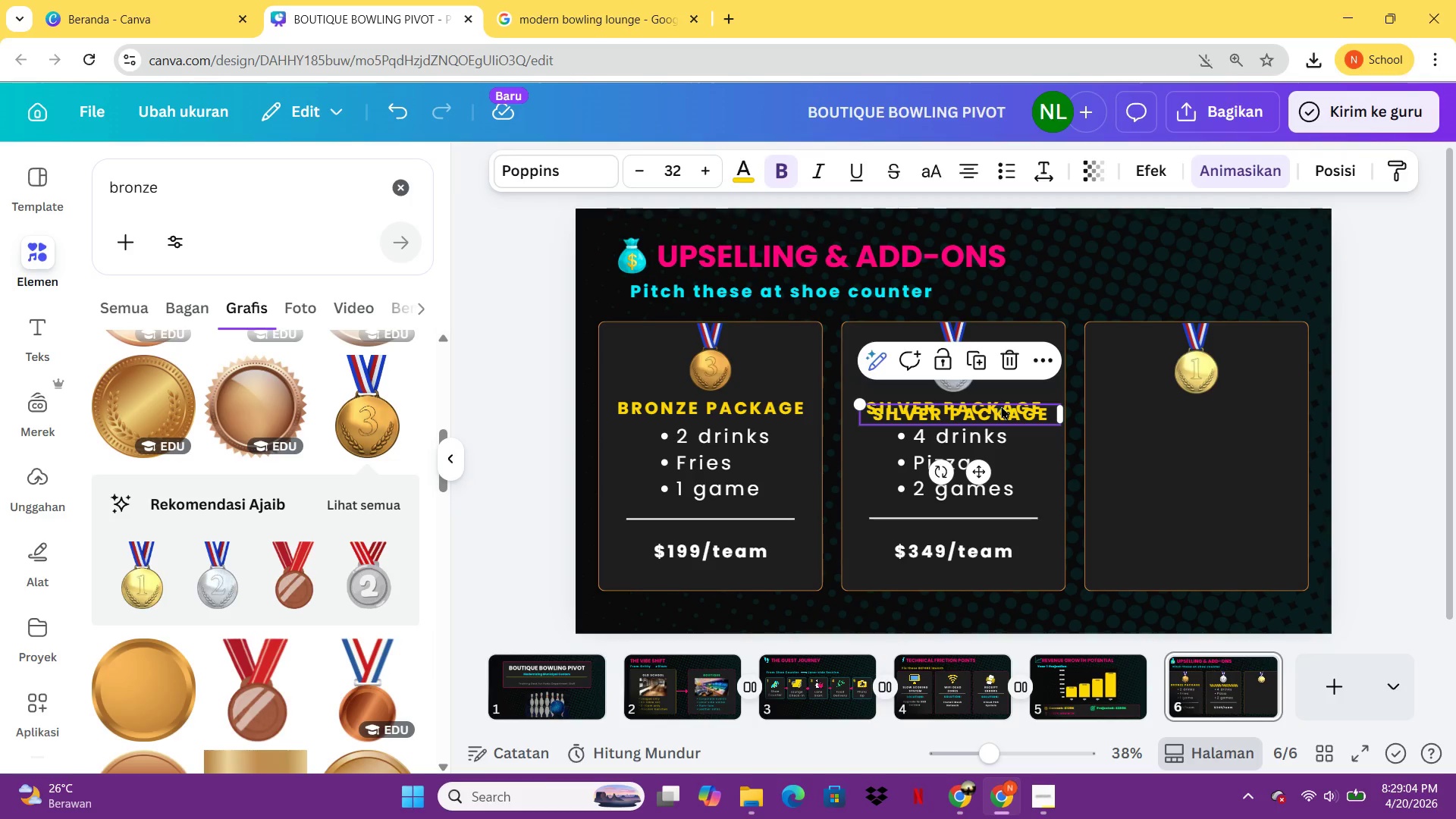 
left_click_drag(start_coordinate=[1002, 406], to_coordinate=[1240, 400])
 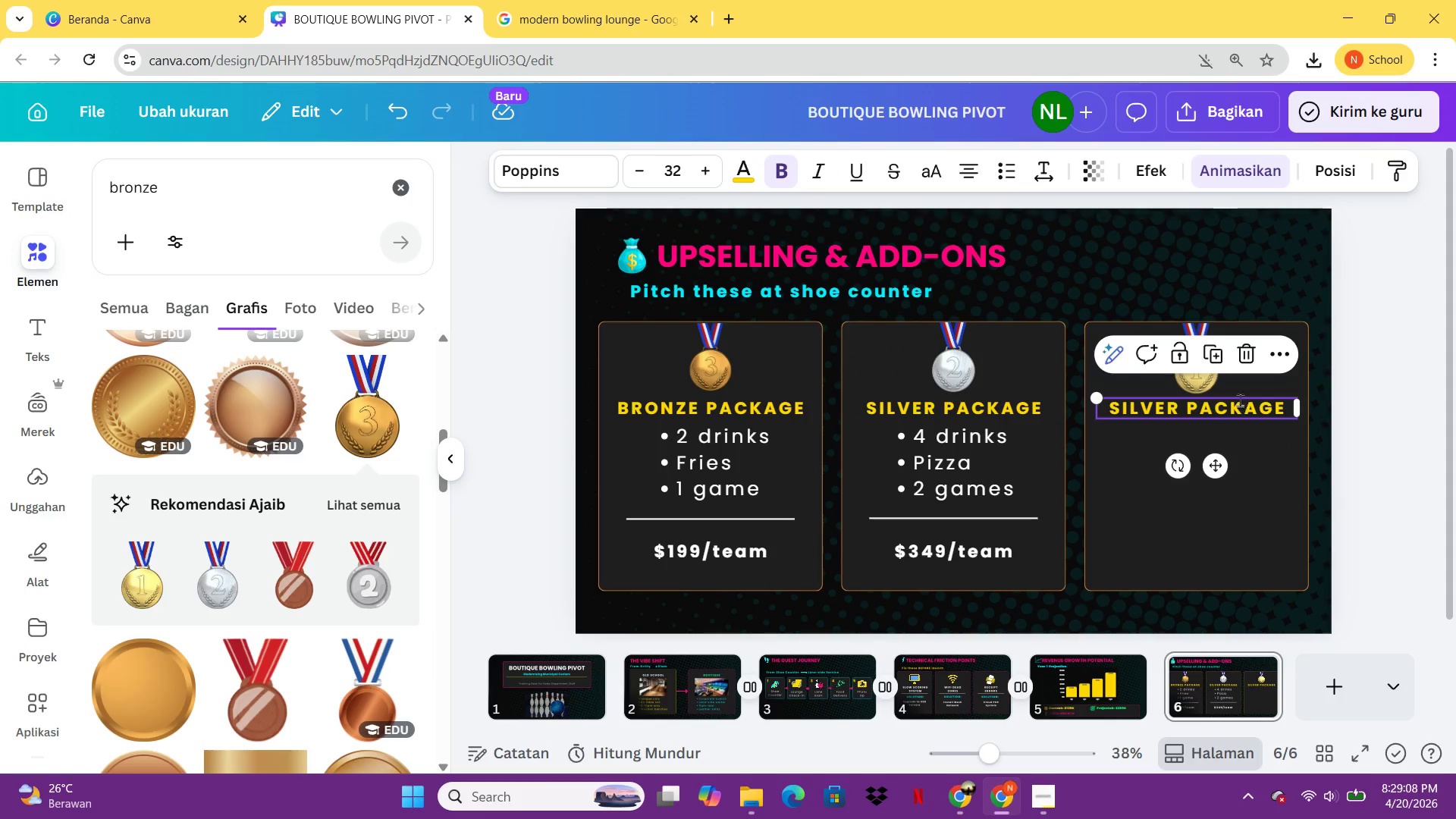 
double_click([1240, 400])
 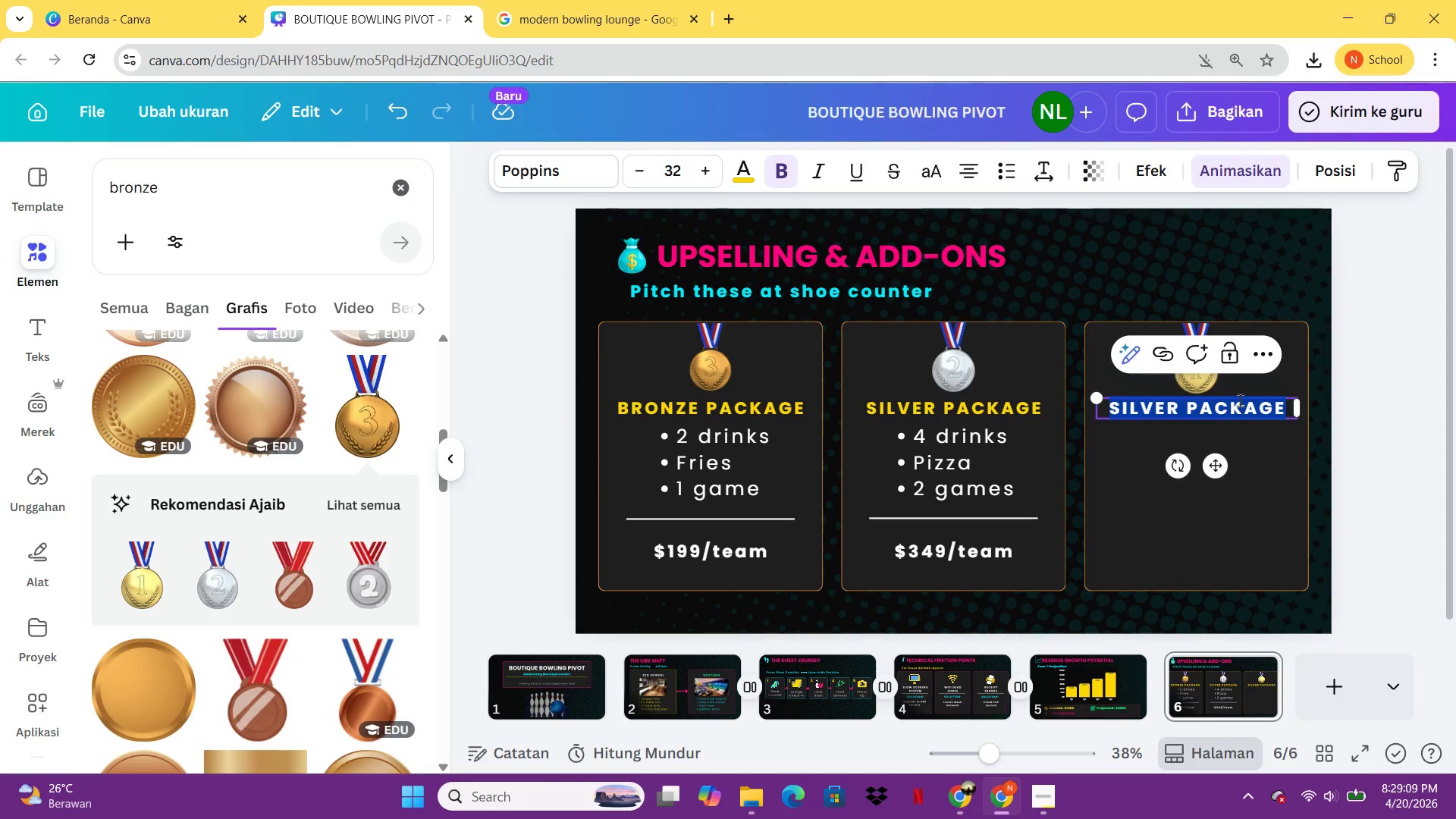 
type(GOLD MEDAL)
key(Backspace)
key(Backspace)
key(Backspace)
key(Backspace)
key(Backspace)
type(PACKAGE)
 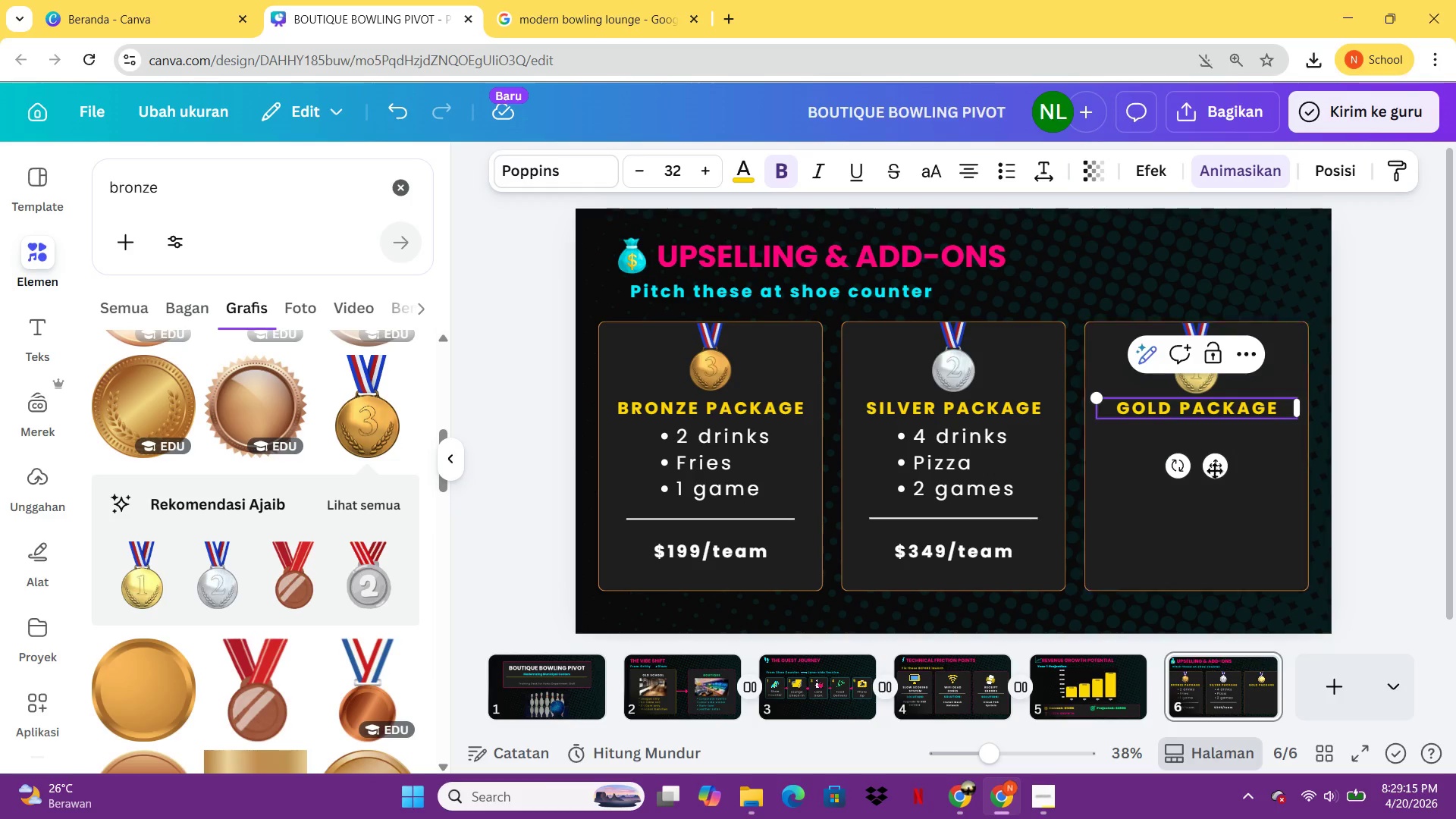 
left_click([1206, 504])
 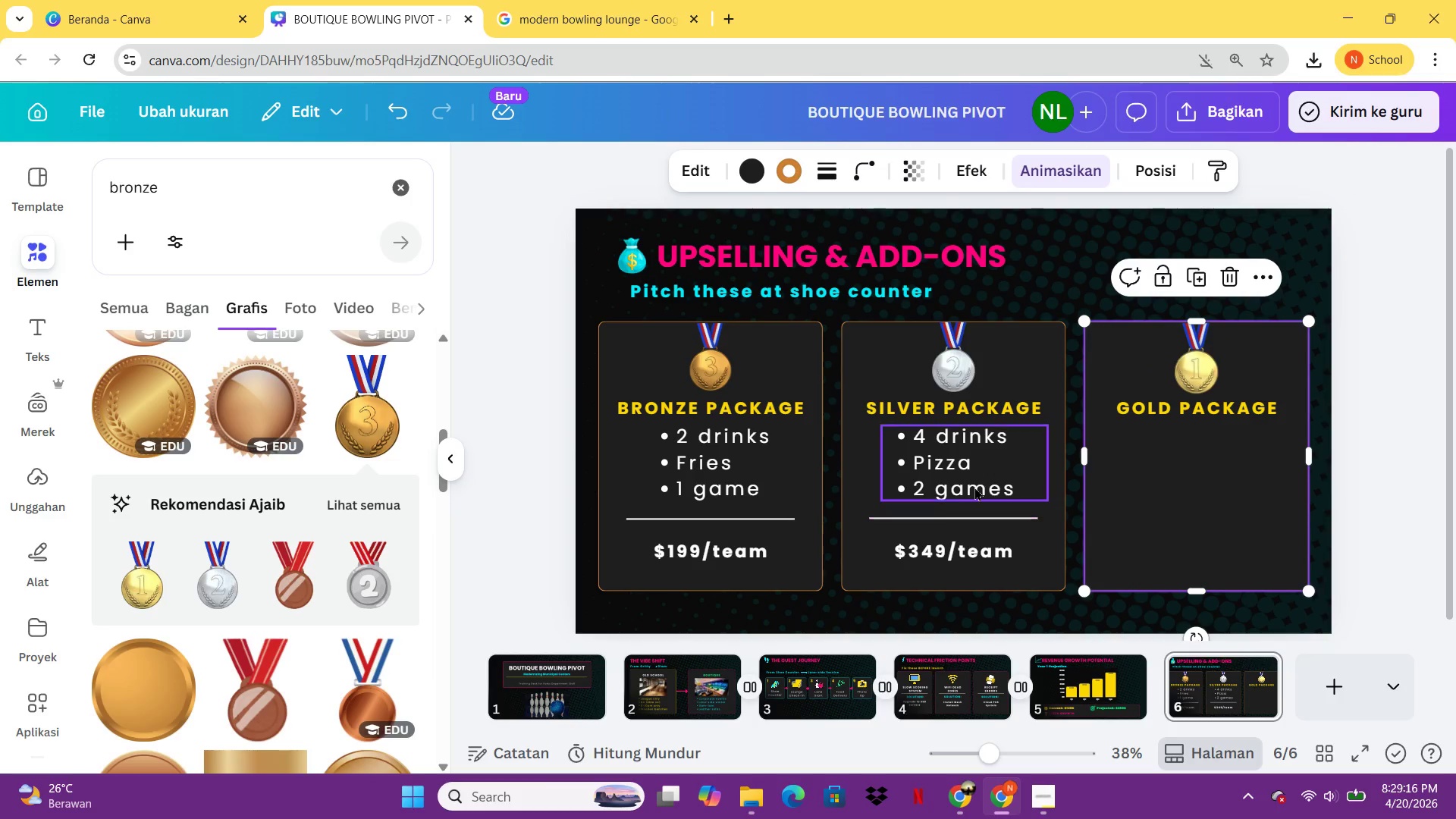 
left_click([974, 485])
 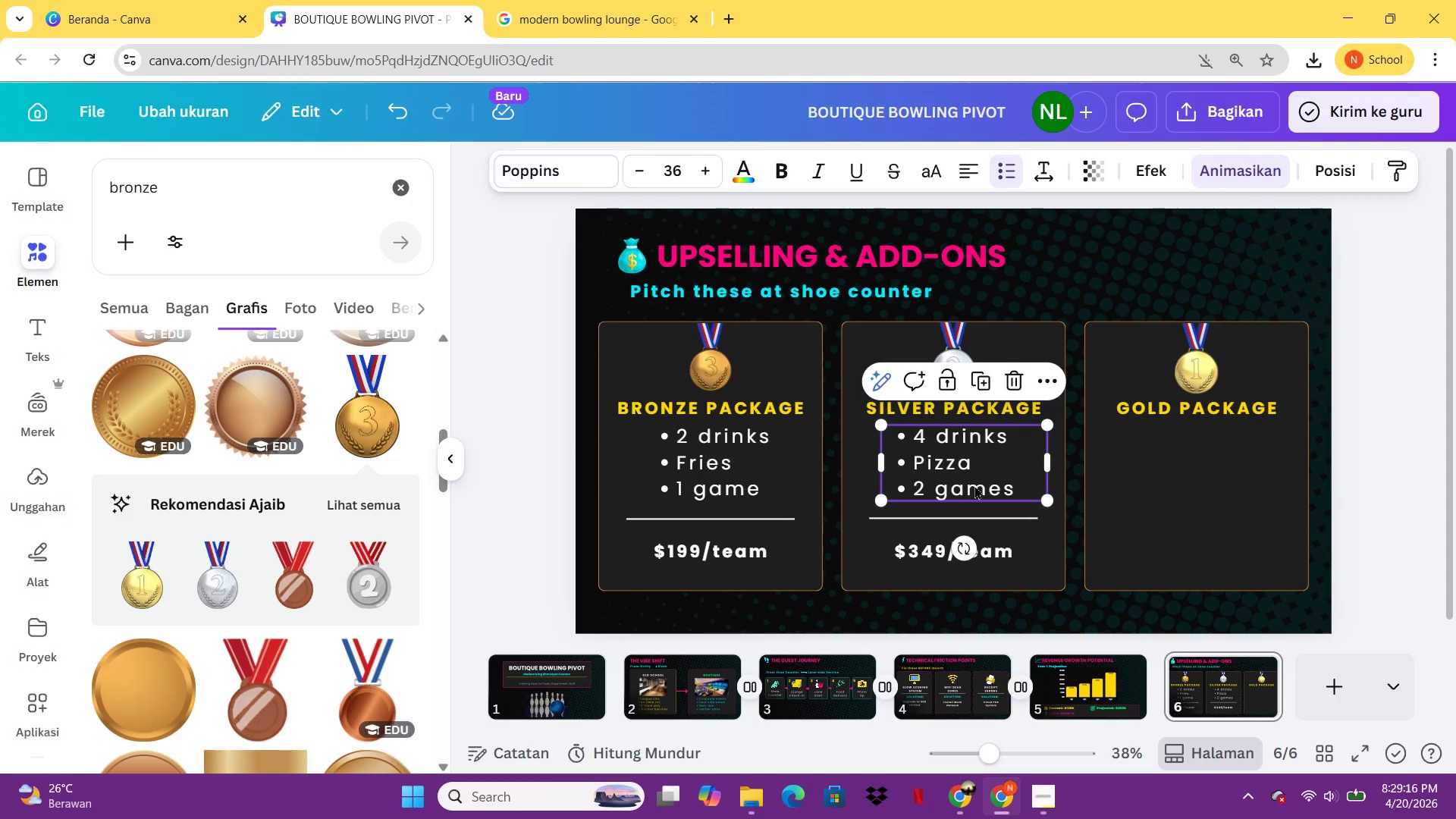 
key(Control+C)
 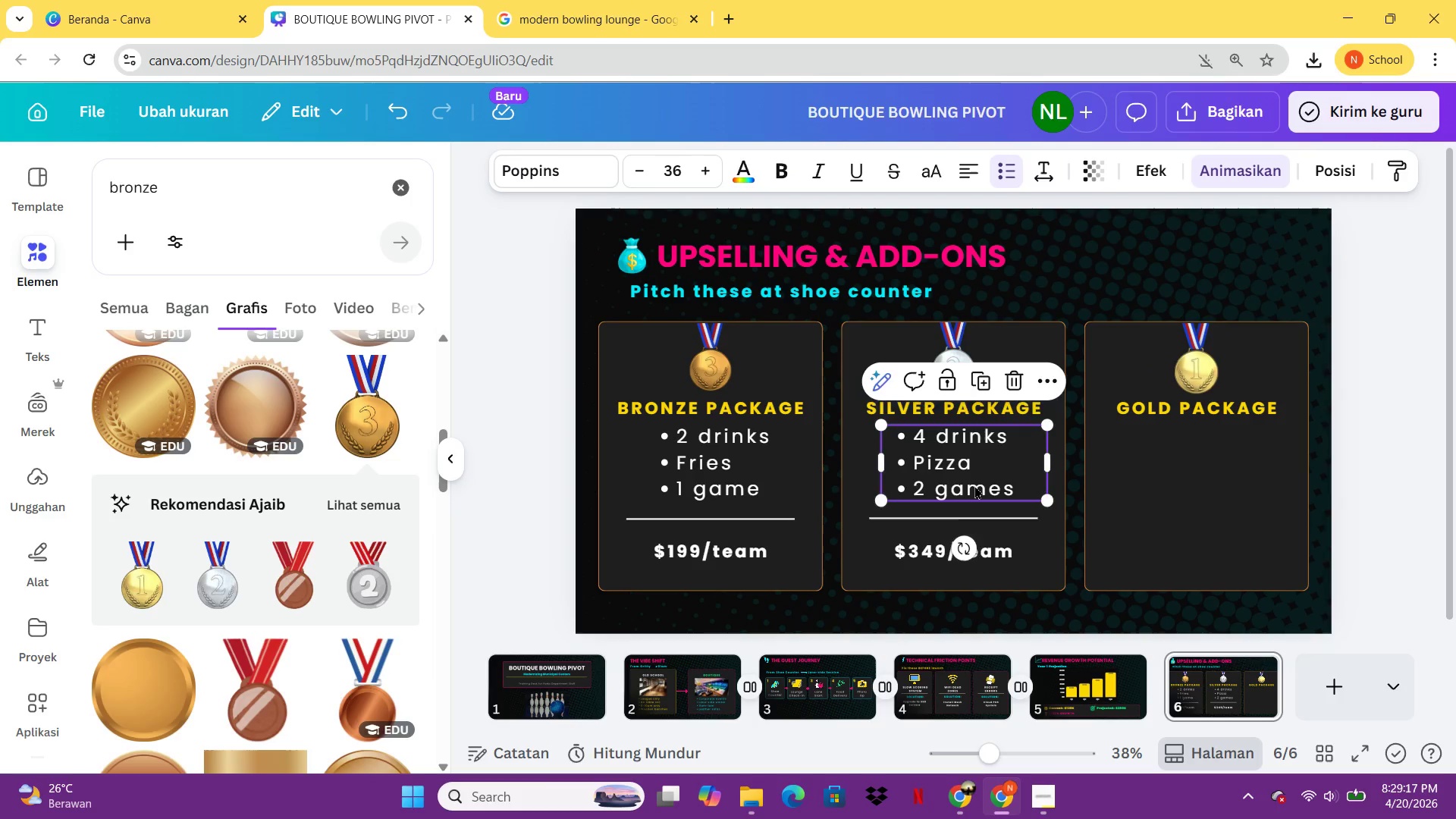 
key(Control+V)
 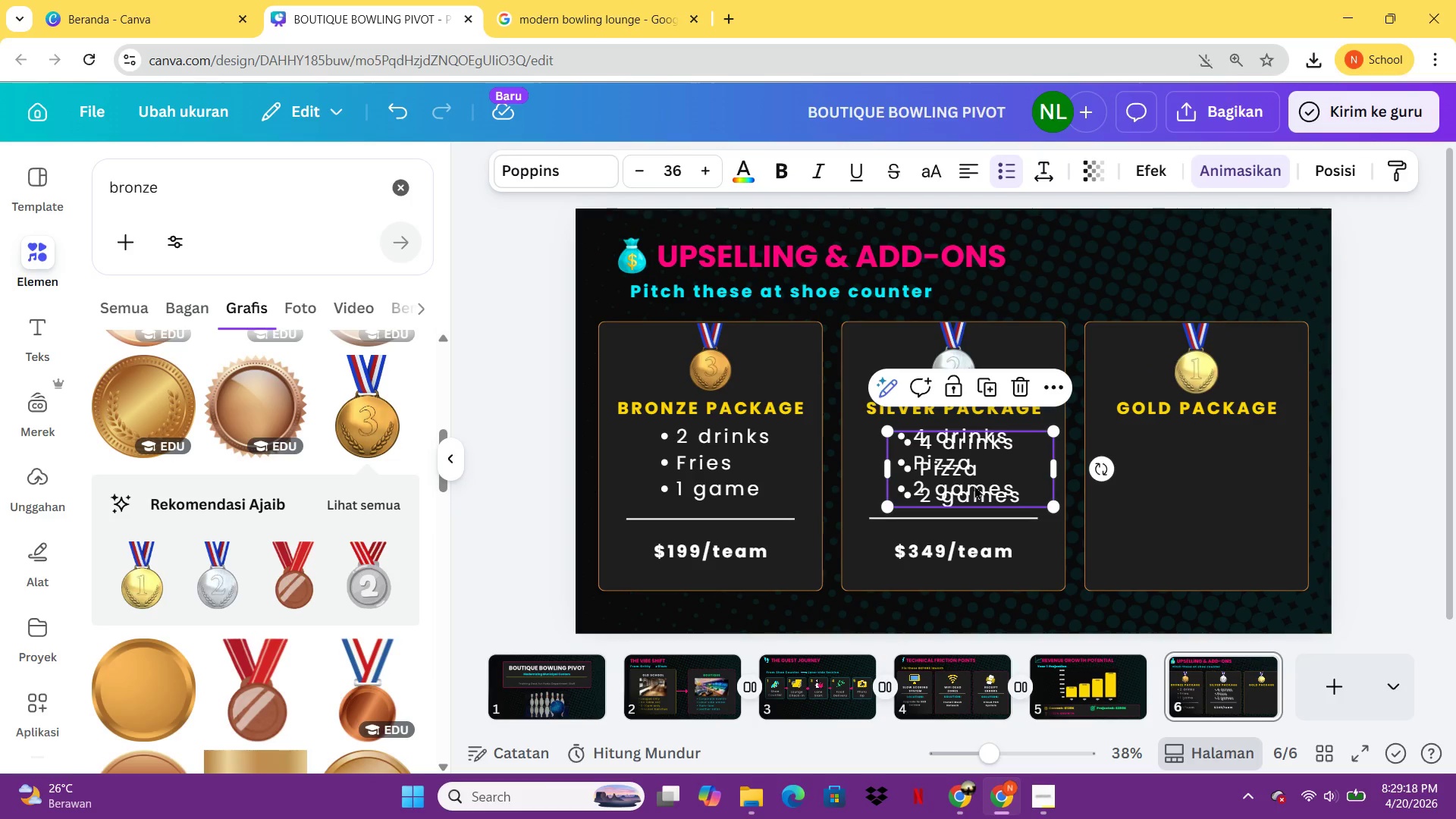 
left_click_drag(start_coordinate=[974, 485], to_coordinate=[1191, 479])
 